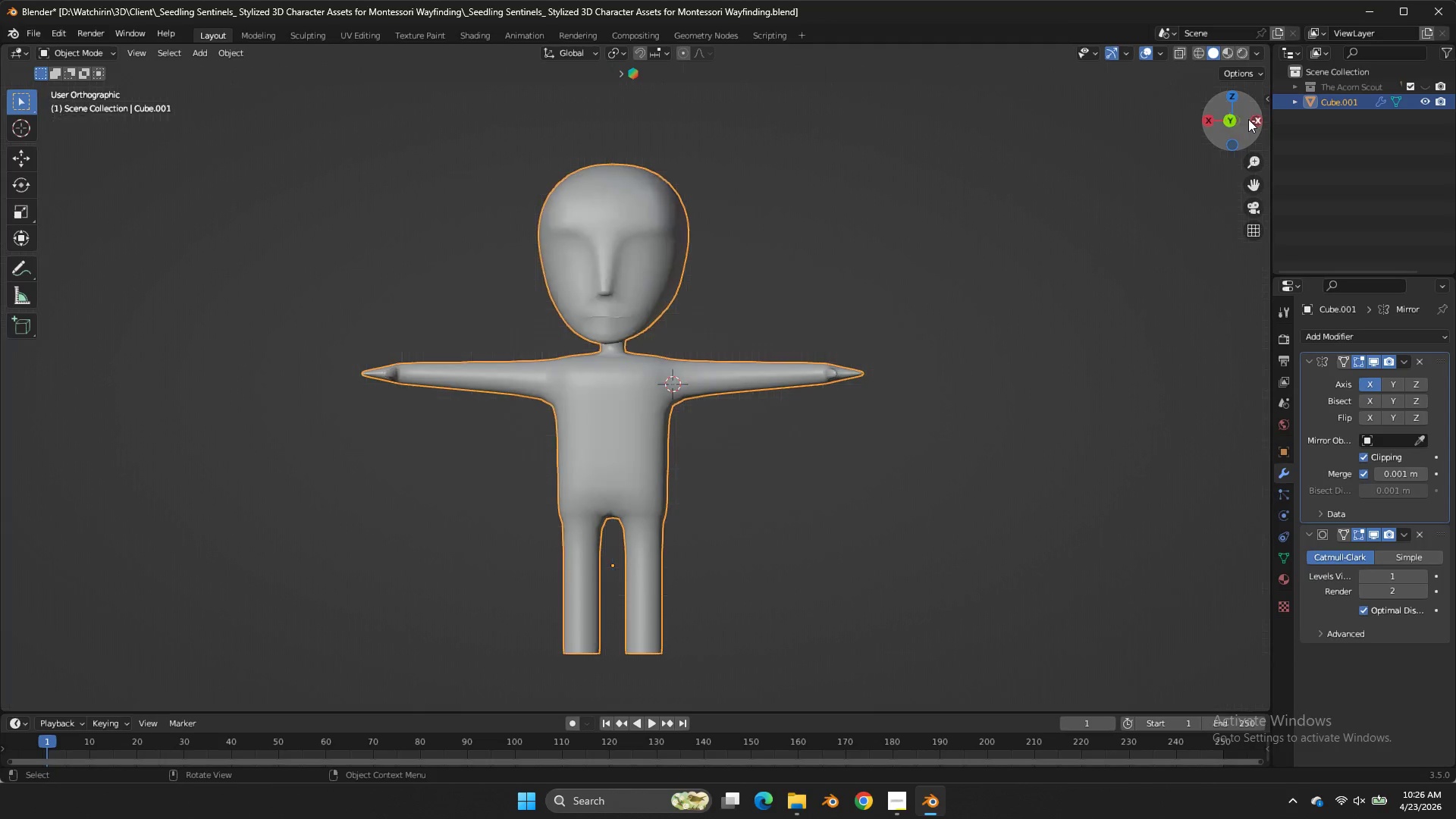 
key(Tab)
 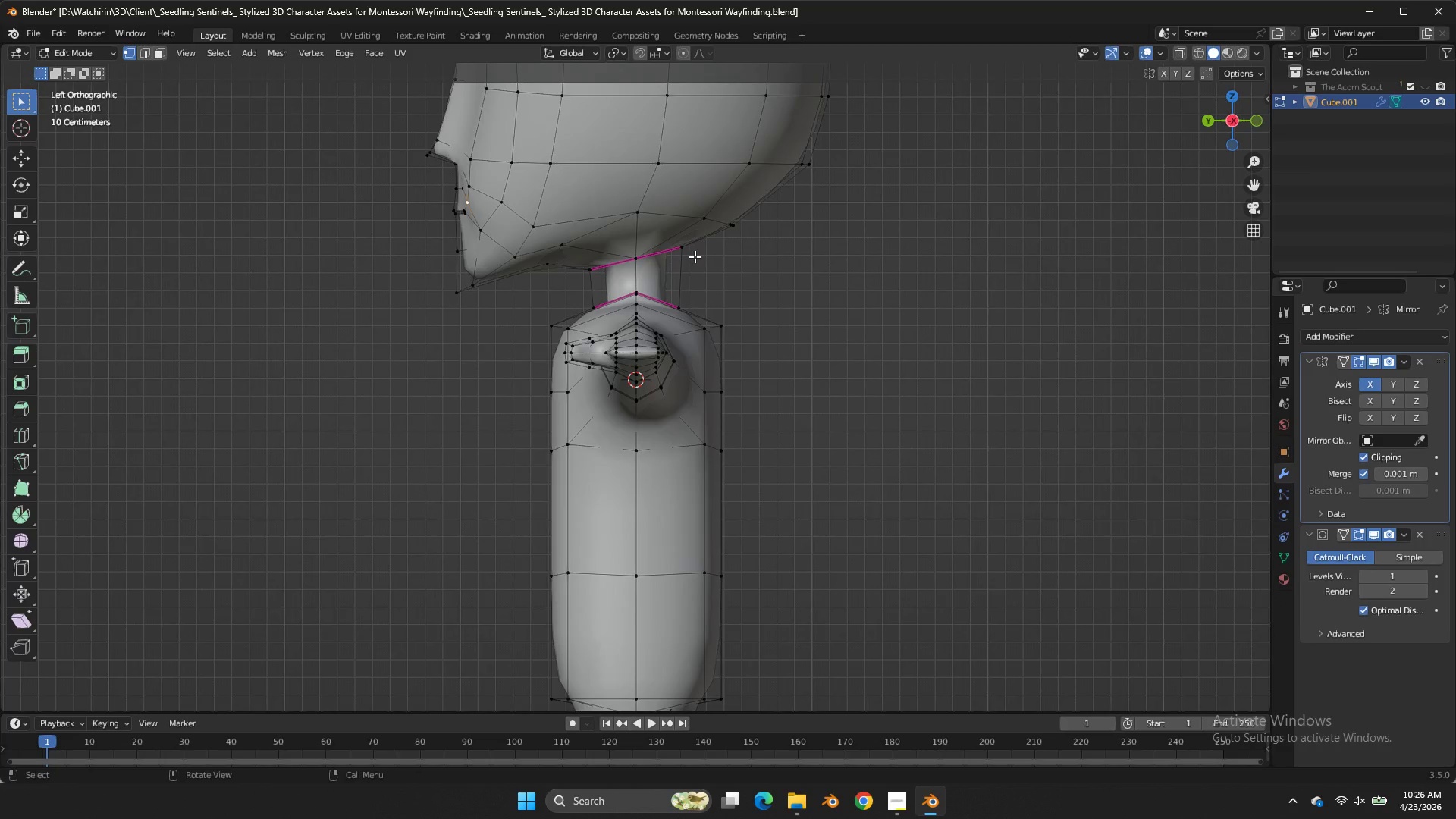 
scroll: coordinate [695, 256], scroll_direction: up, amount: 7.0
 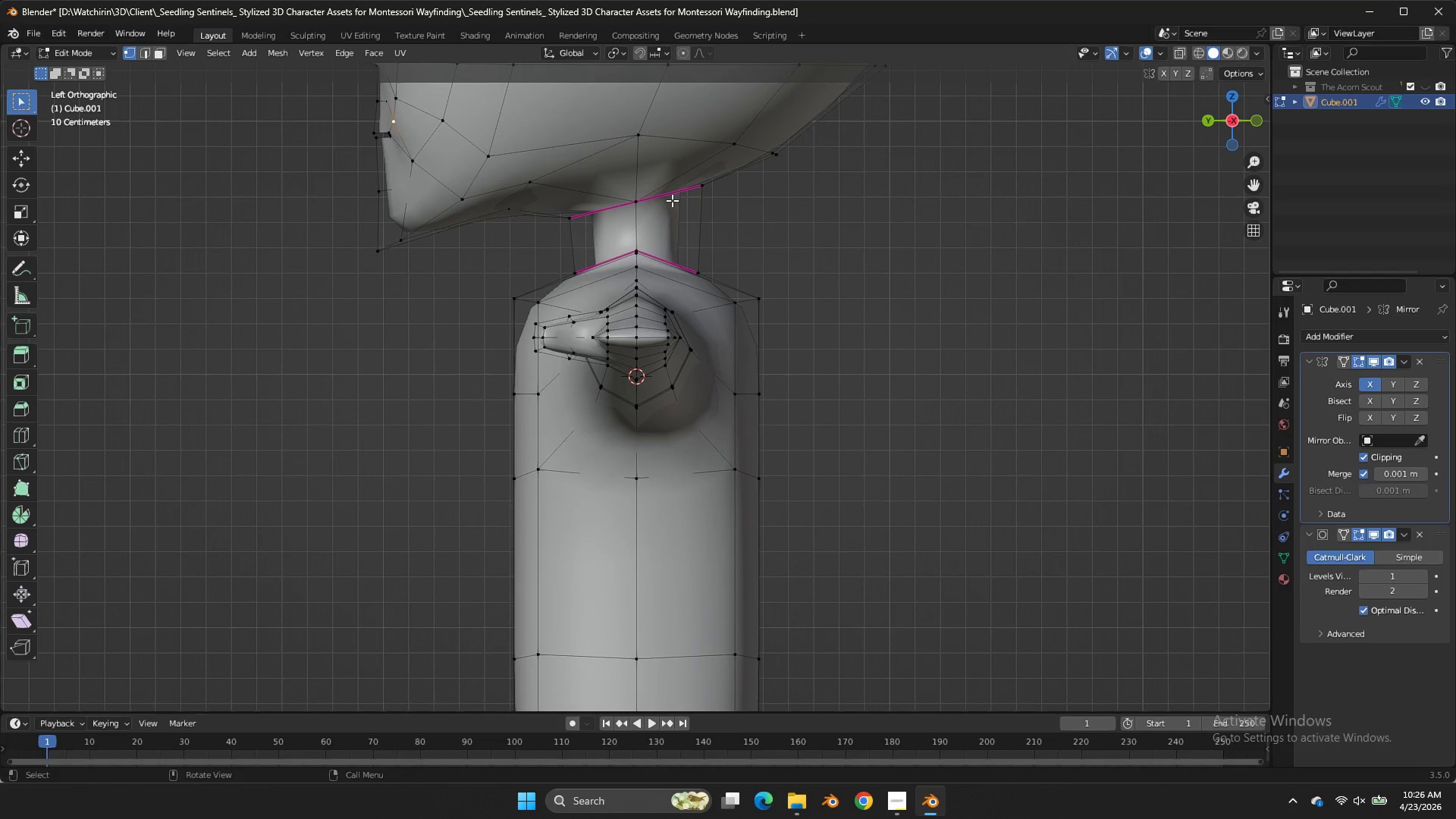 
hold_key(key=AltLeft, duration=0.97)
left_click([666, 201])
 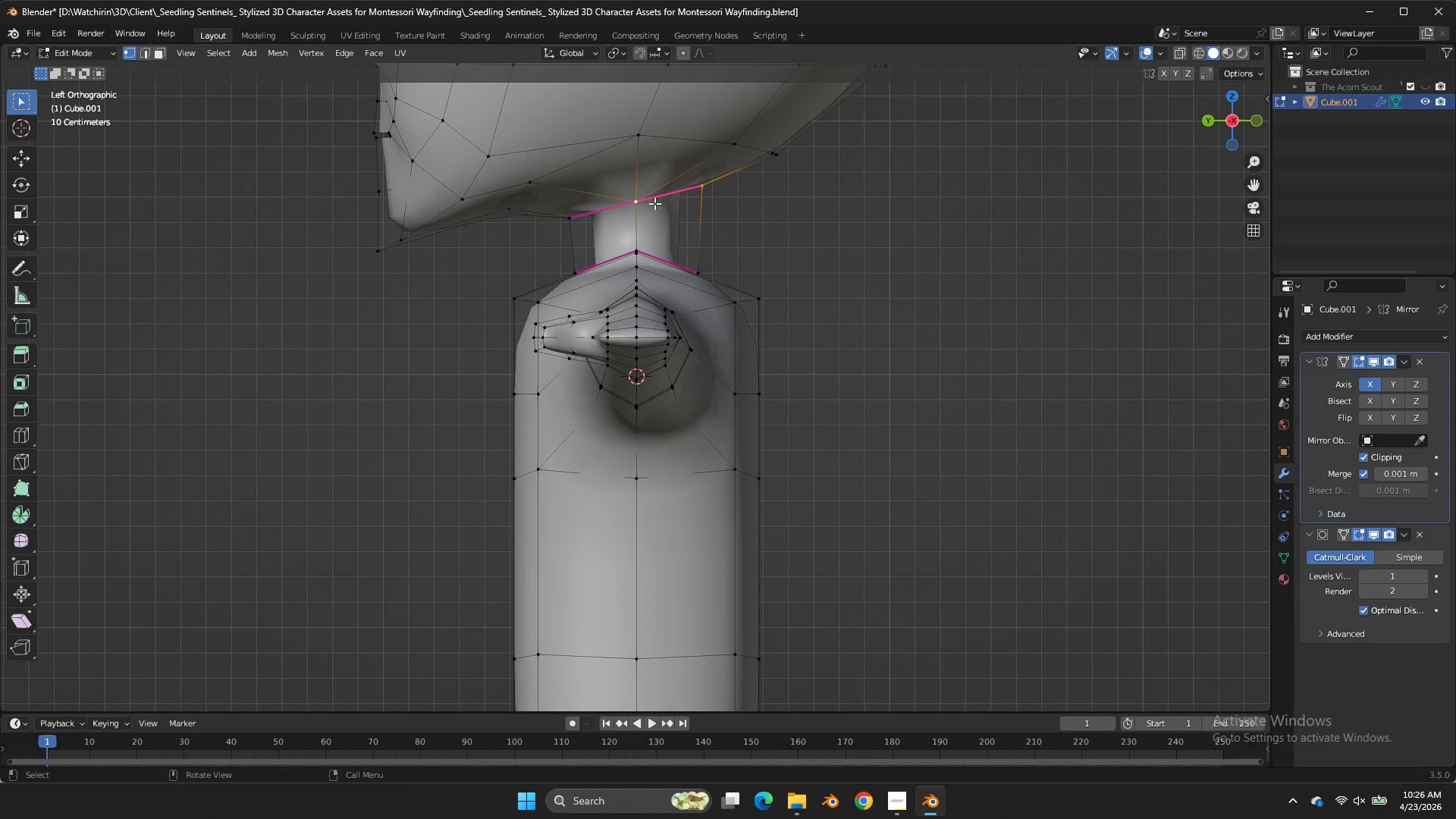 
key(Z)
 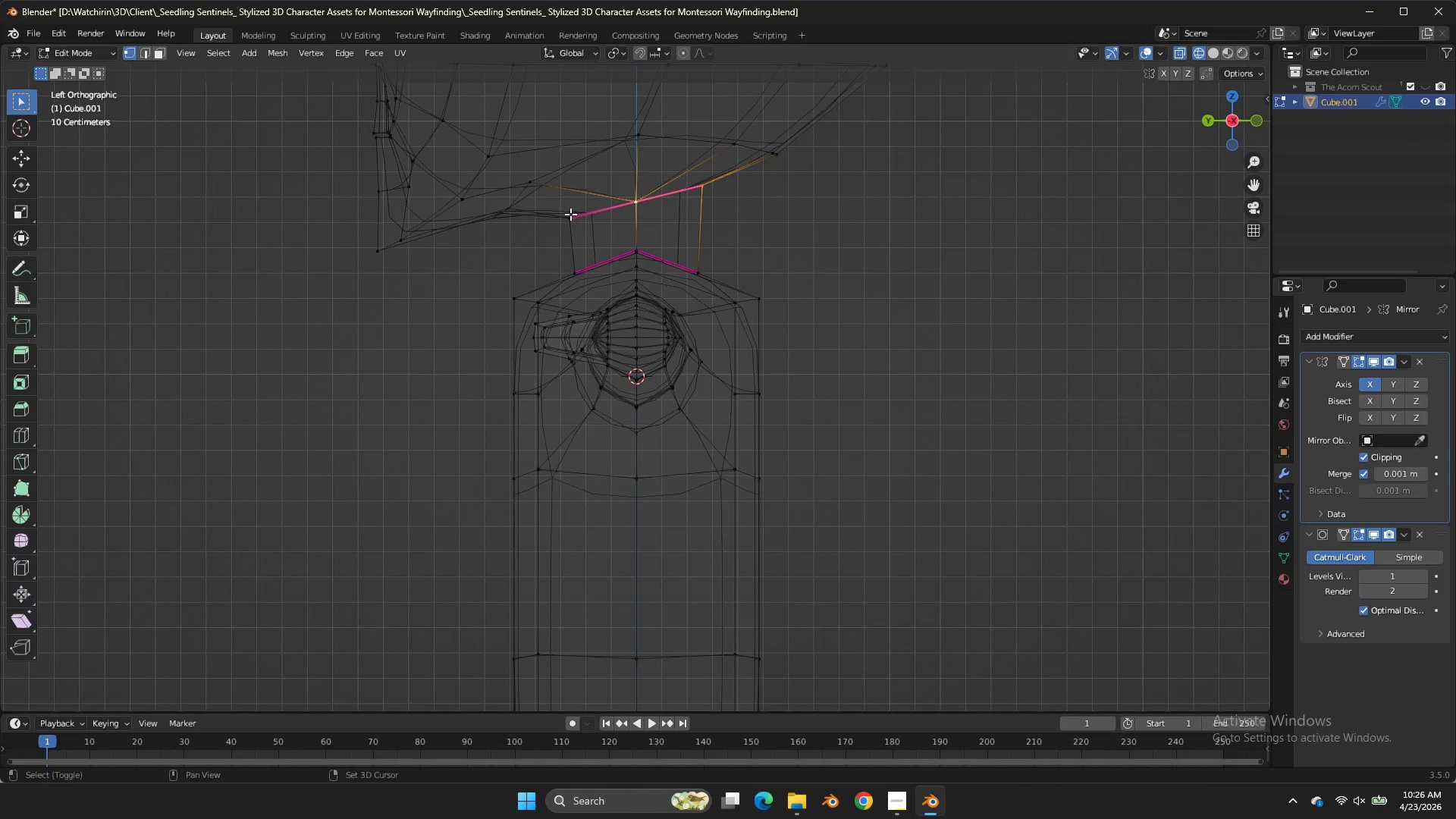 
hold_key(key=ShiftLeft, duration=0.83)
hold_key(key=AltLeft, duration=0.66)
left_click([588, 214])
 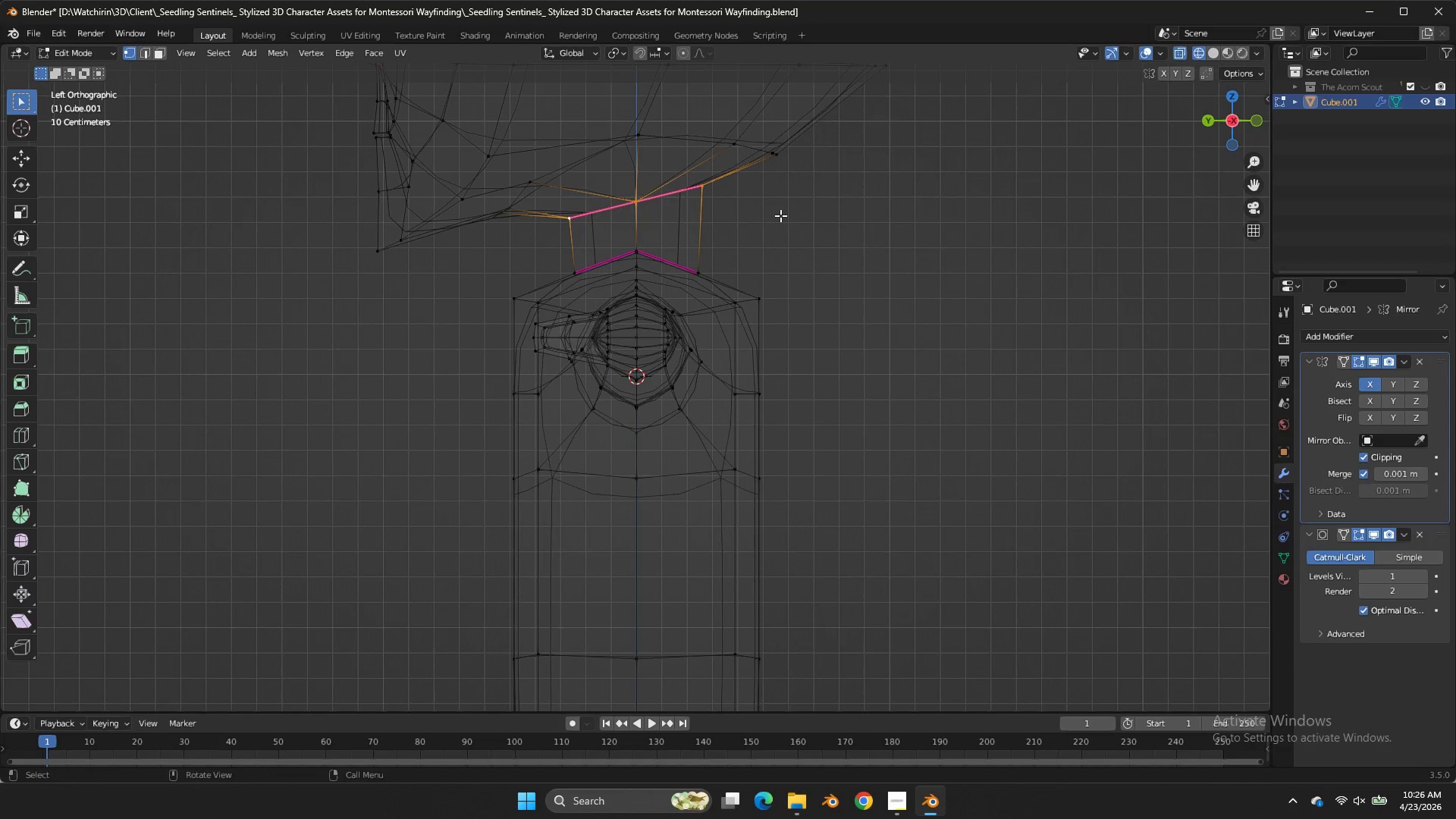 
key(U)
 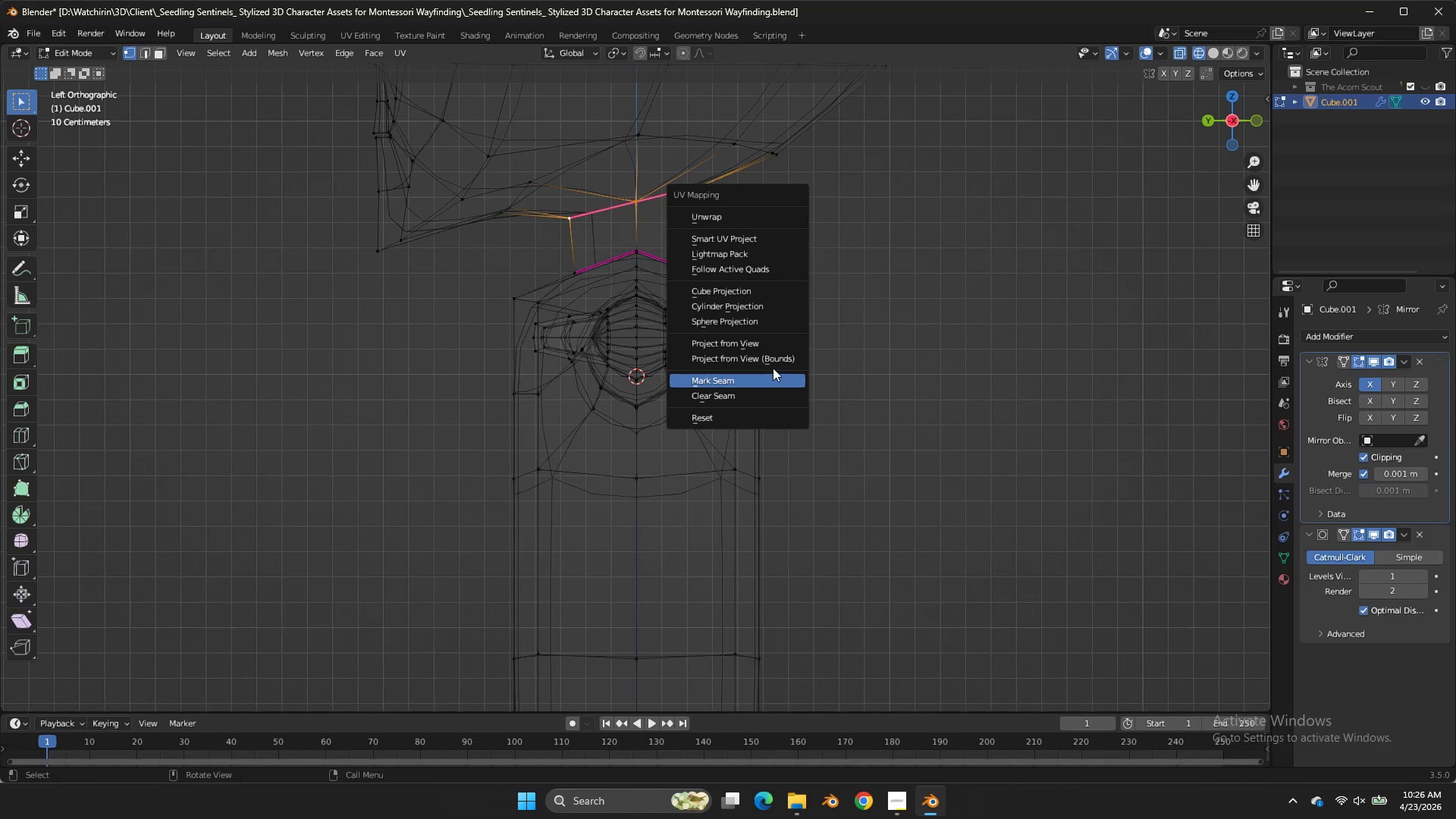 
double_click([773, 370])
 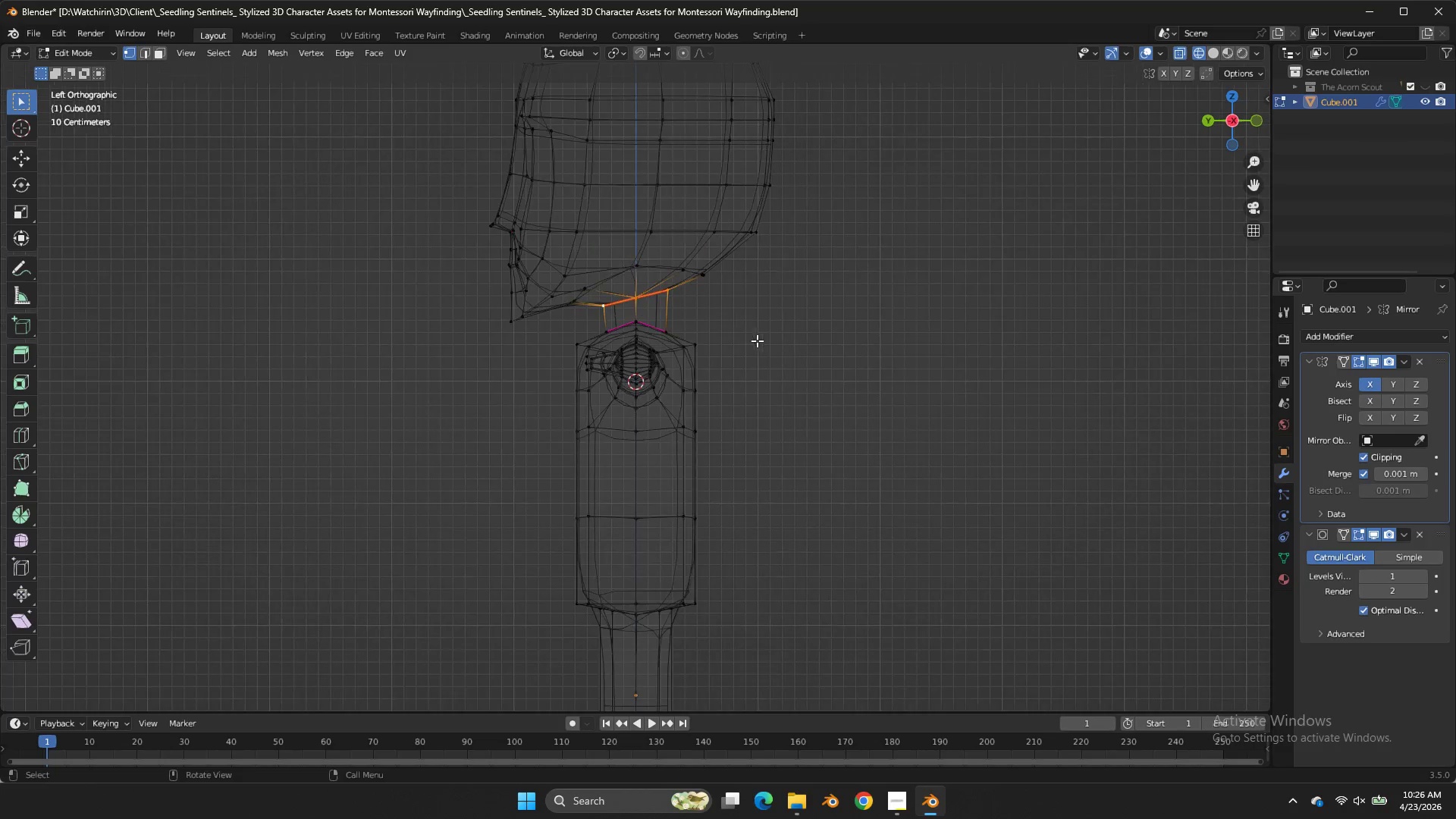 
left_click([693, 221])
 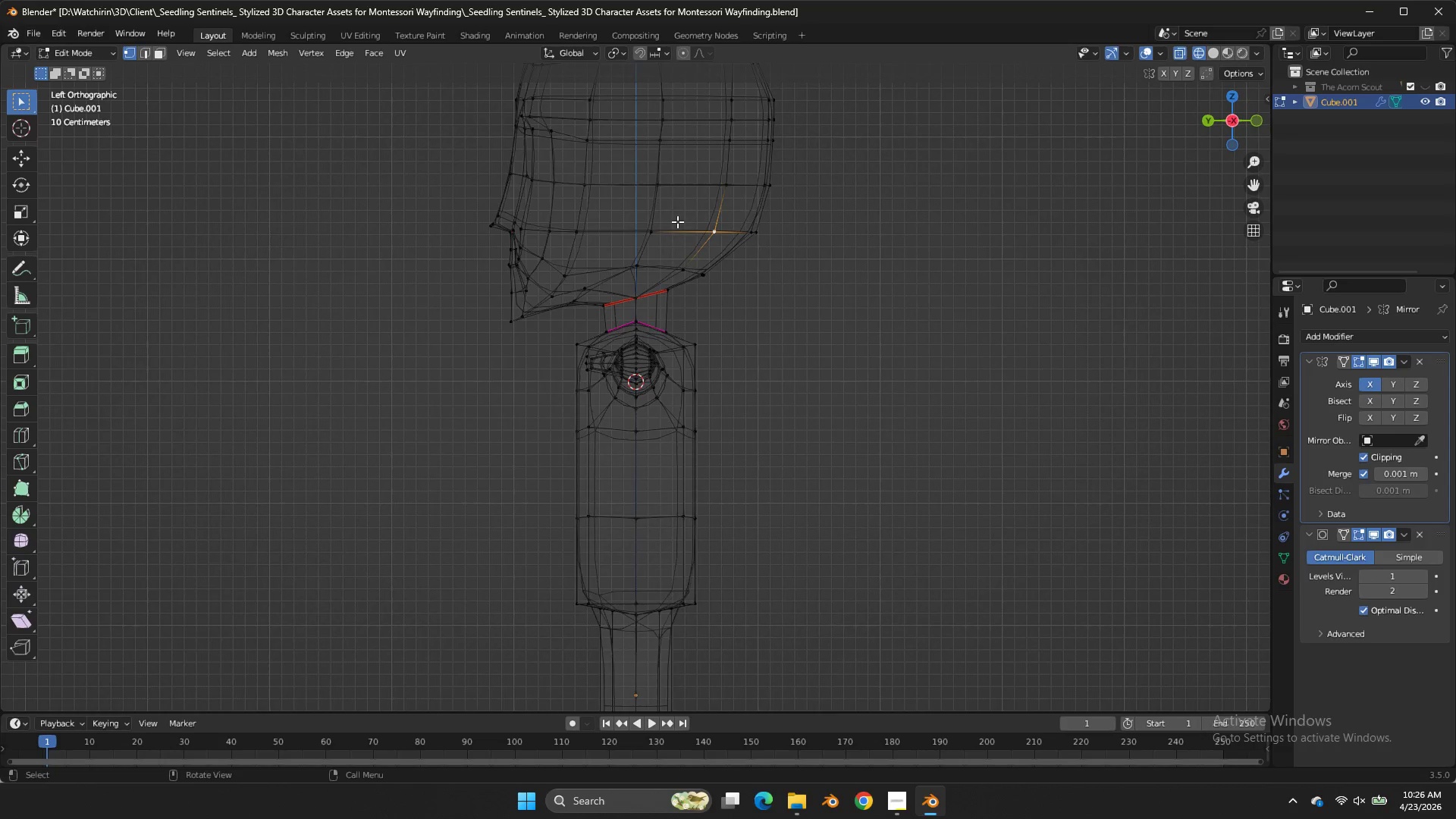 
scroll: coordinate [758, 342], scroll_direction: down, amount: 4.0
 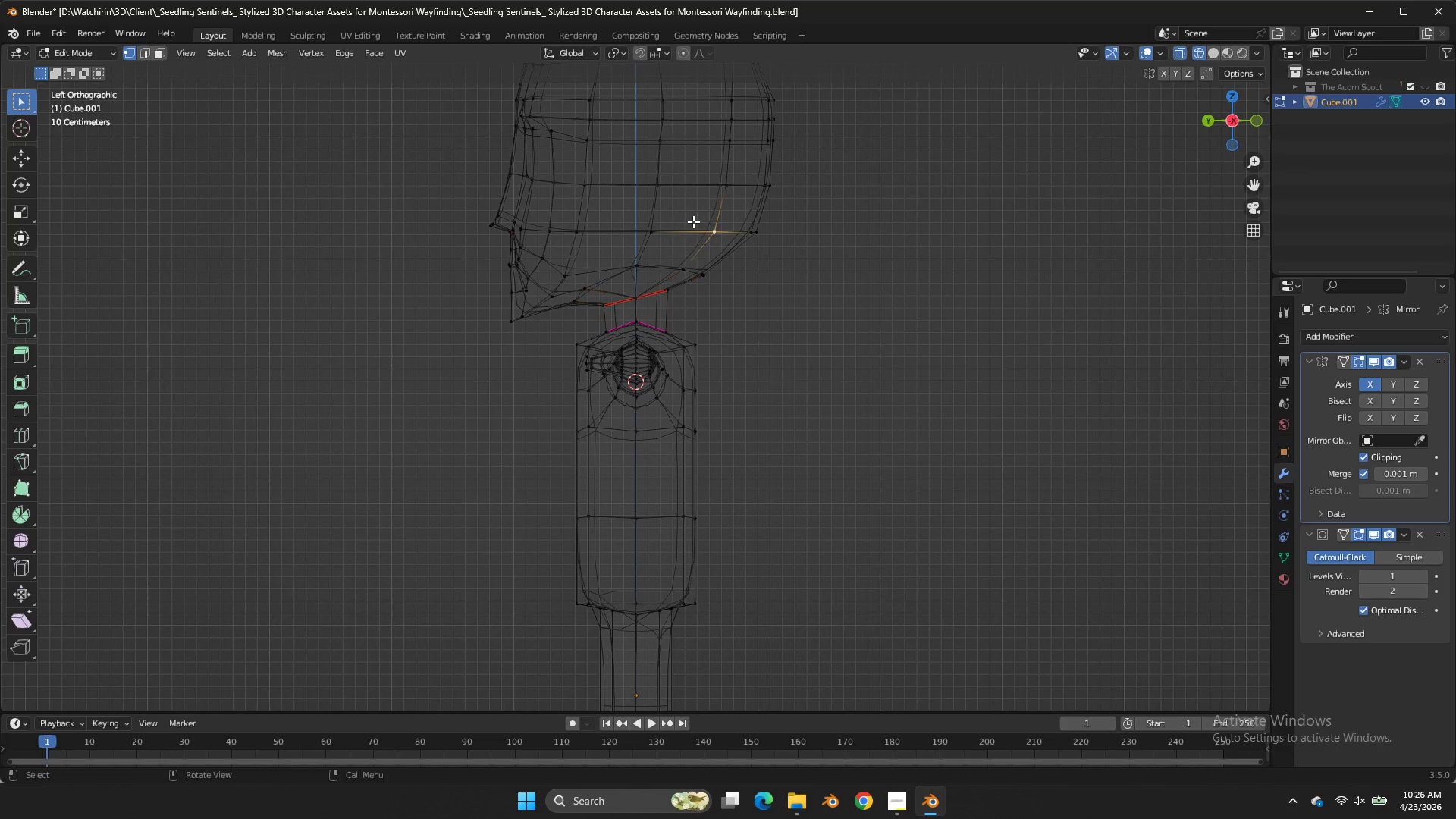 
key(L)
 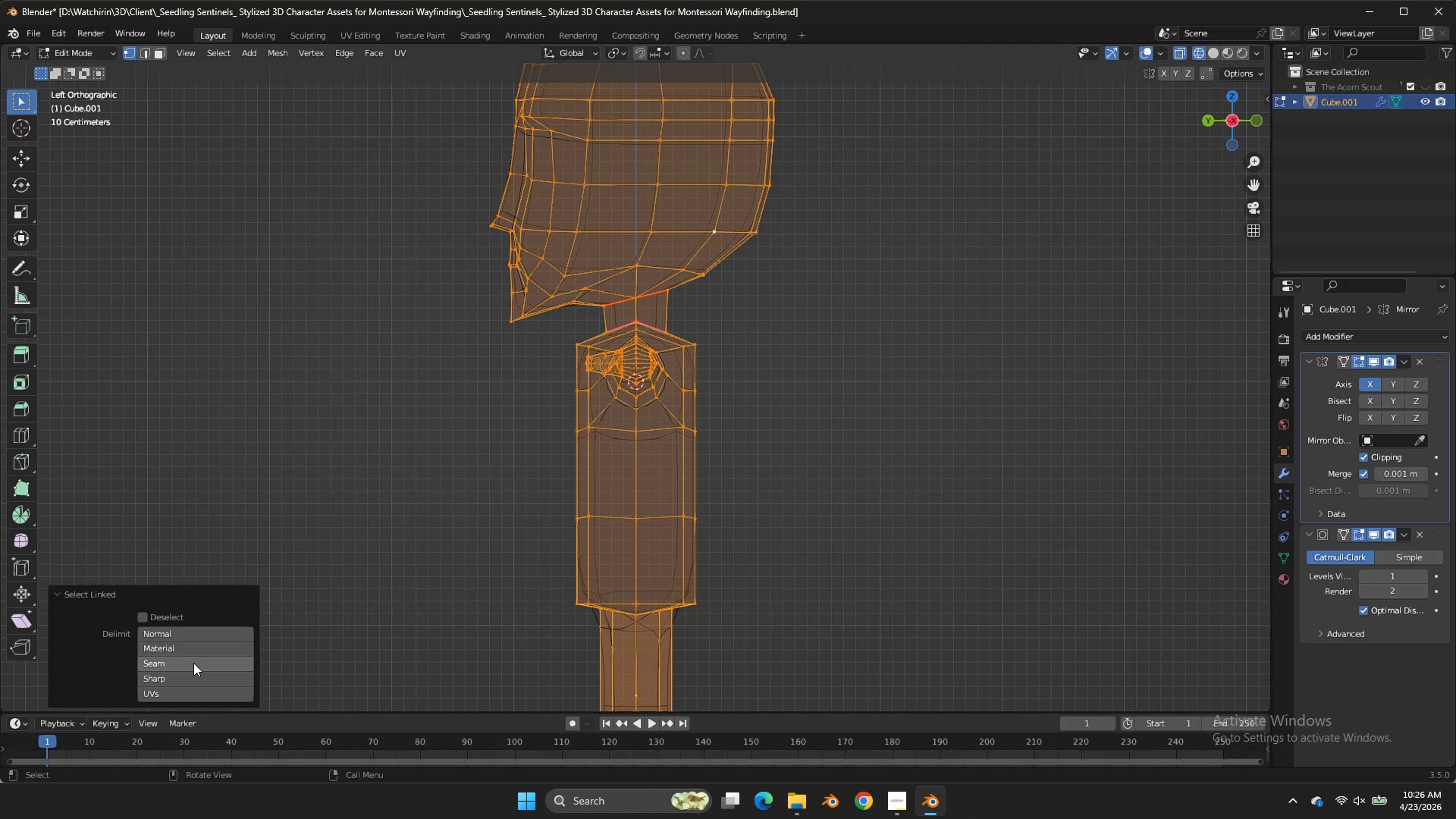 
left_click([193, 663])
 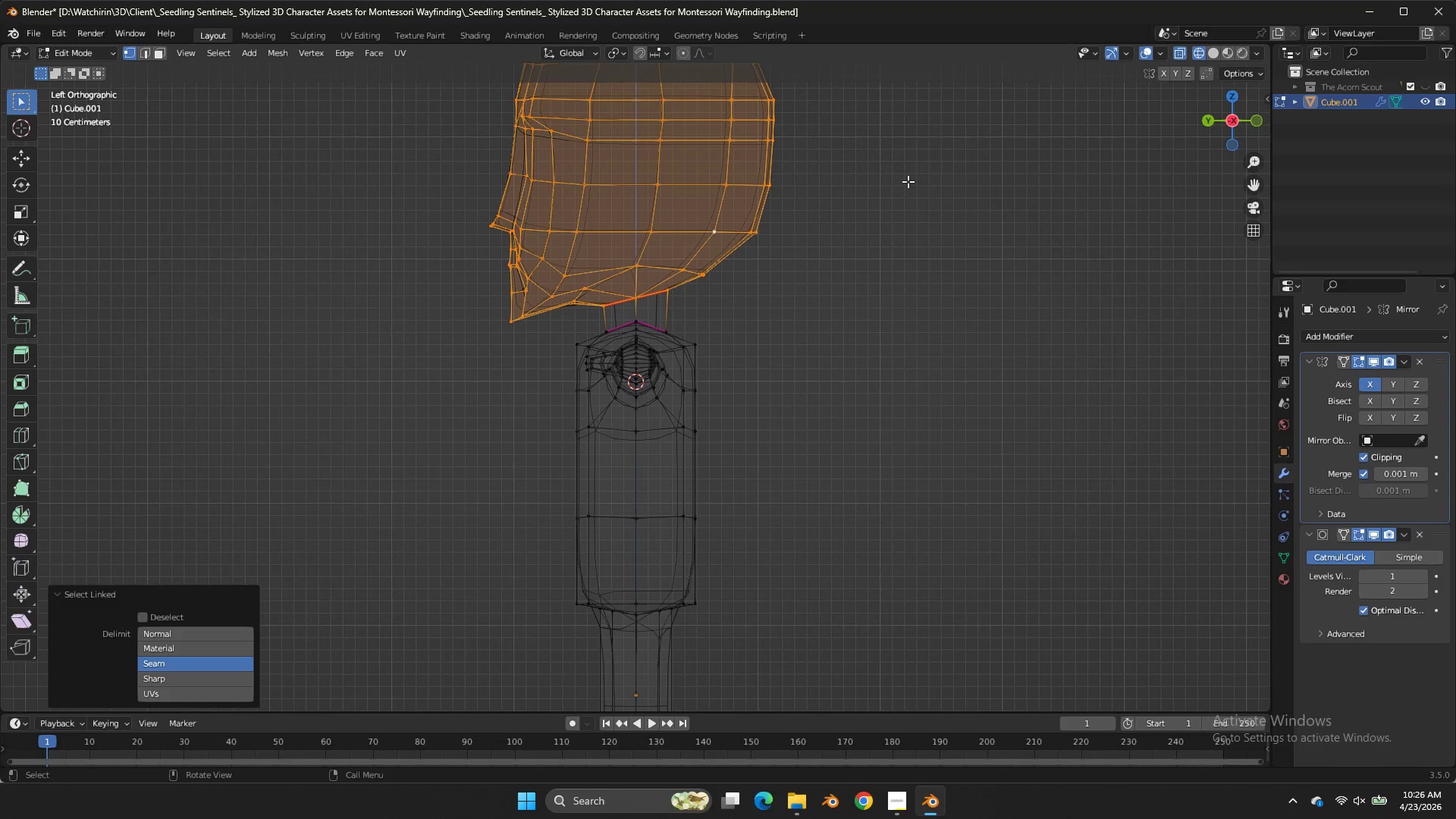 
type(zs)
 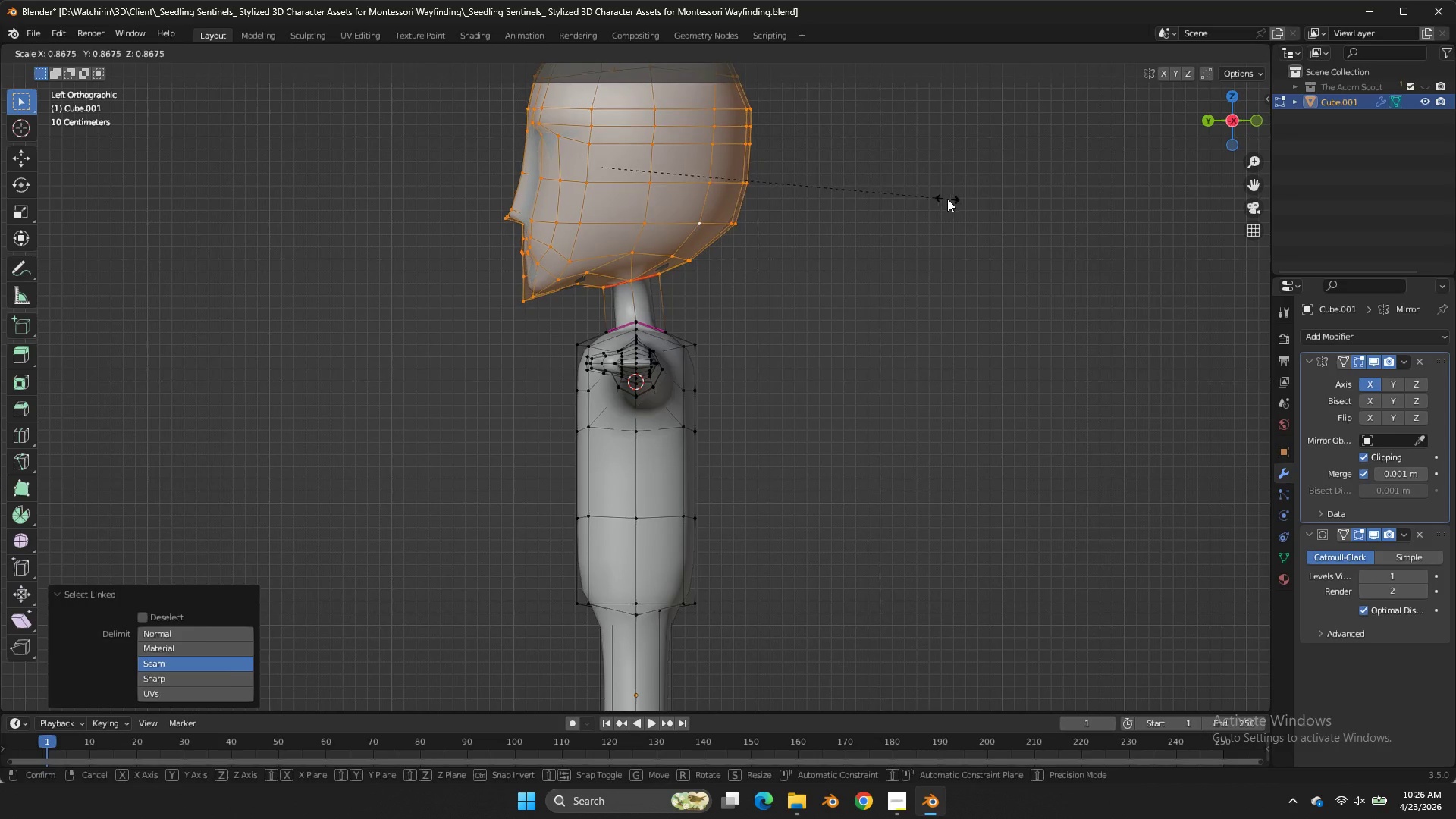 
left_click([947, 199])
 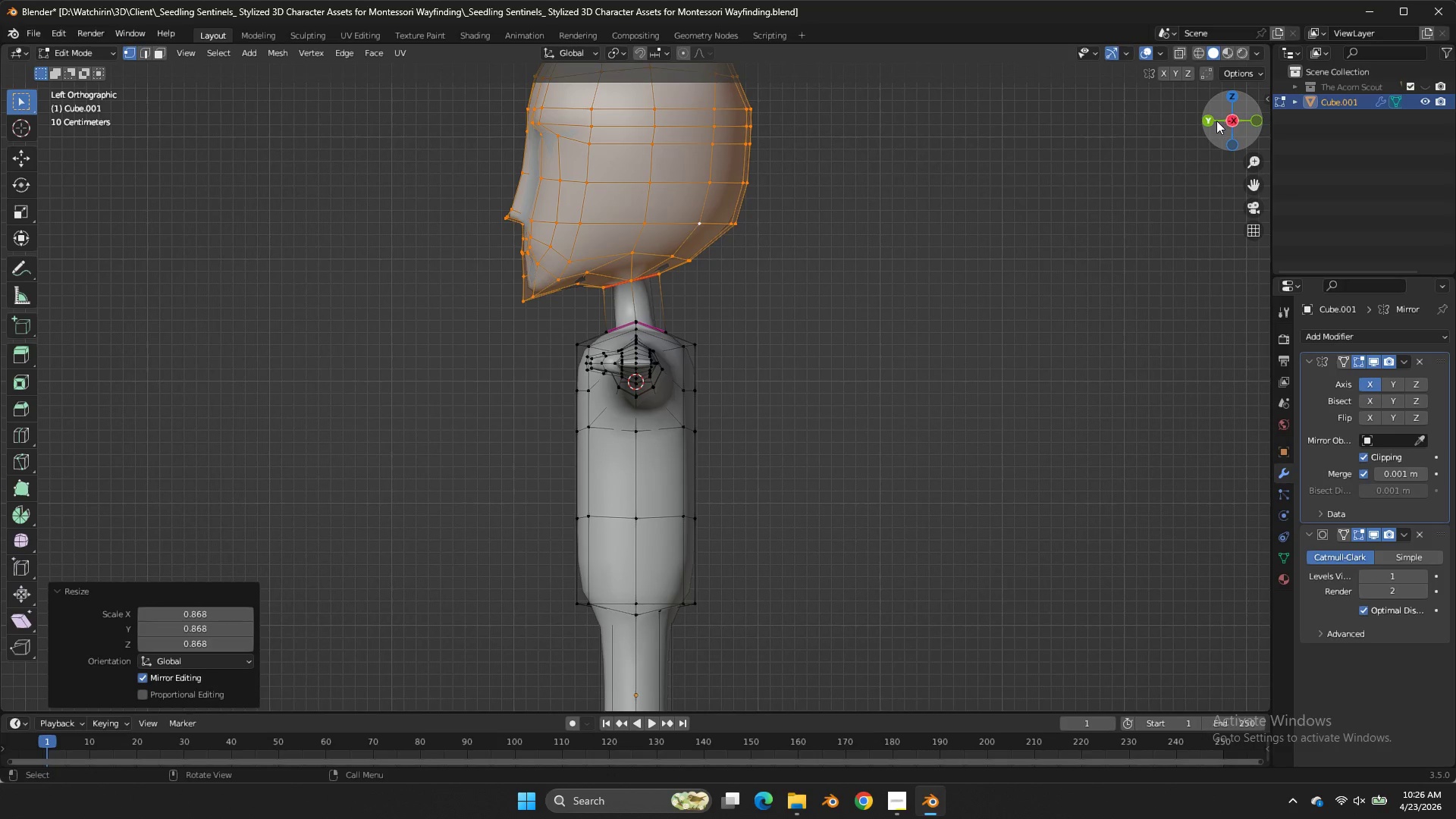 
left_click([1216, 121])
 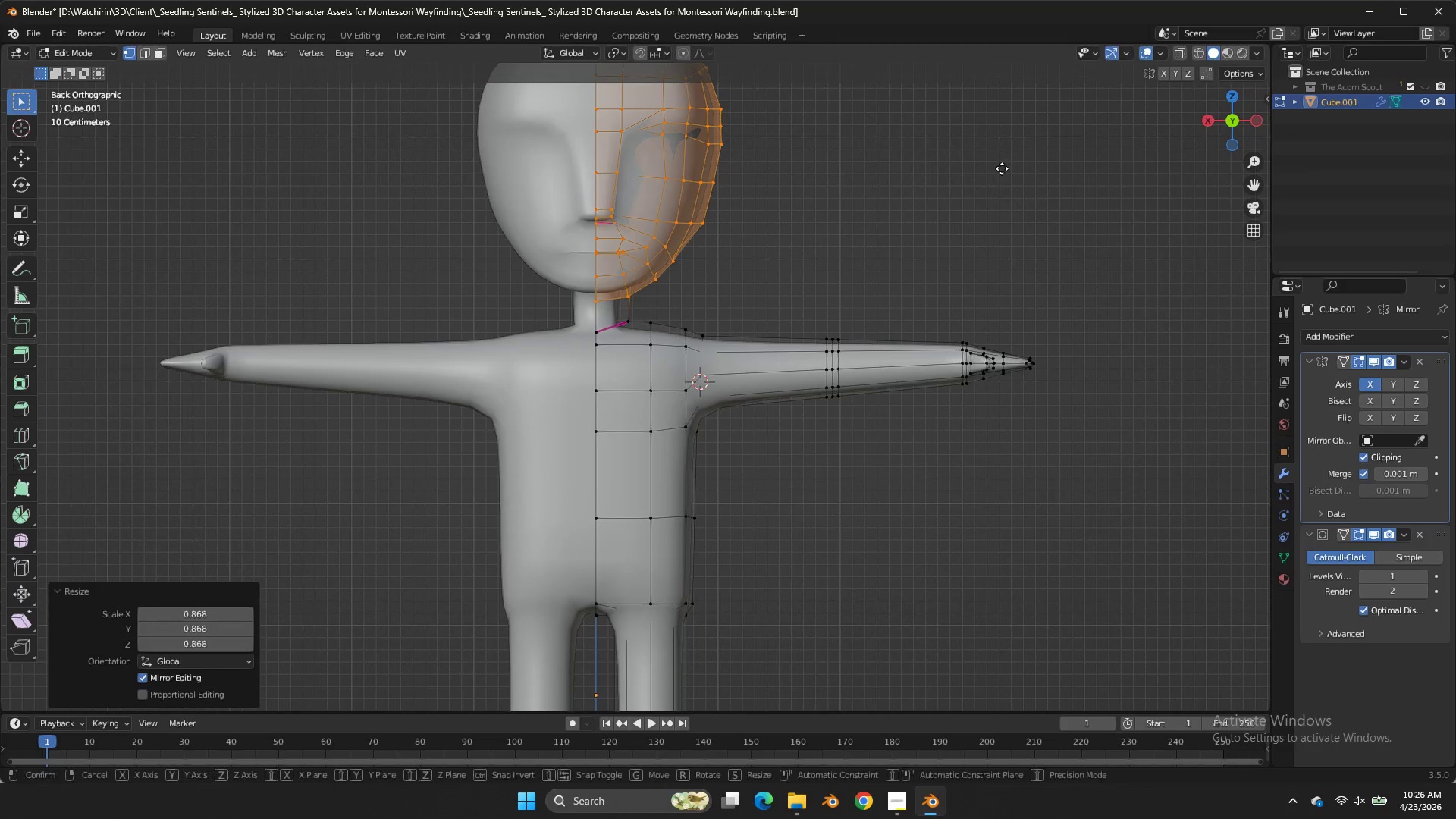 
type(gz)
 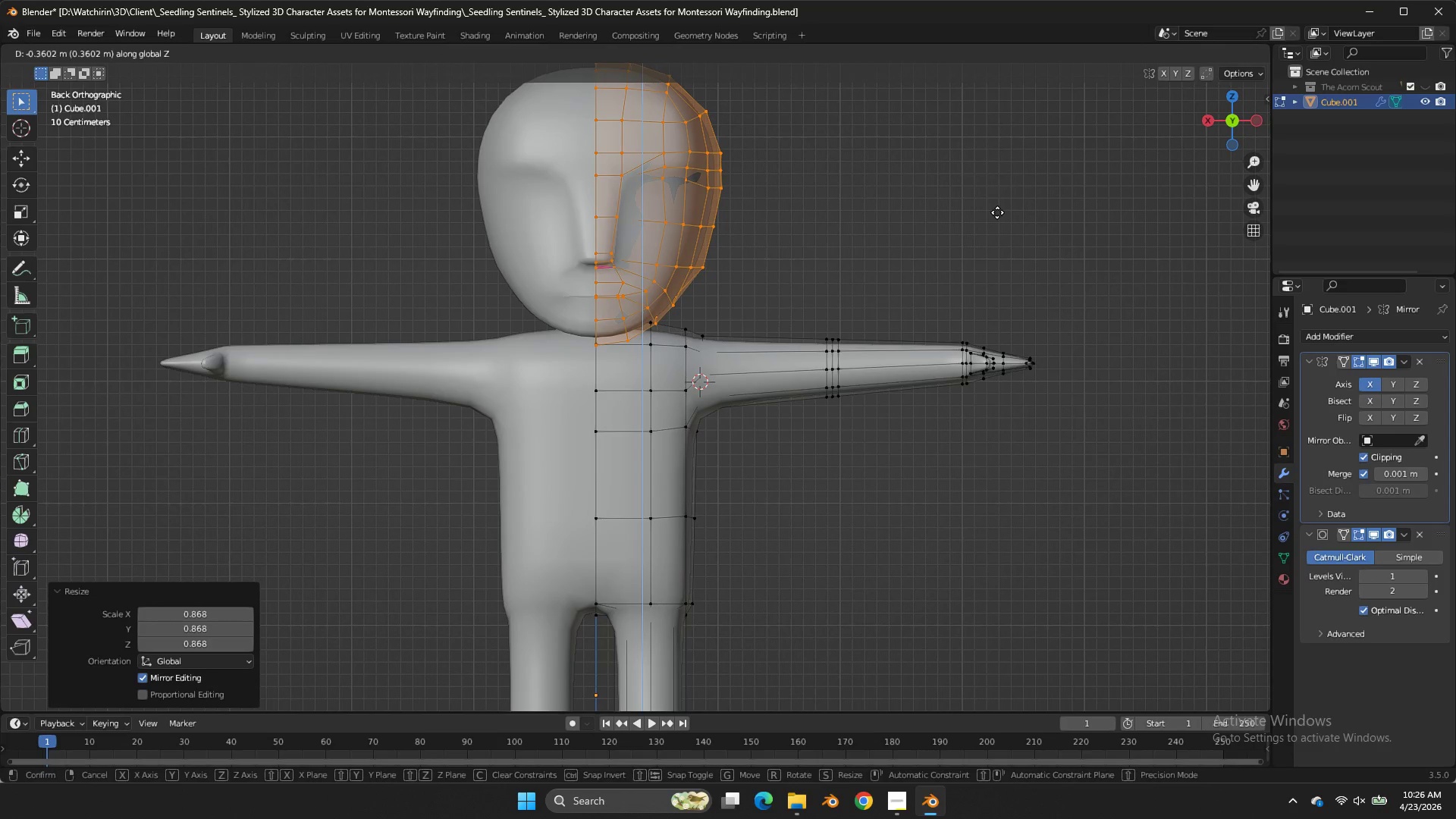 
left_click([997, 212])
 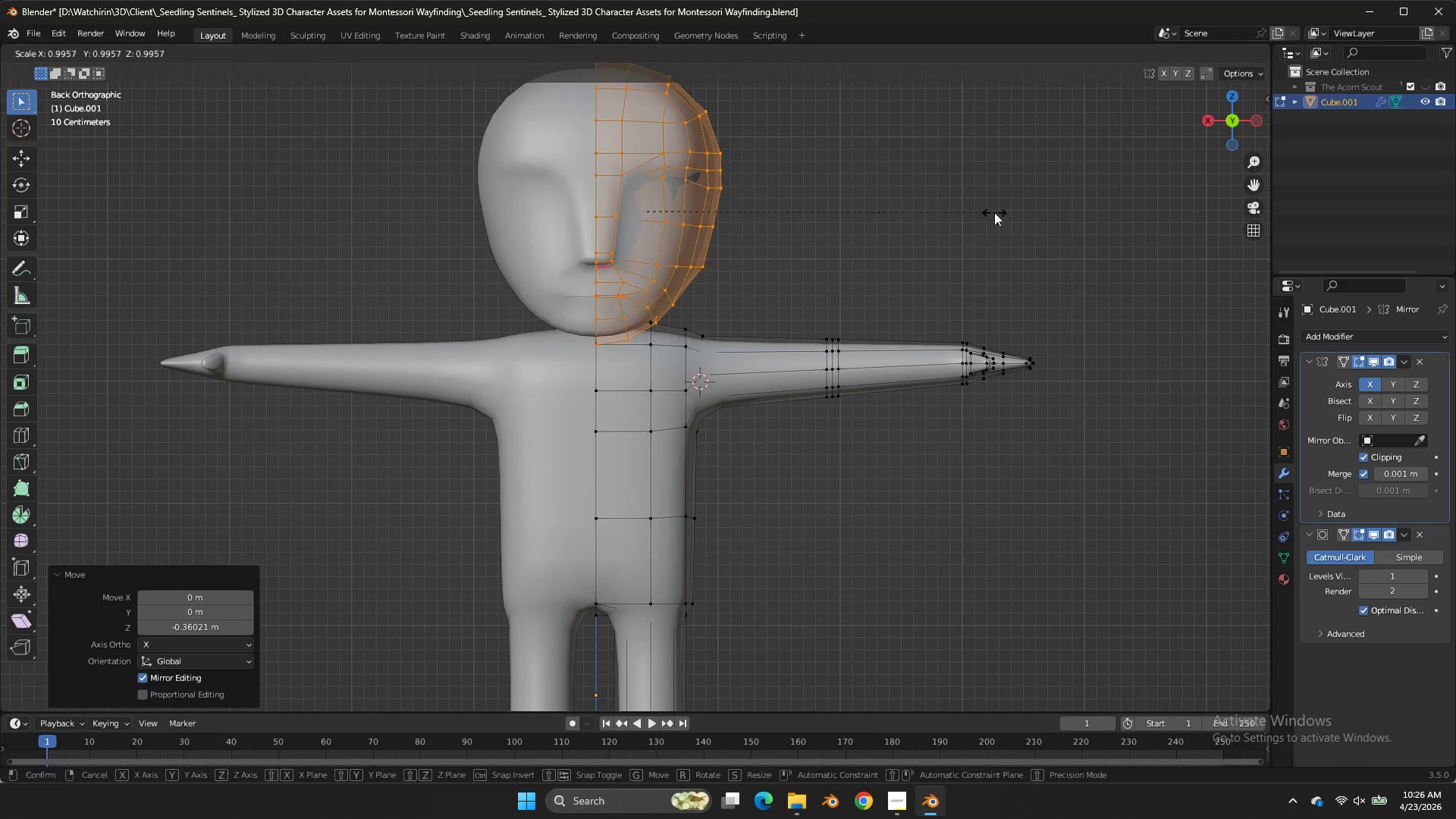 
key(S)
 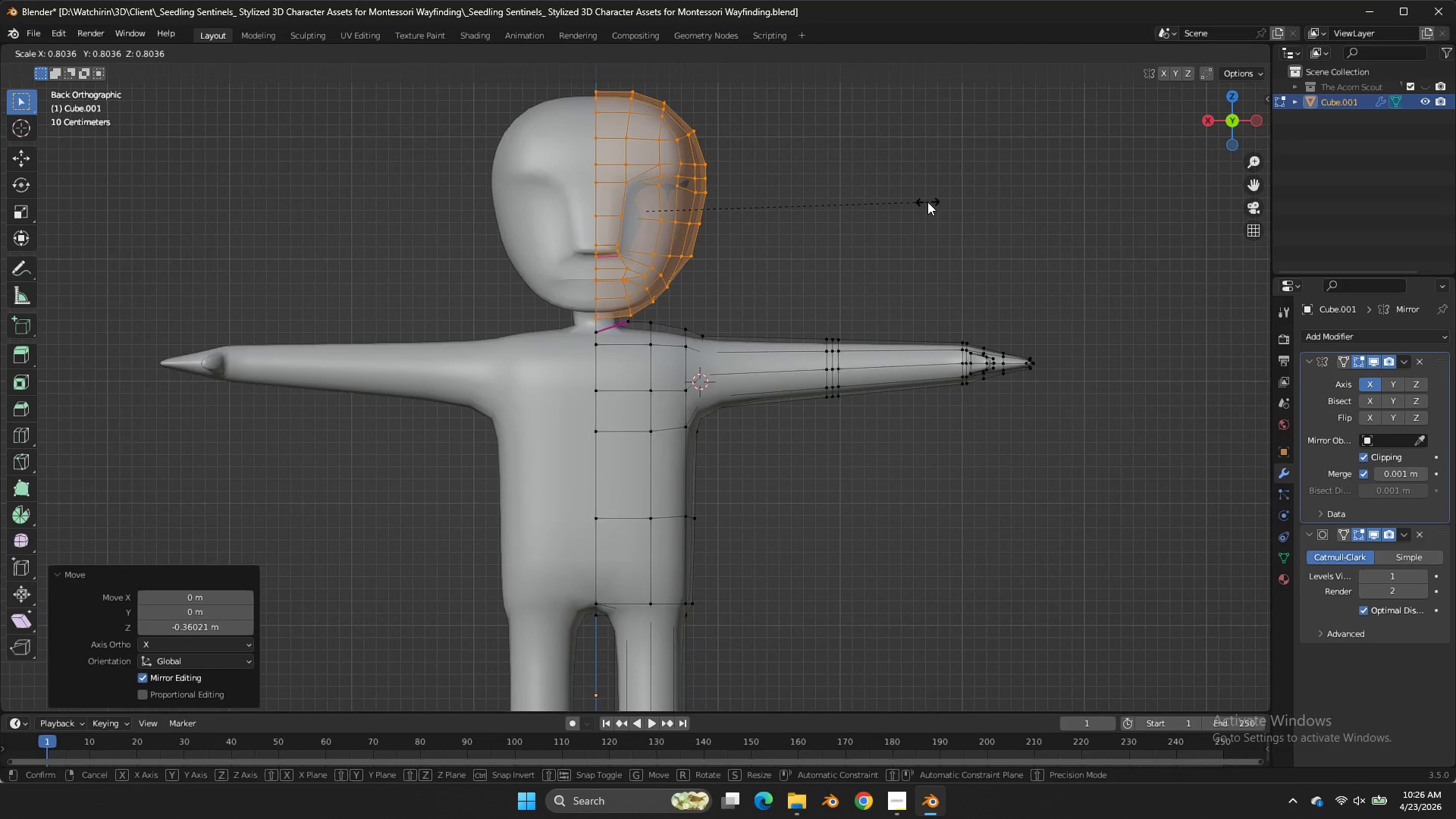 
right_click([927, 202])
 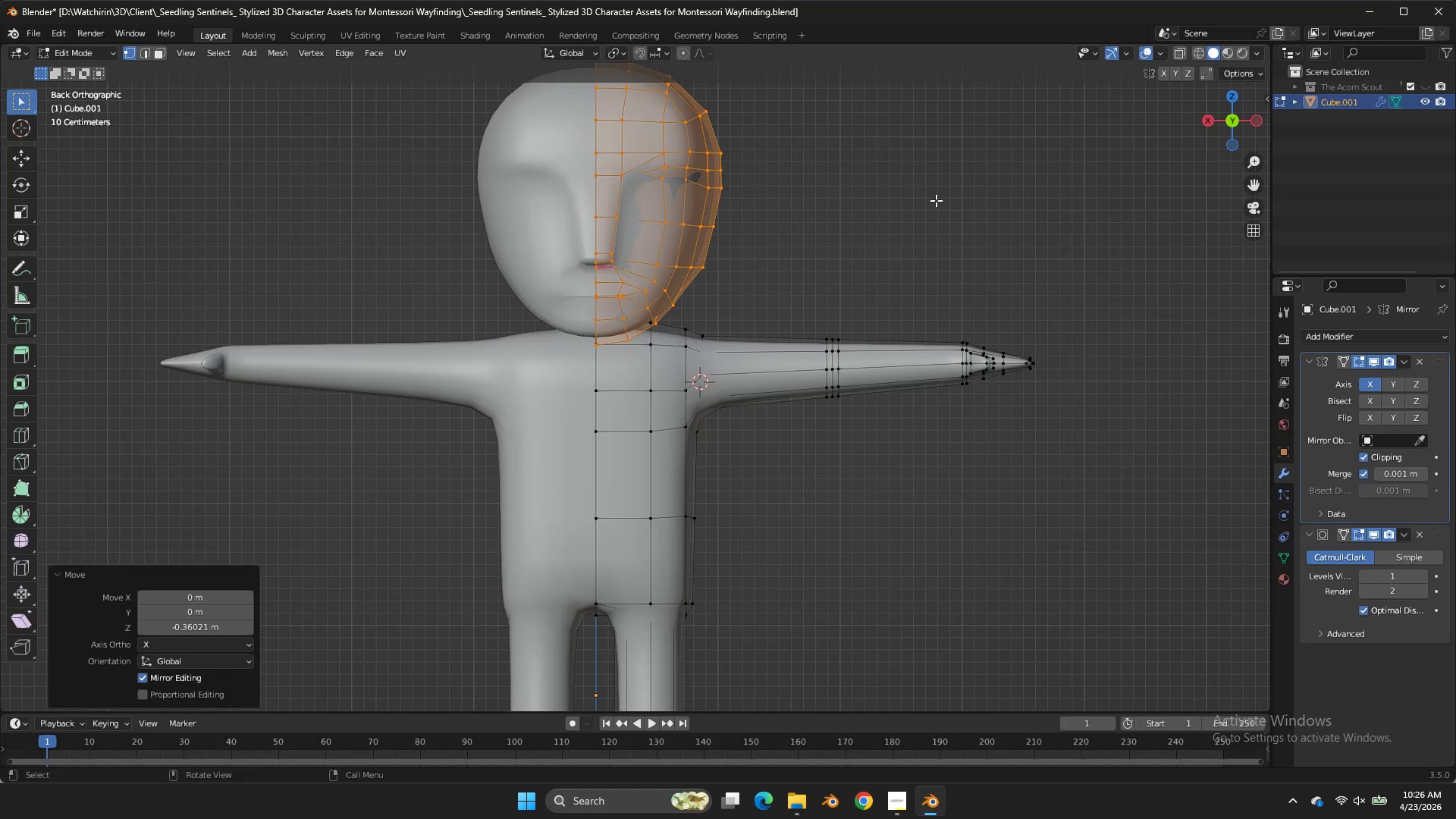 
key(S)
 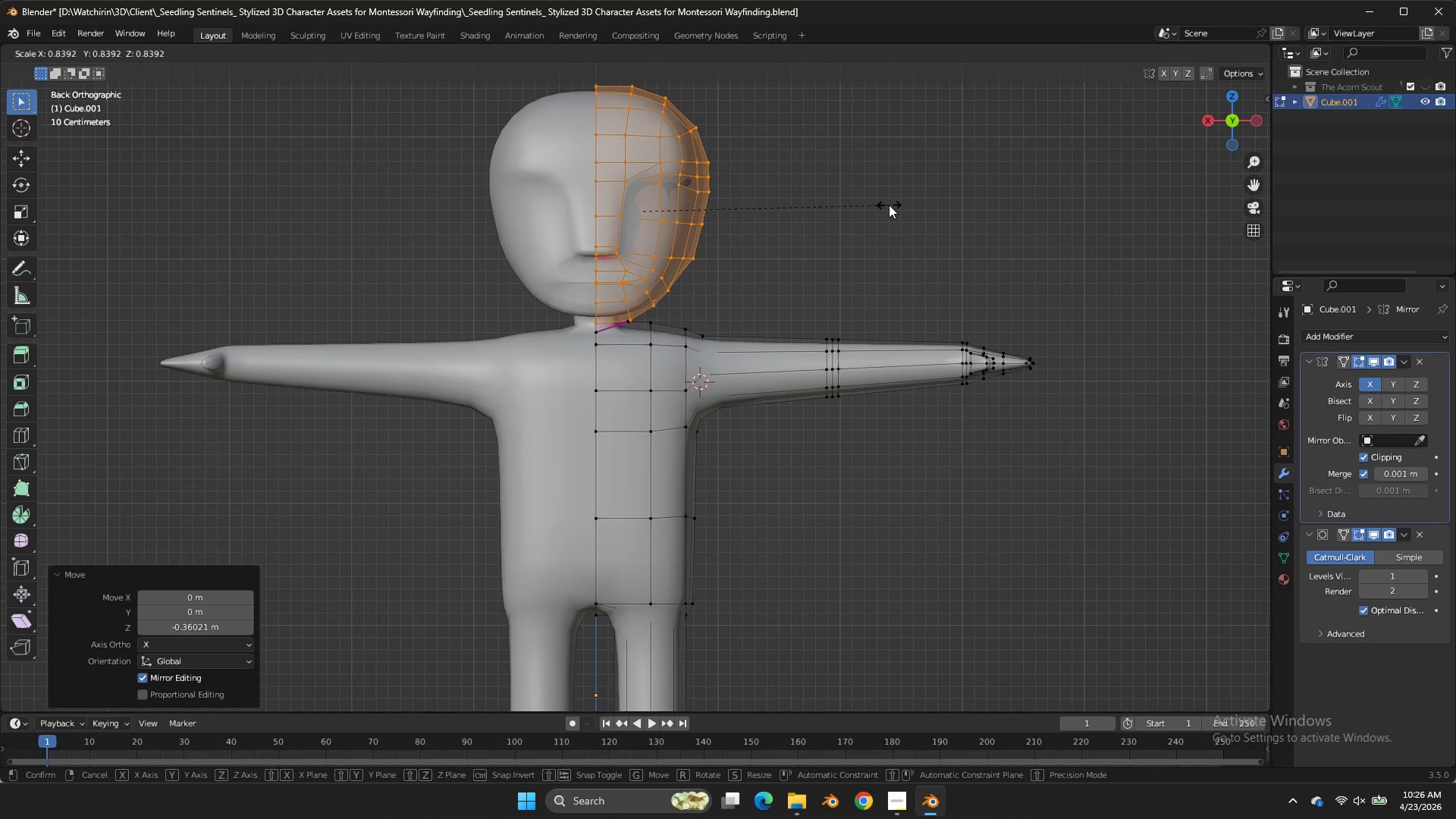 
left_click([889, 205])
 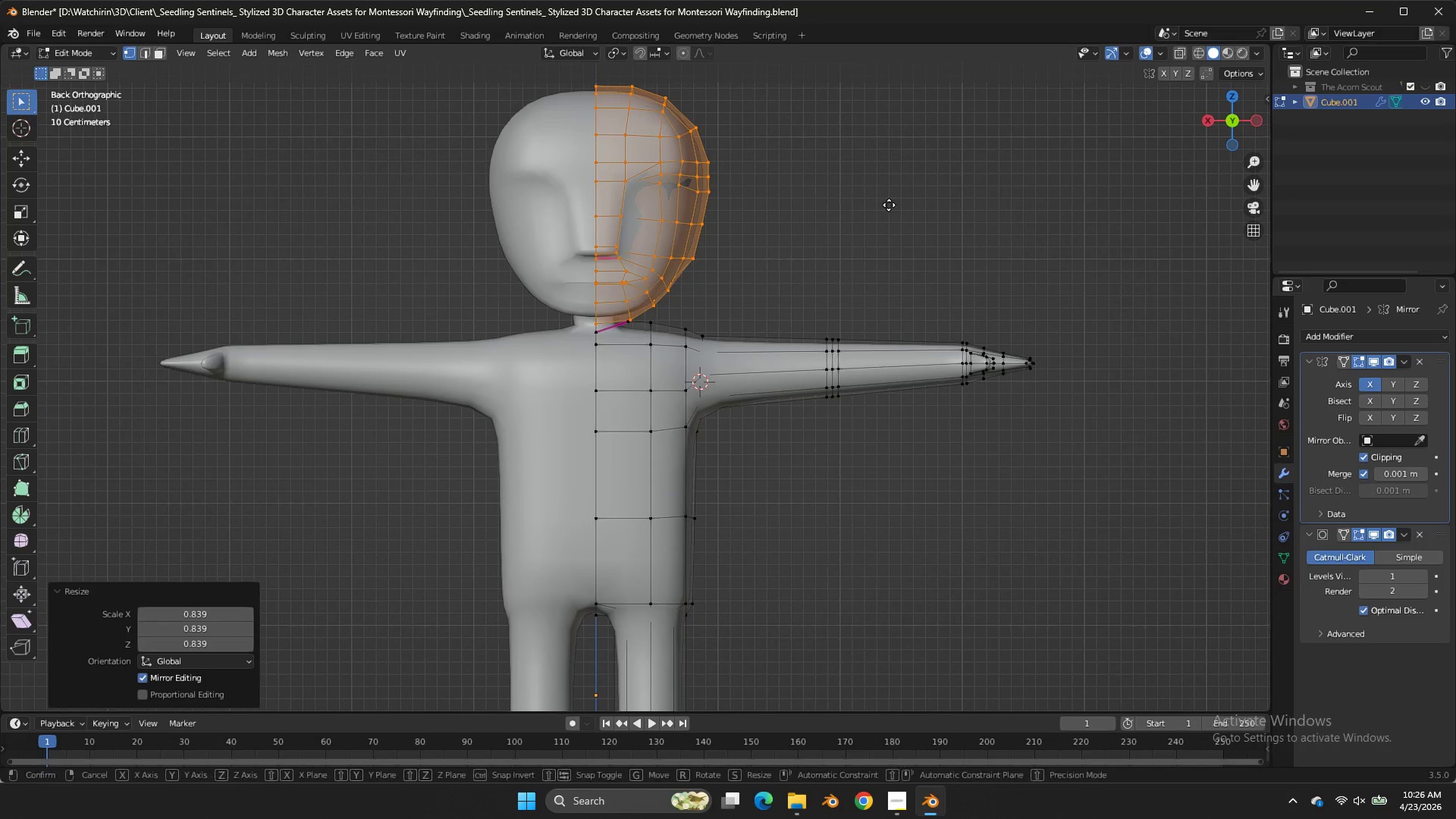 
type(gx)
 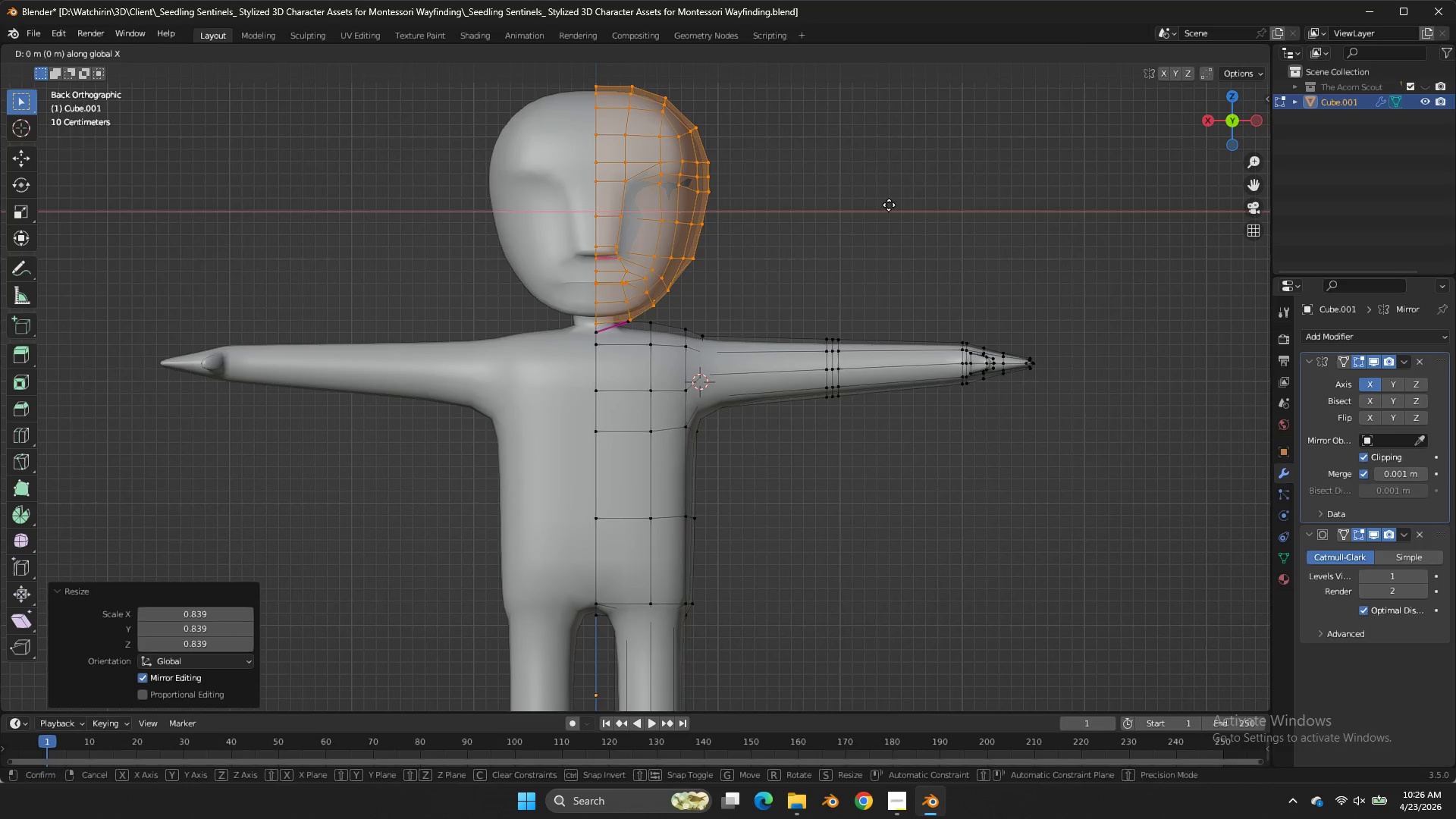 
hold_key(key=ShiftLeft, duration=1.77)
left_click([784, 204])
 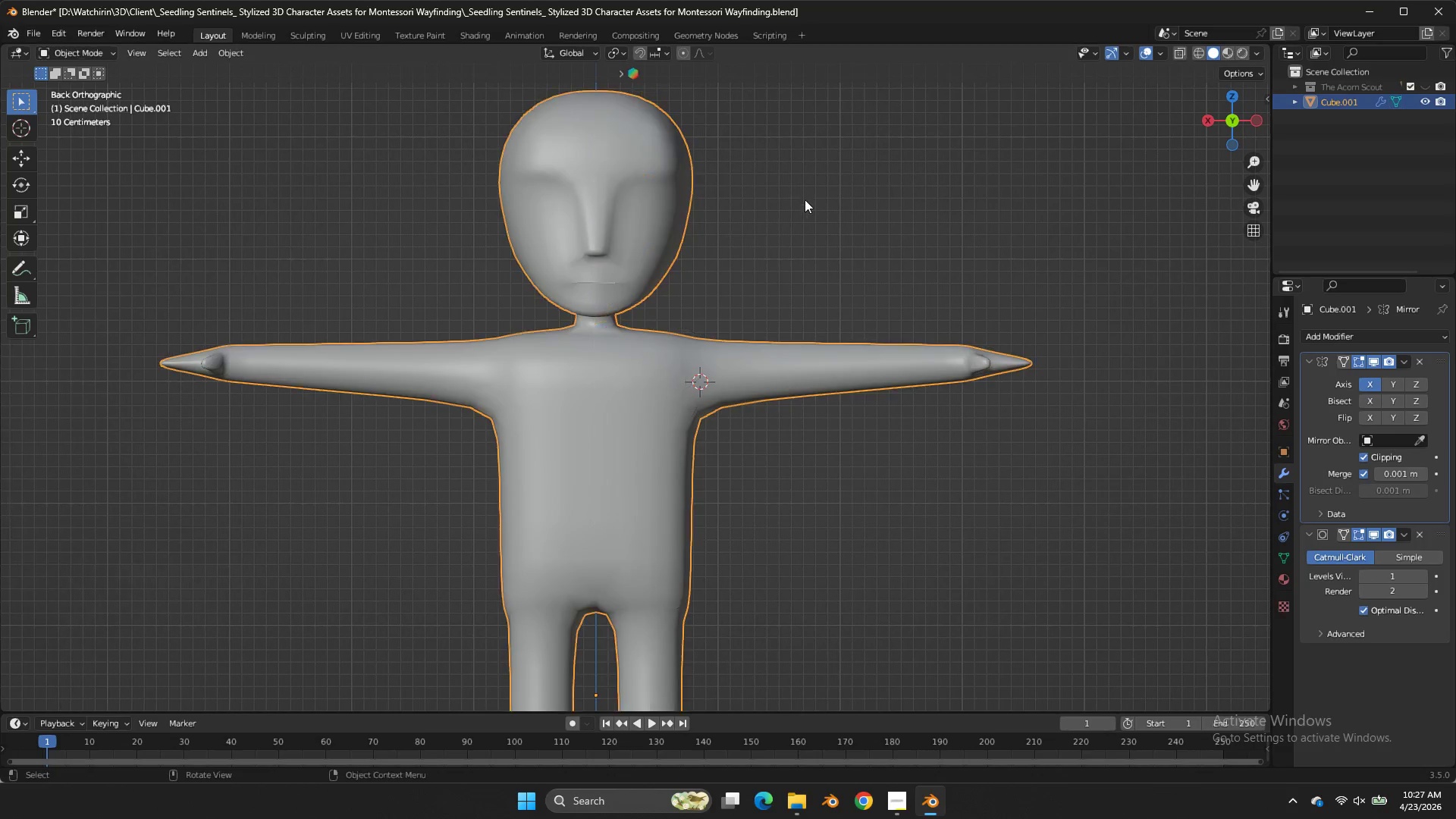 
key(Tab)
 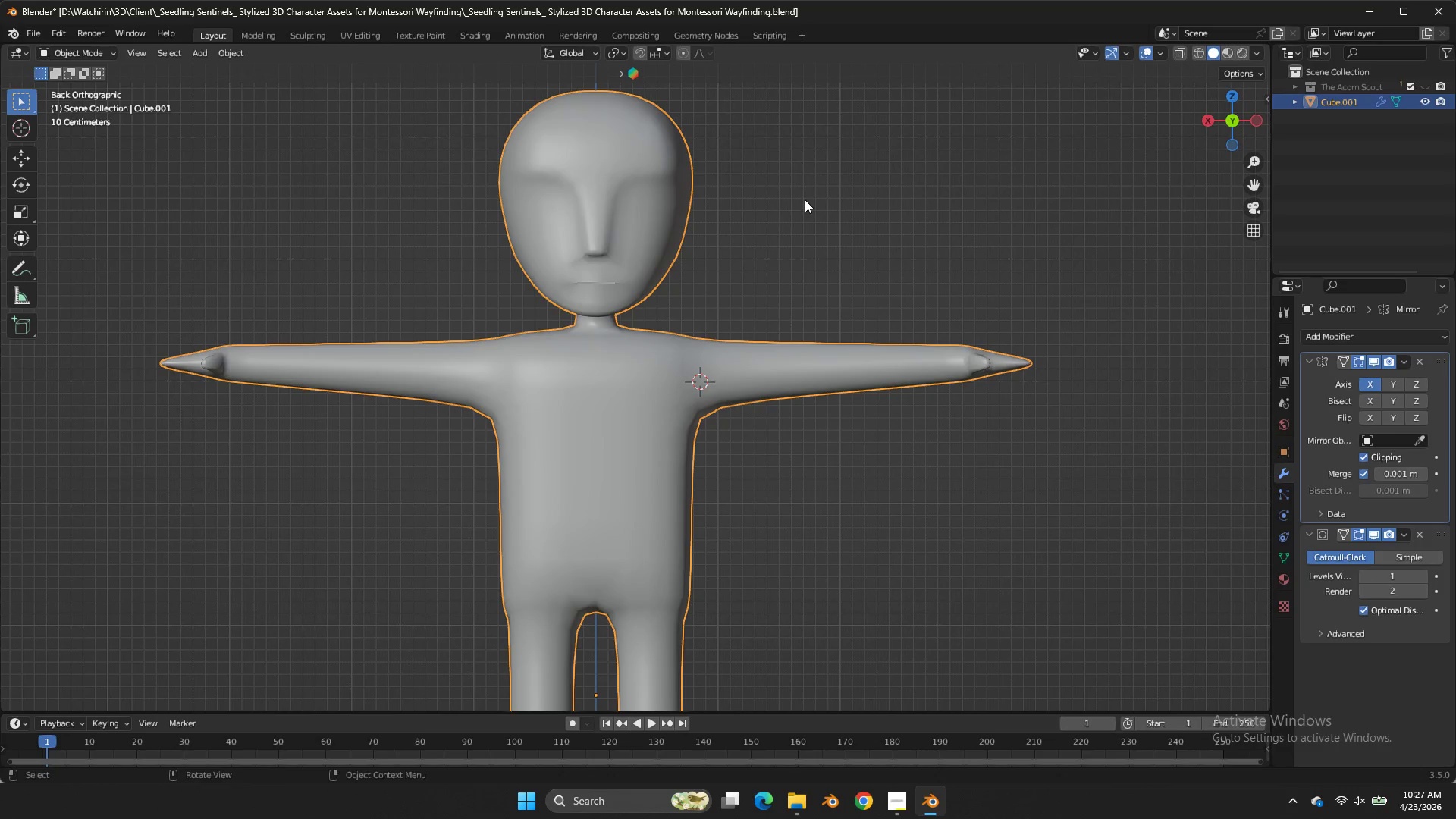 
key(Control+S)
 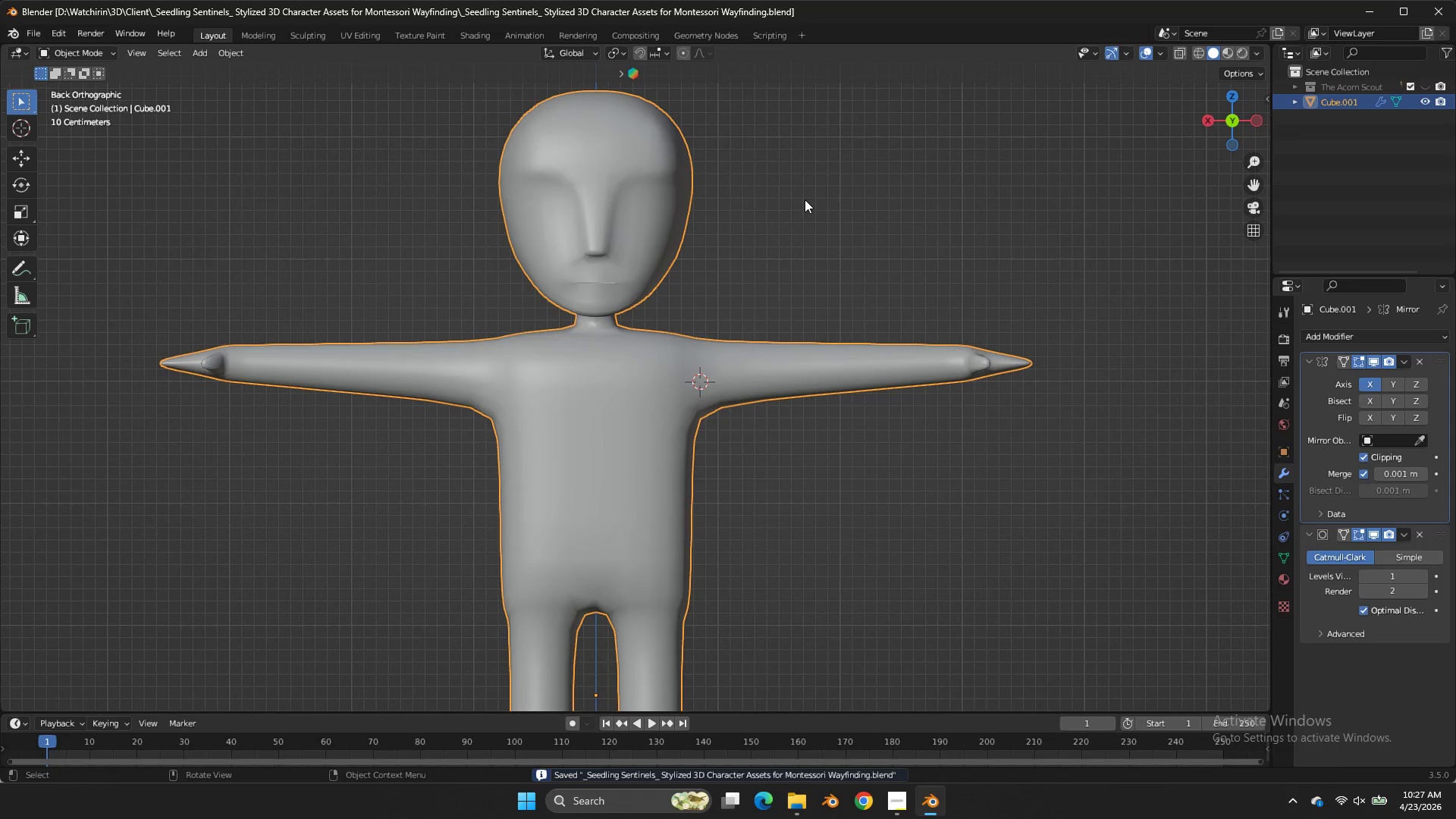 
key(Tab)
 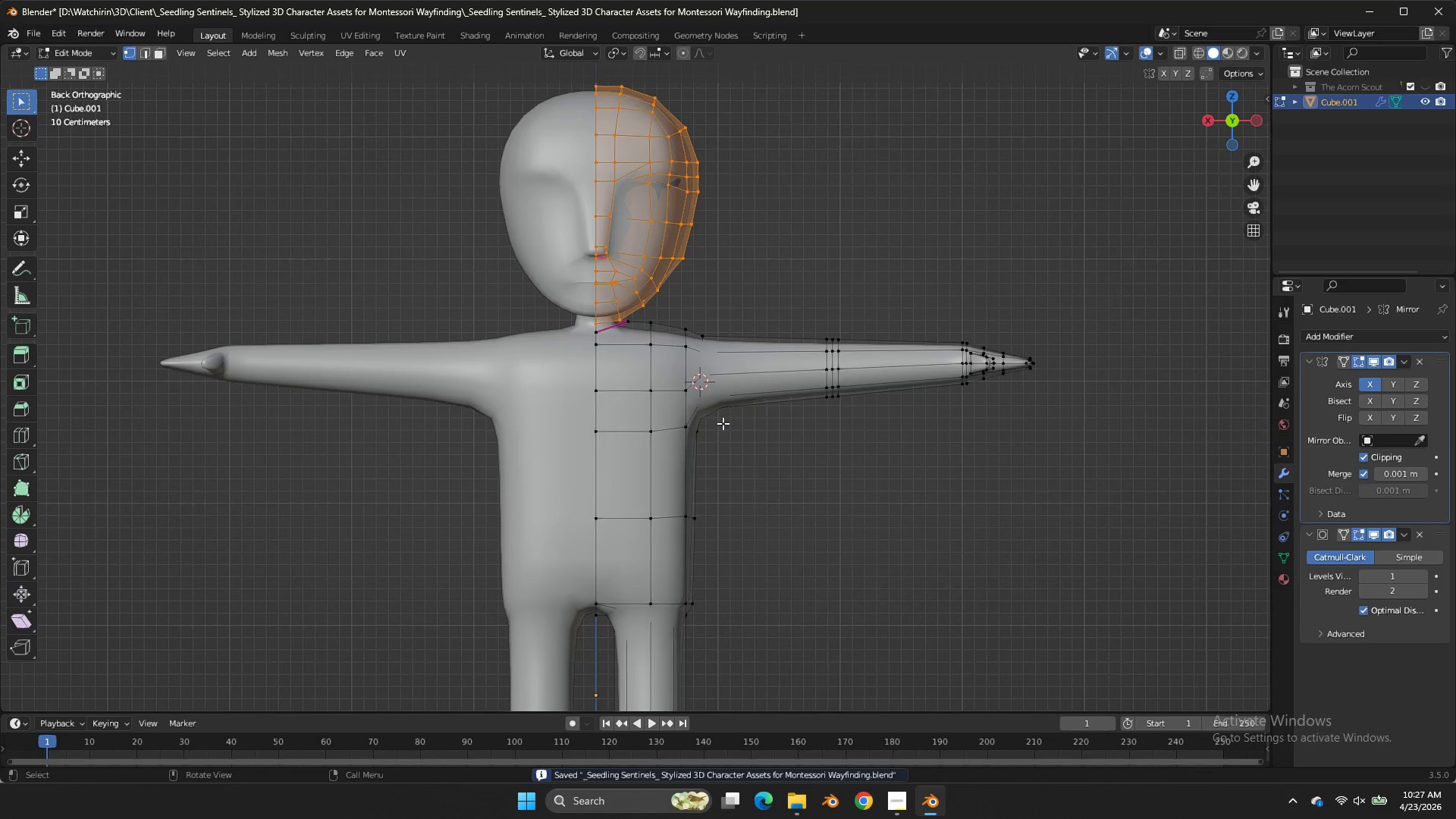 
key(Tab)
 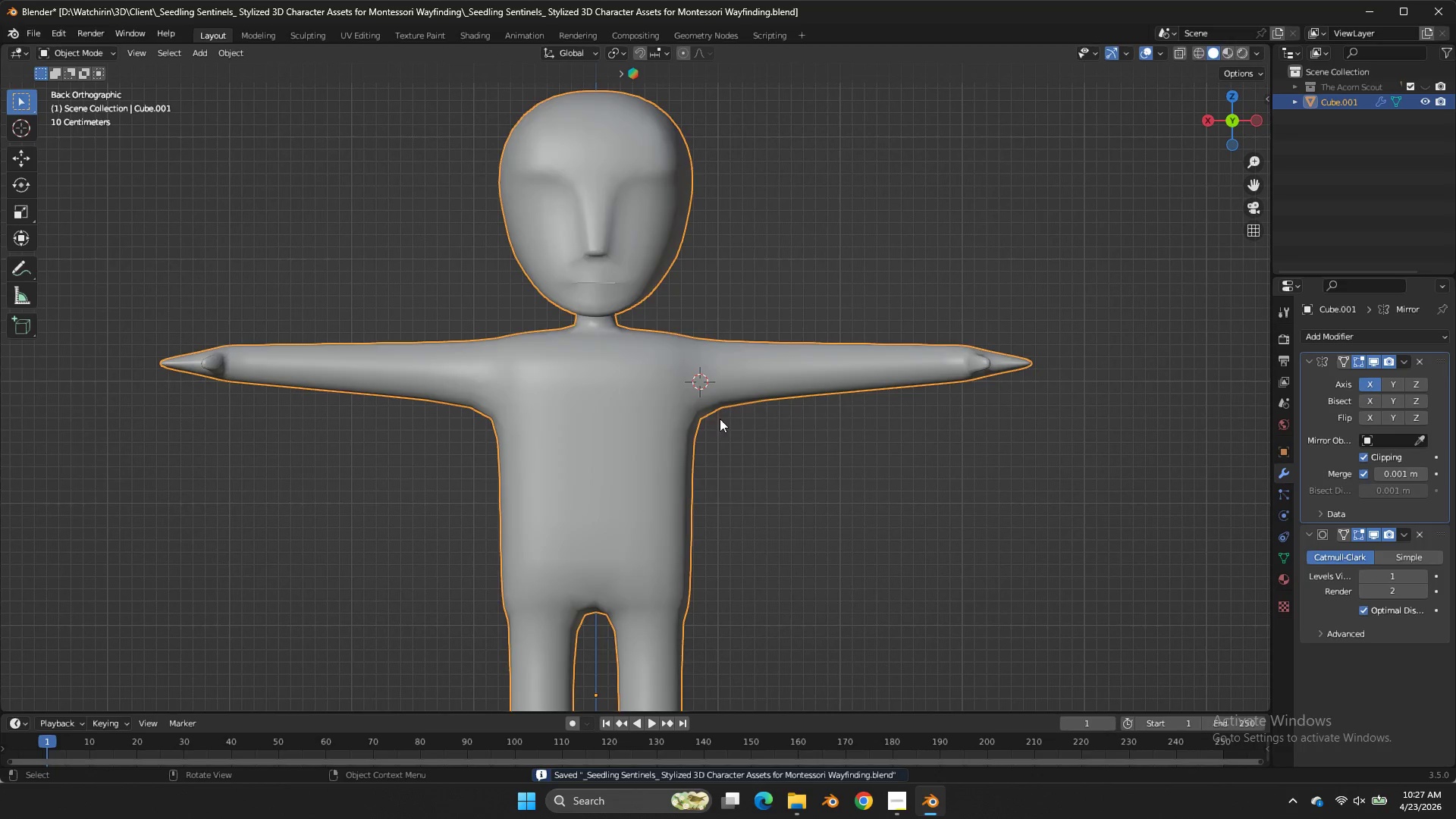 
key(Z)
 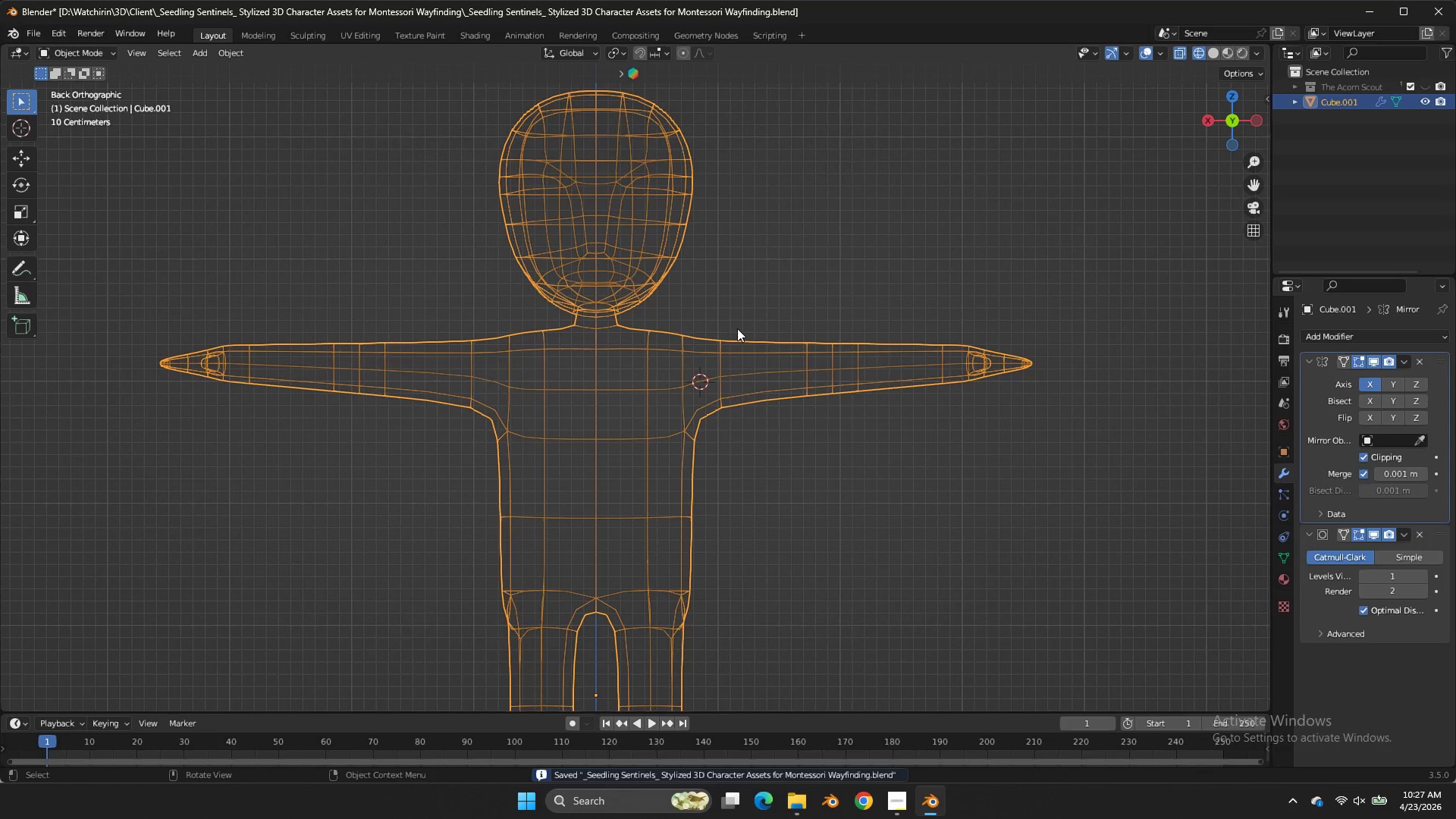 
key(Tab)
 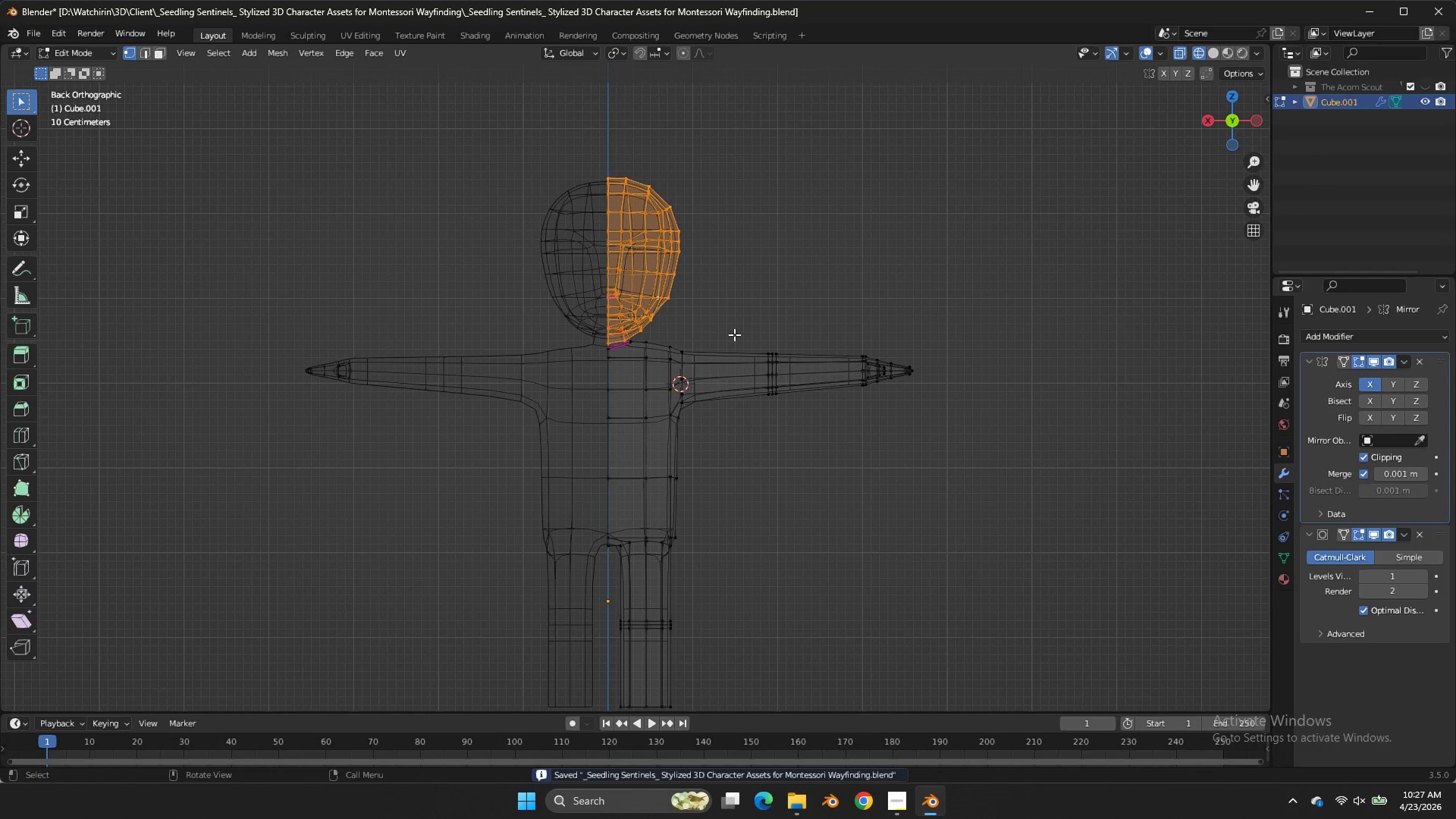 
scroll: coordinate [734, 333], scroll_direction: down, amount: 2.0
 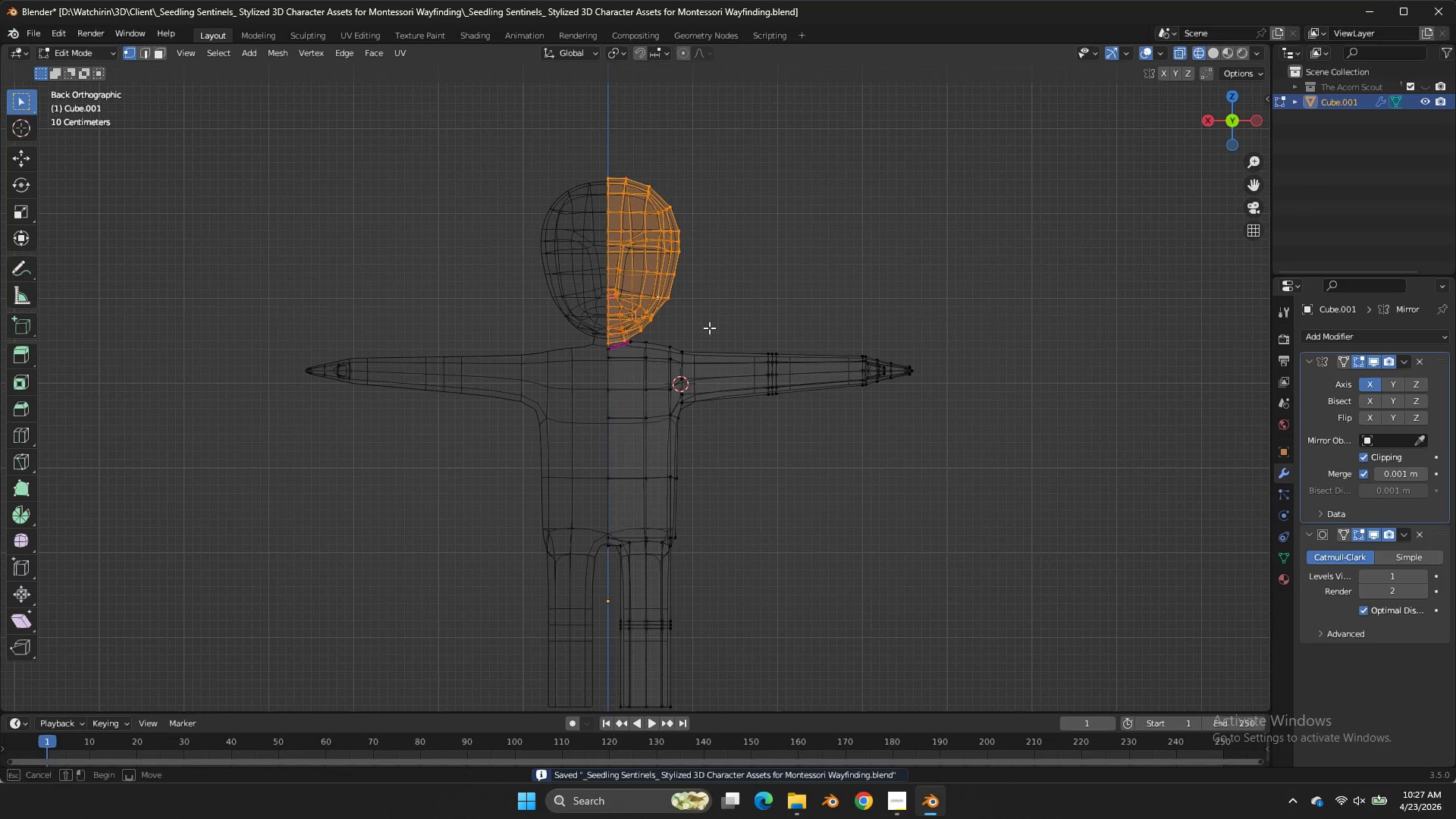 
left_click_drag(start_coordinate=[711, 318], to_coordinate=[665, 507])
 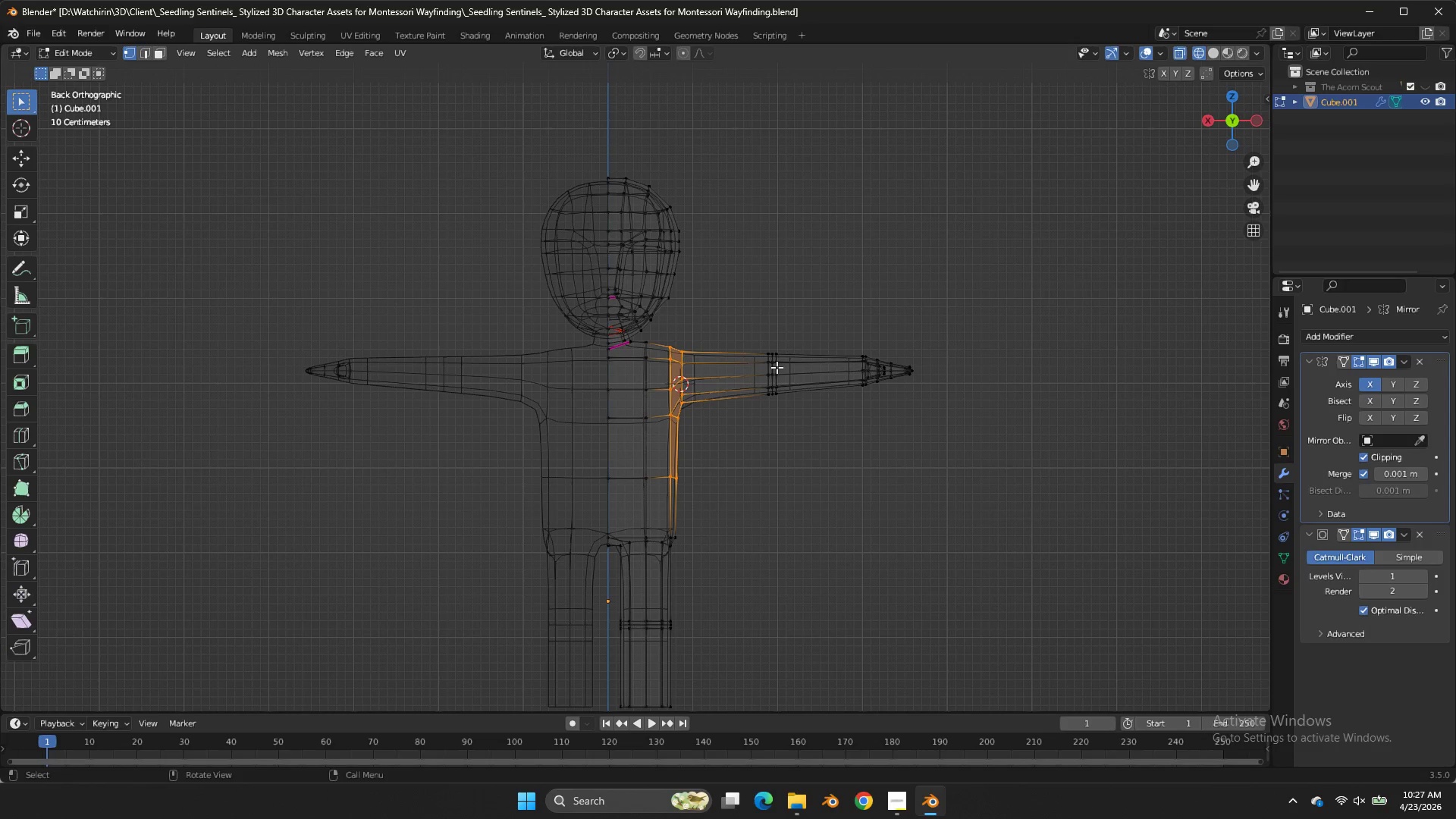 
type(gx)
 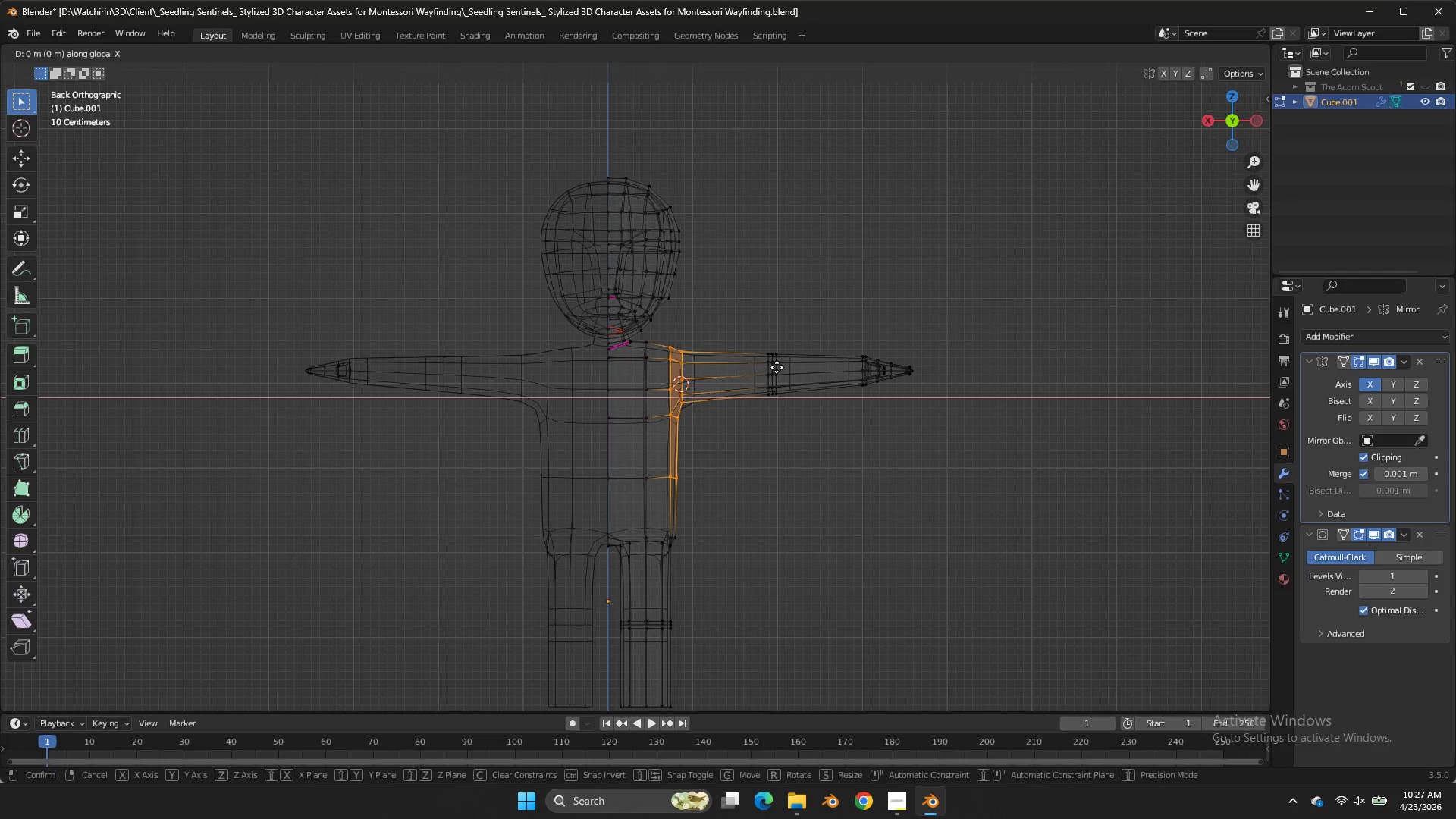 
hold_key(key=ShiftLeft, duration=1.77)
double_click([670, 374])
 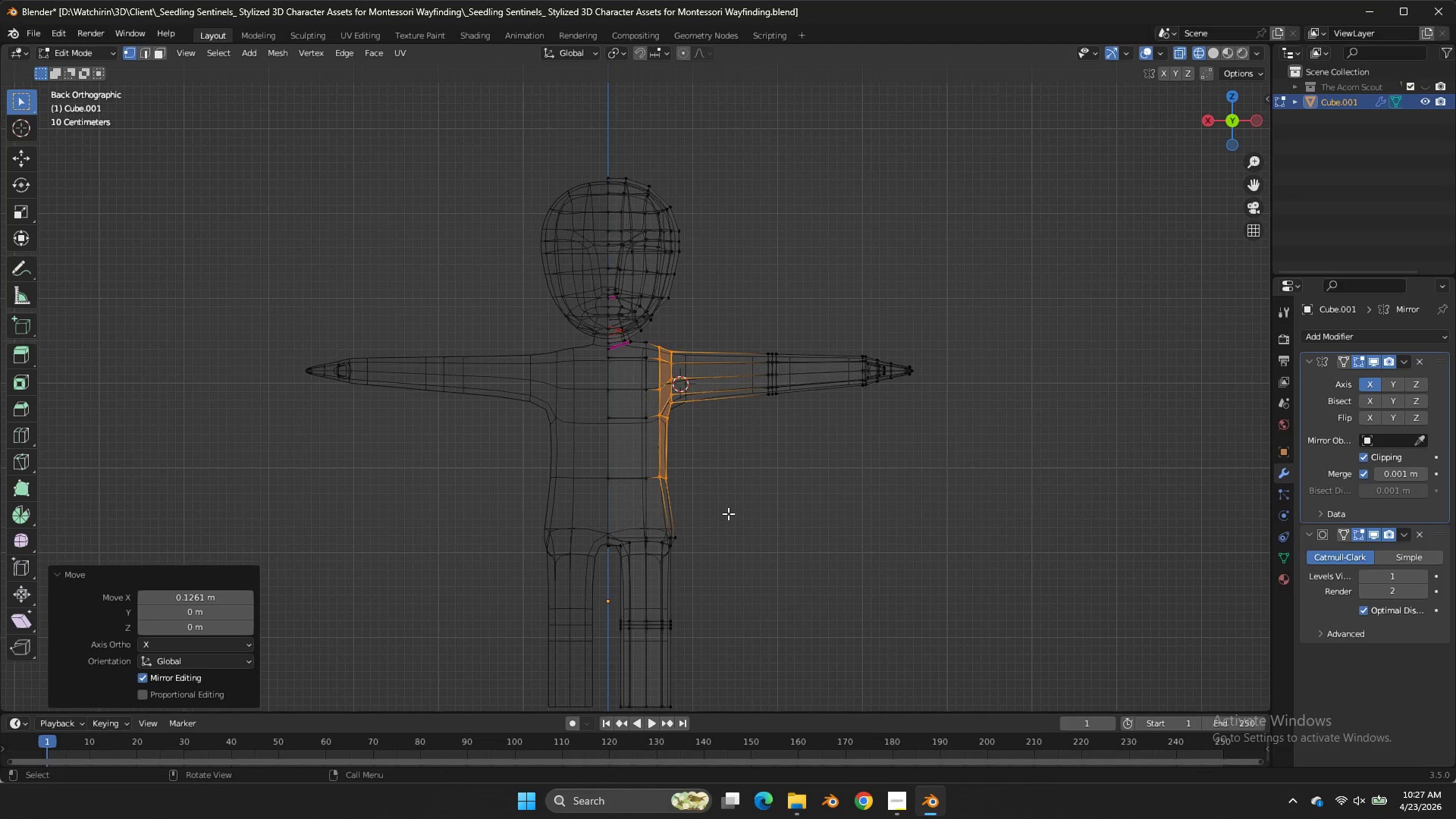 
left_click_drag(start_coordinate=[727, 514], to_coordinate=[667, 542])
 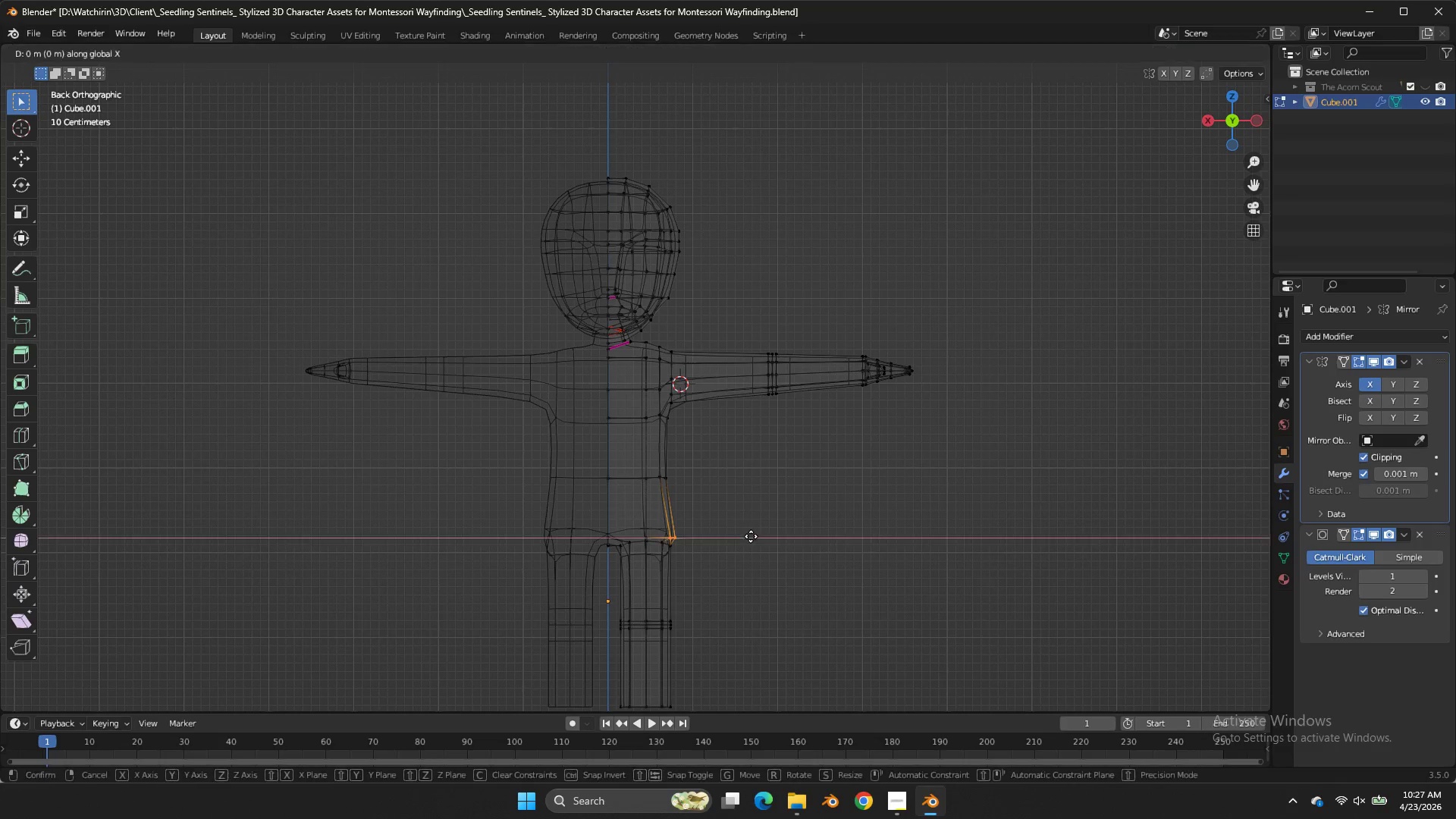 
type(gx)
 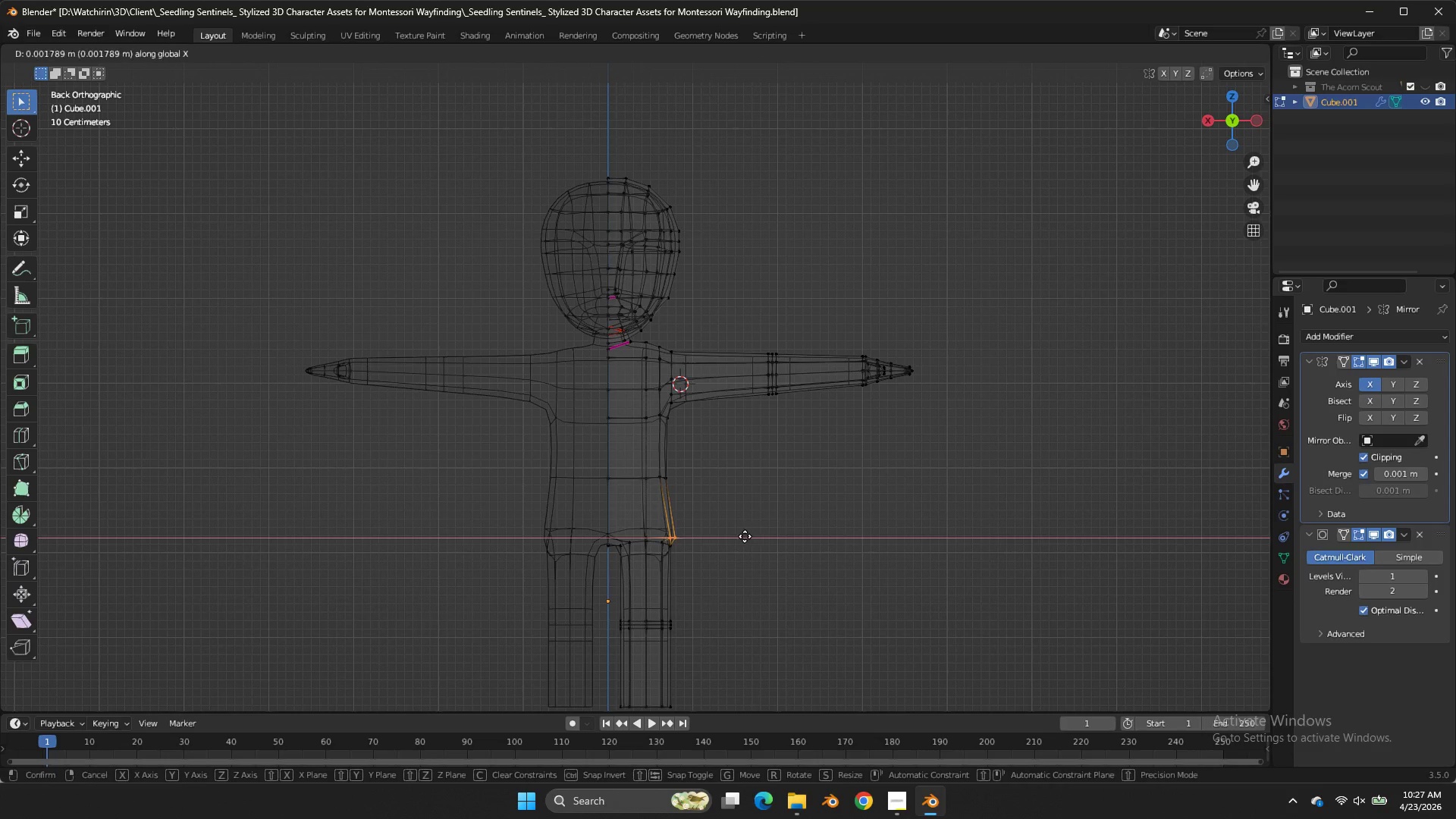 
hold_key(key=ShiftLeft, duration=0.61)
left_click([711, 534])
 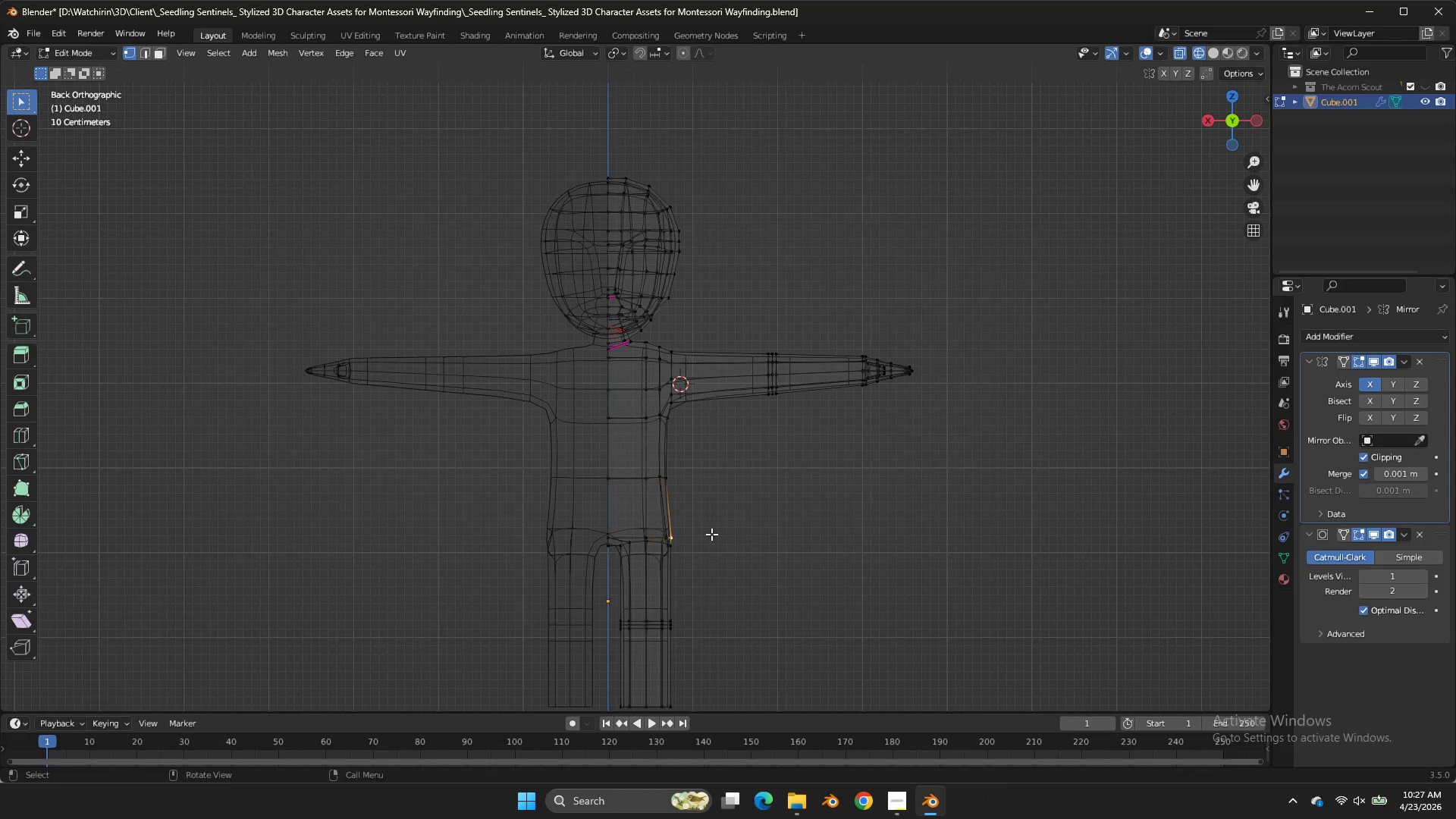 
double_click([711, 534])
 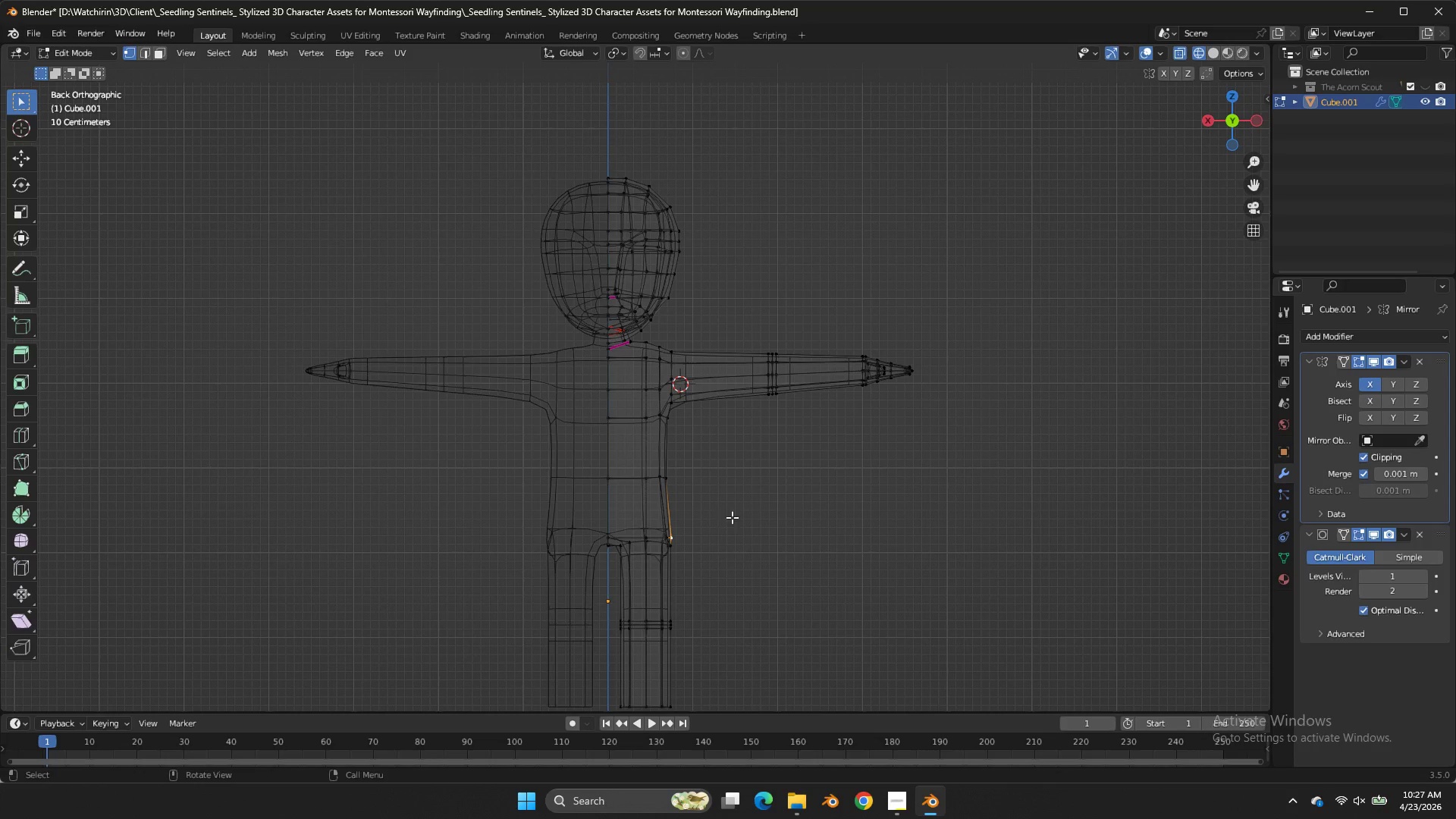 
key(Tab)
 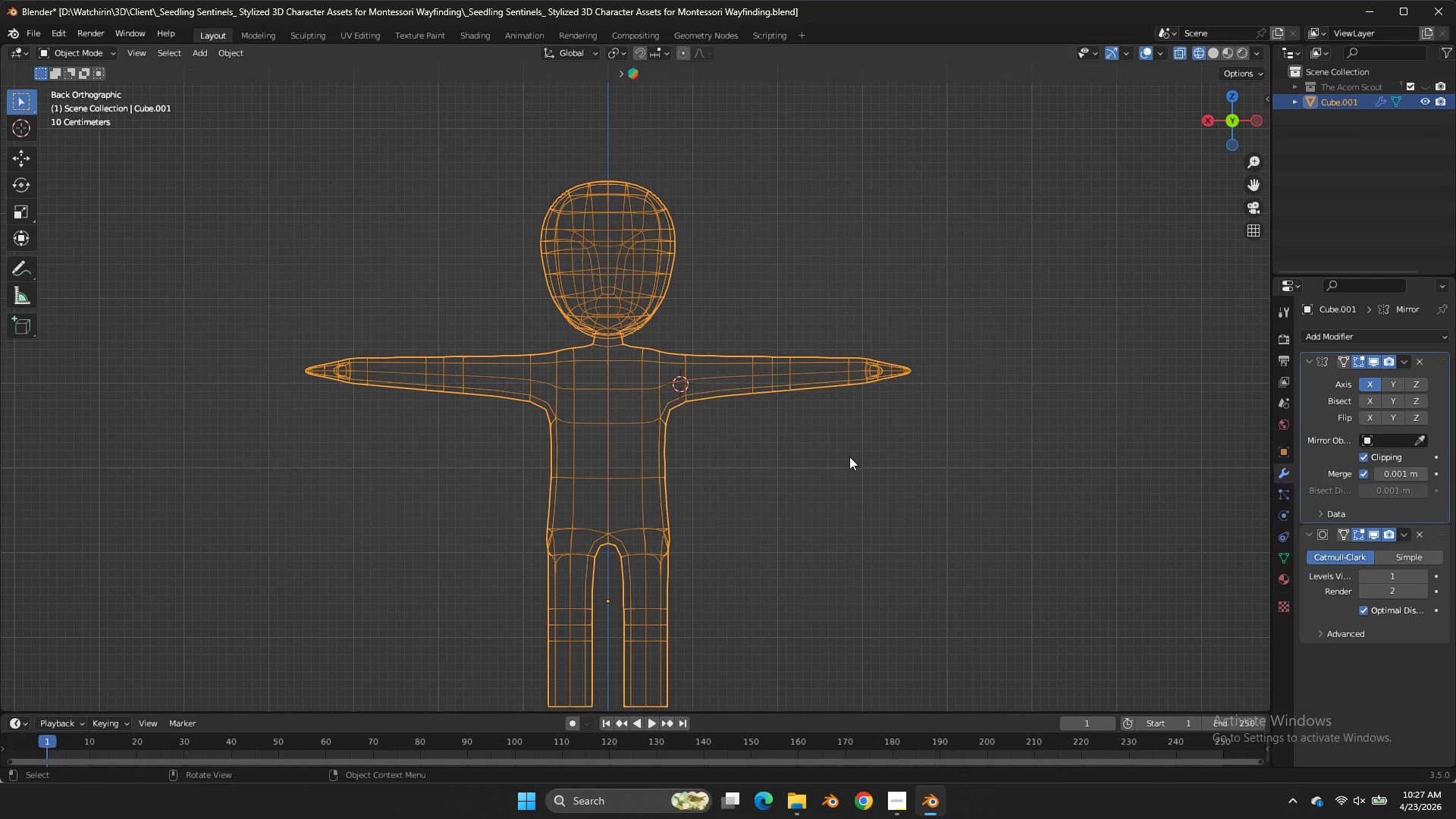 
key(Tab)
 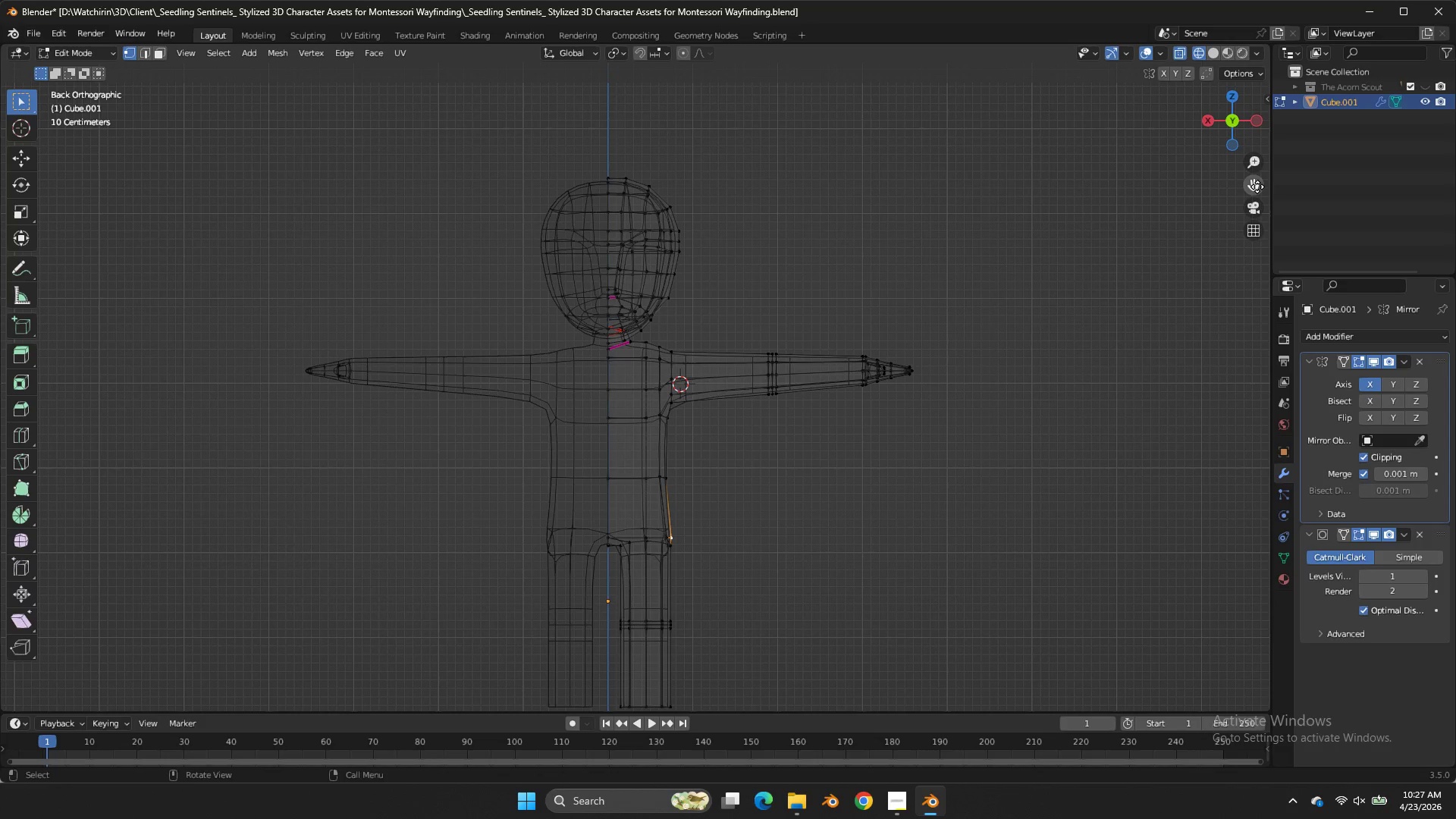 
left_click_drag(start_coordinate=[1257, 187], to_coordinate=[6, 660])
 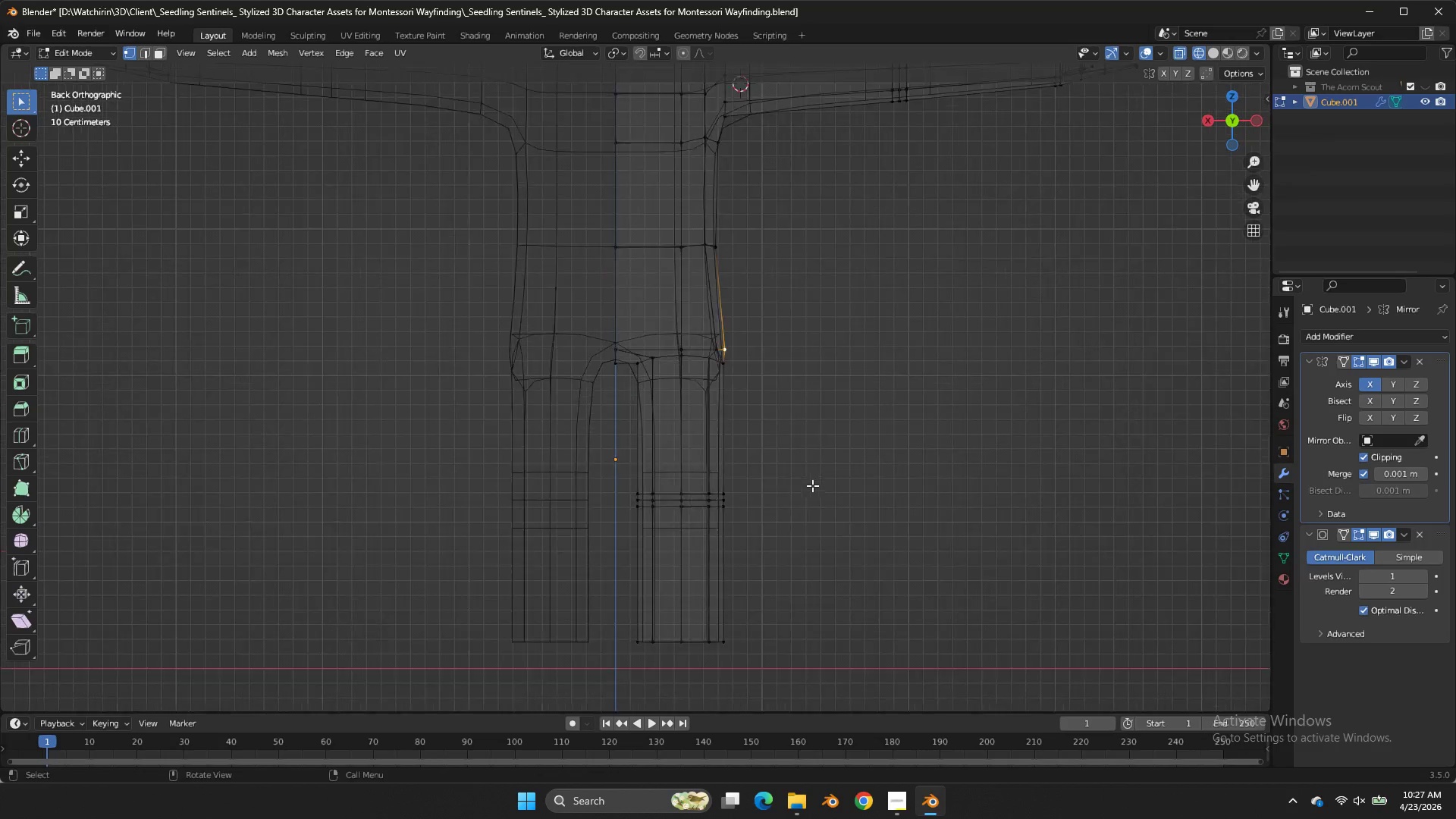 
scroll: coordinate [812, 485], scroll_direction: up, amount: 4.0
 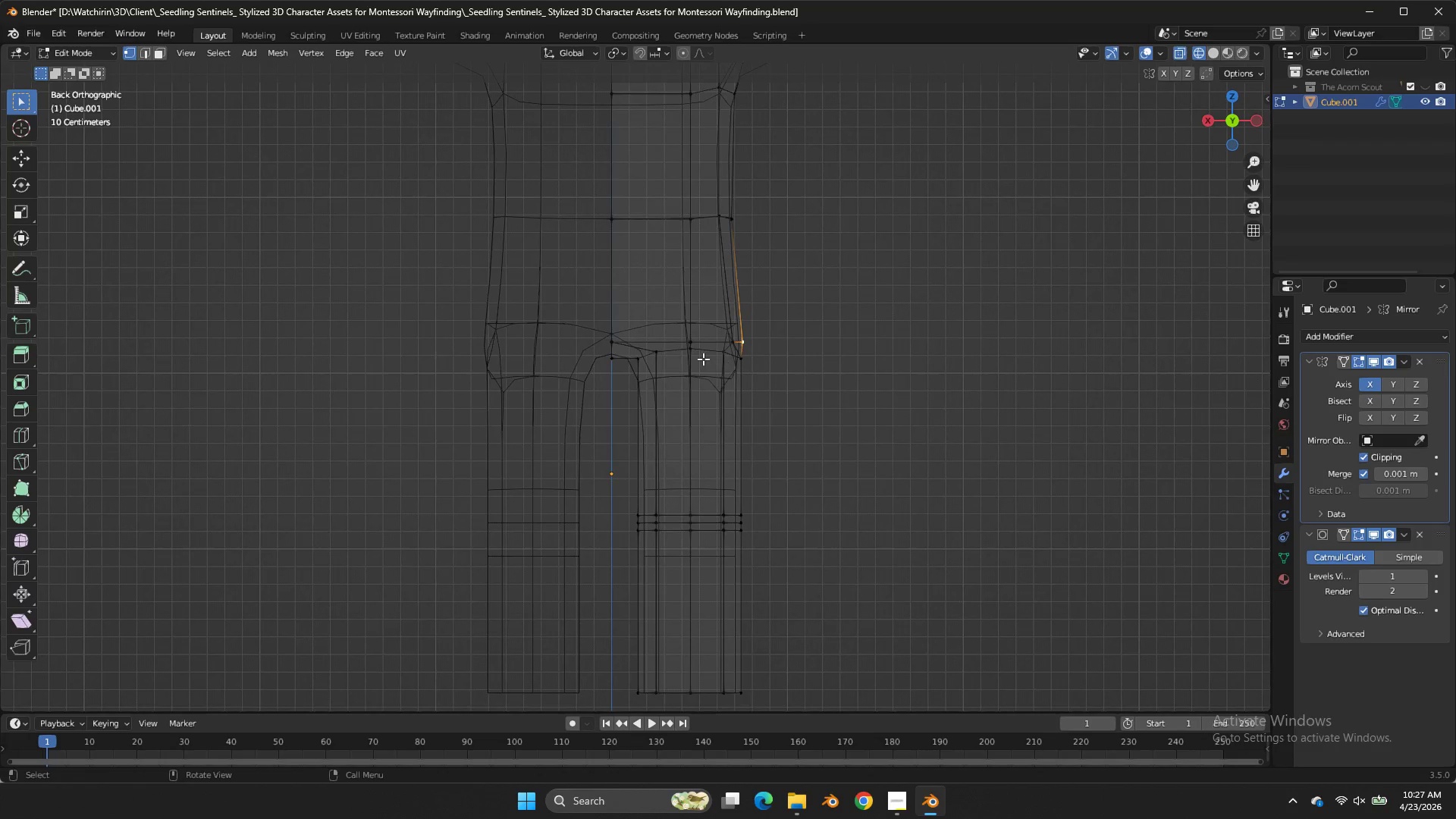 
hold_key(key=AltLeft, duration=0.62)
double_click([676, 357])
 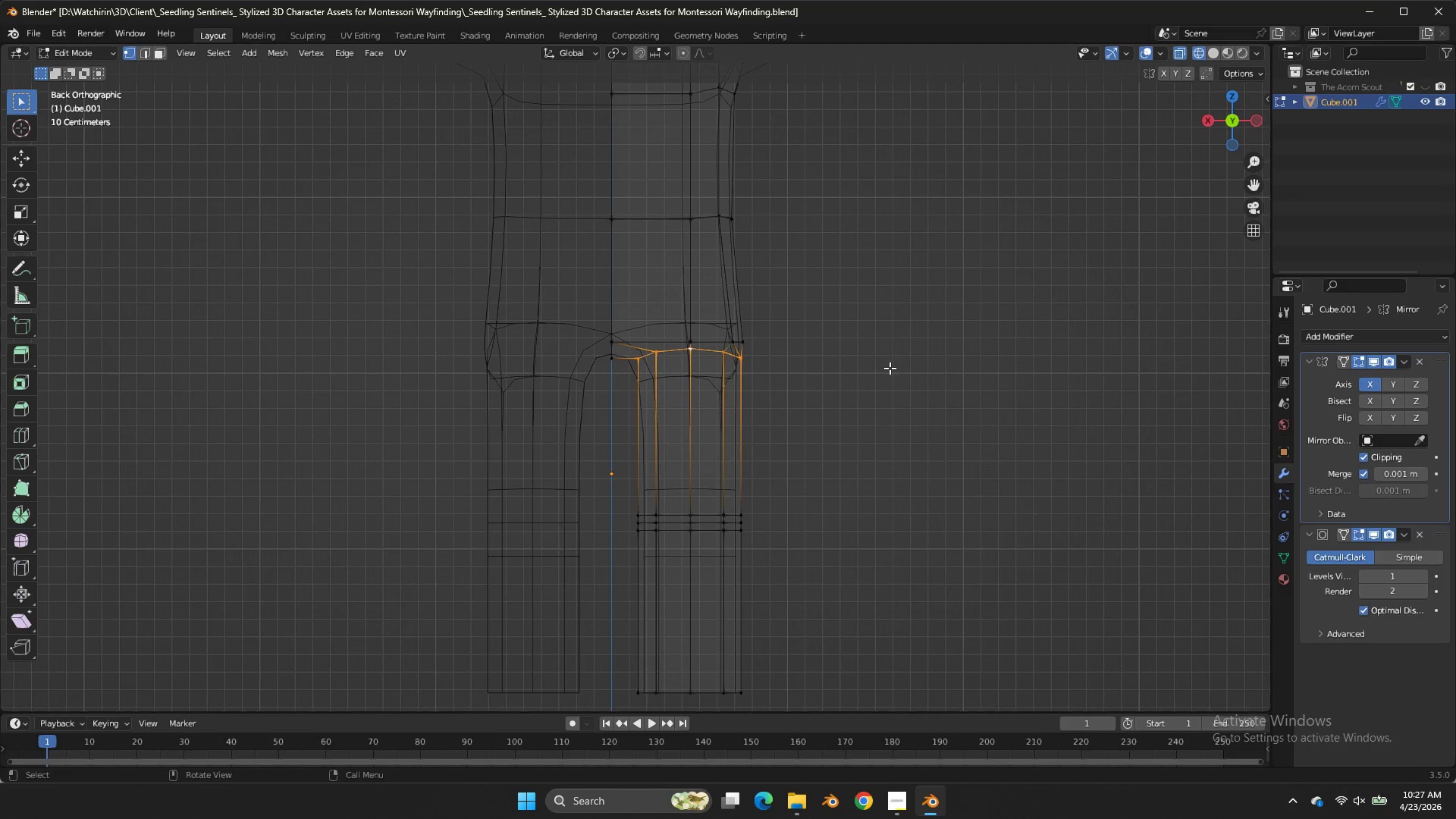 
key(S)
 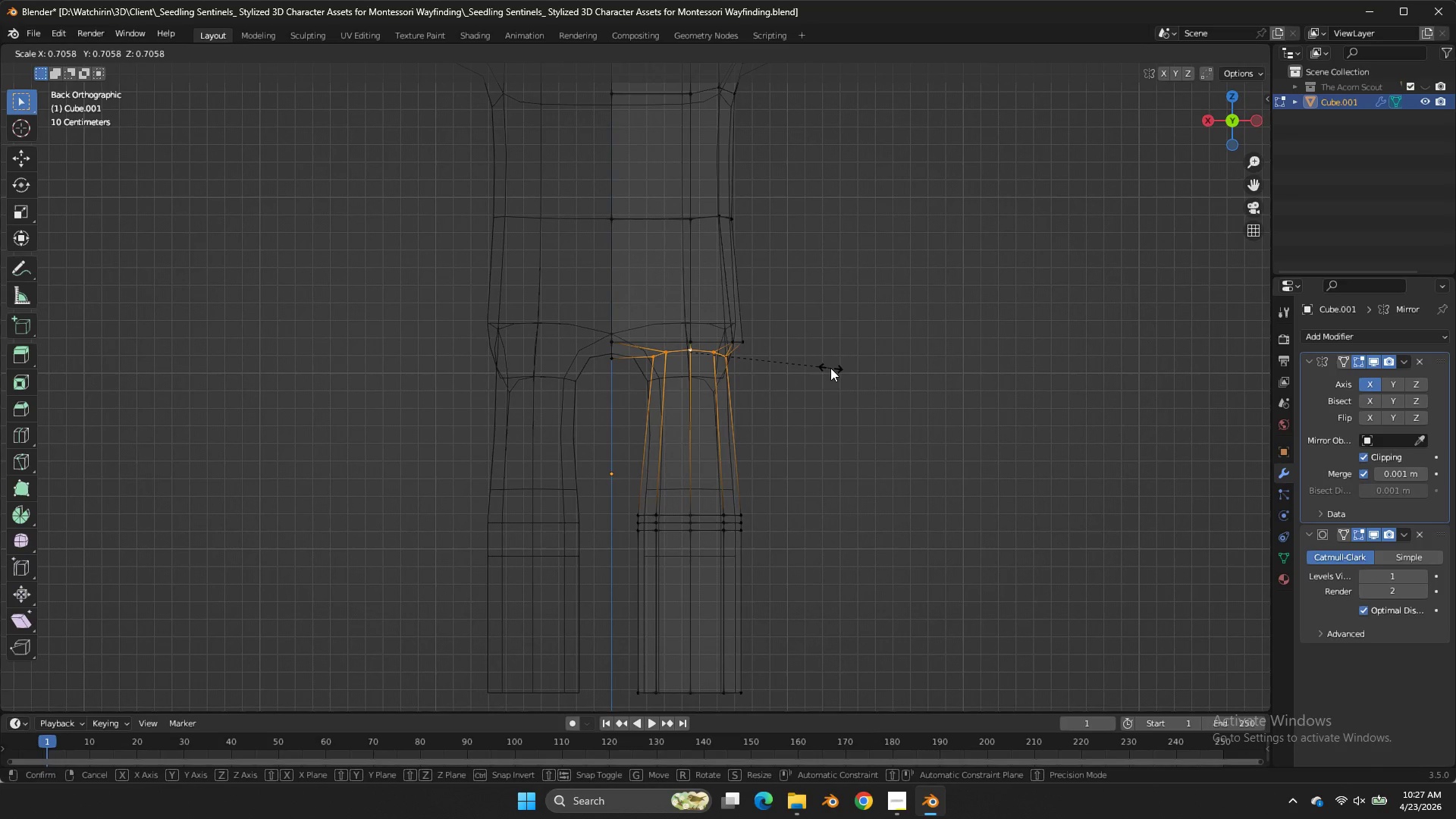 
left_click([830, 368])
 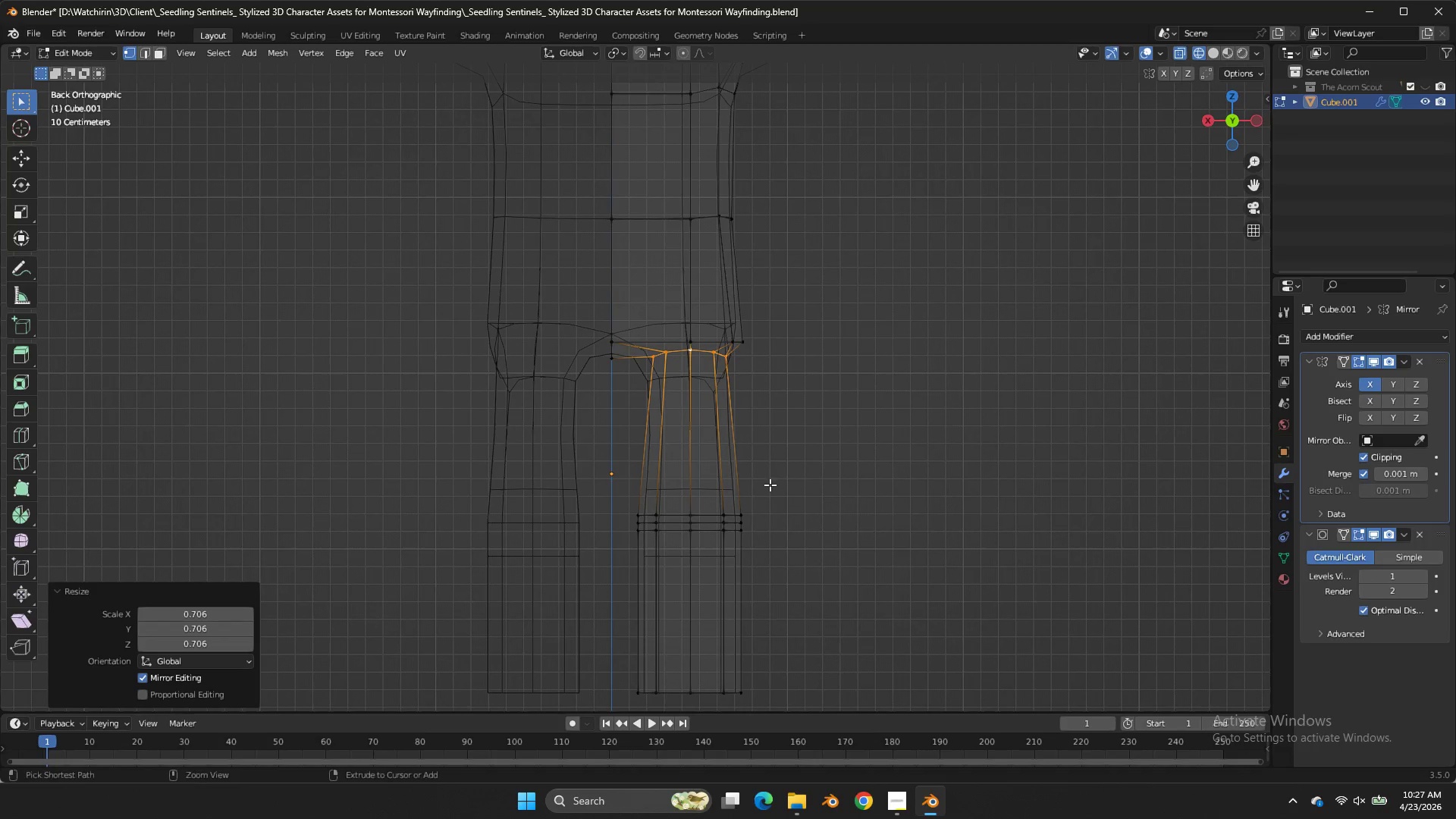 
key(Control+Z)
 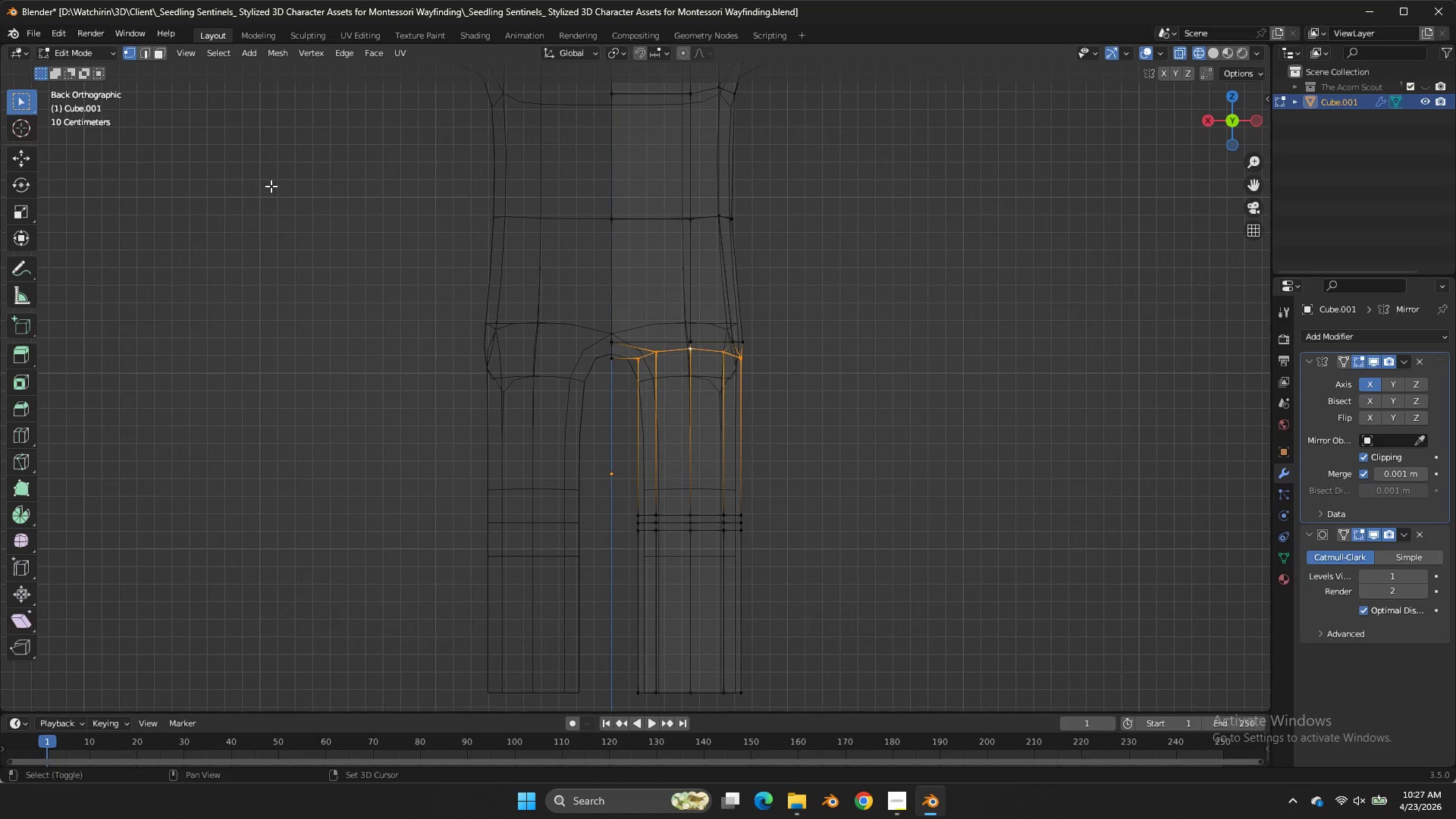 
key(Shift+ShiftLeft)
 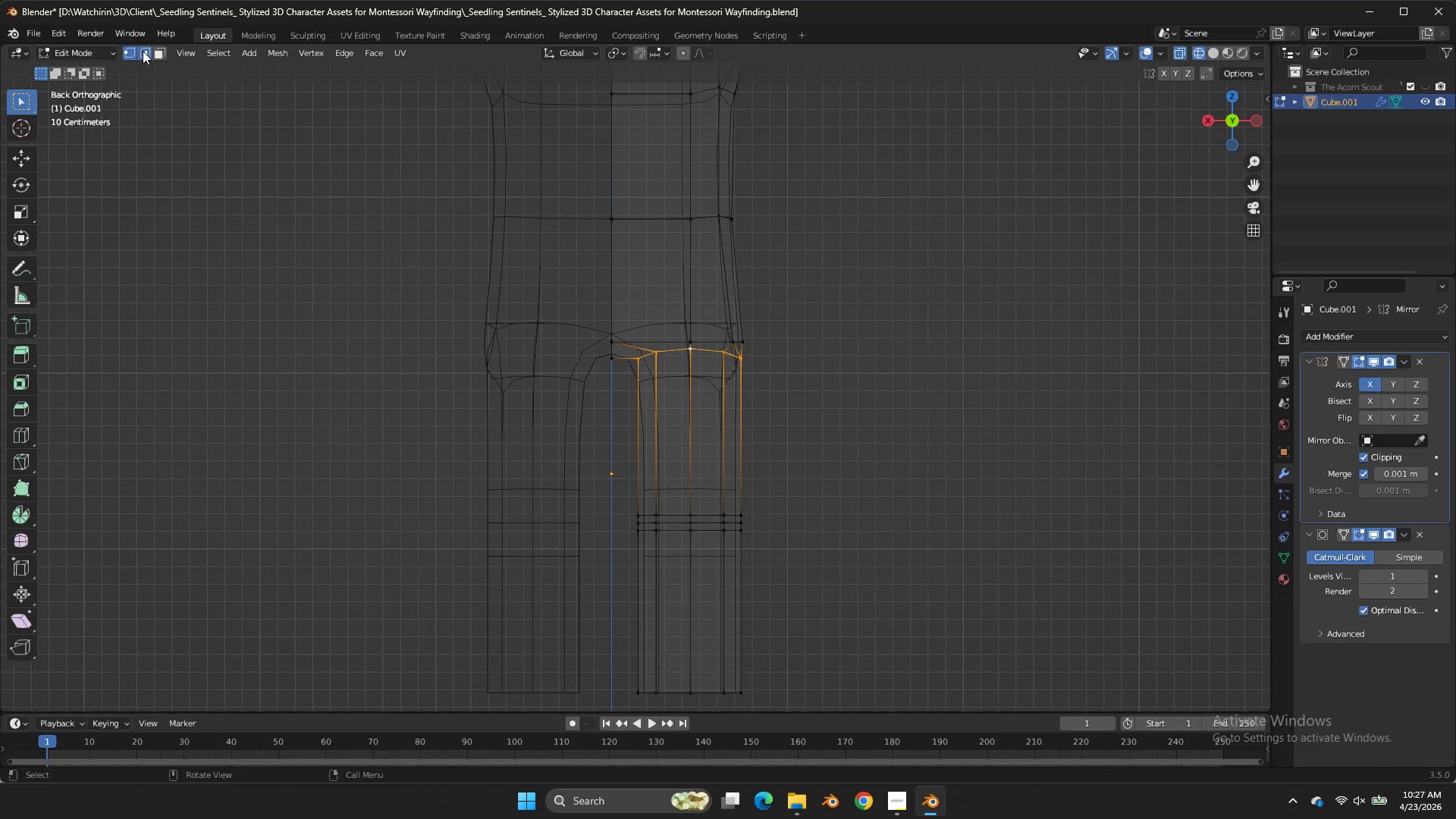 
double_click([143, 51])
 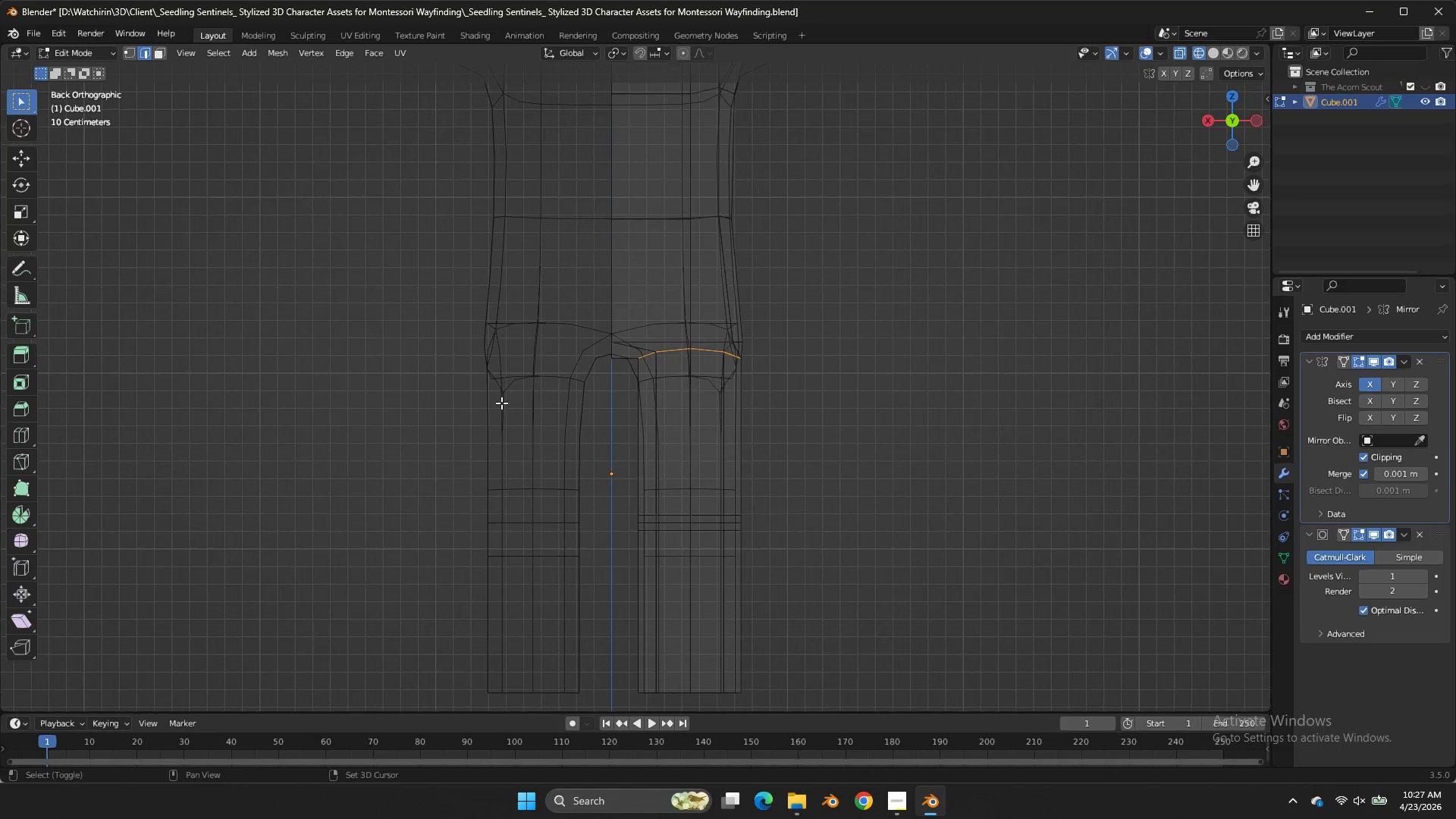 
hold_key(key=ShiftLeft, duration=4.05)
hold_key(key=AltLeft, duration=3.25)
double_click([681, 519])
 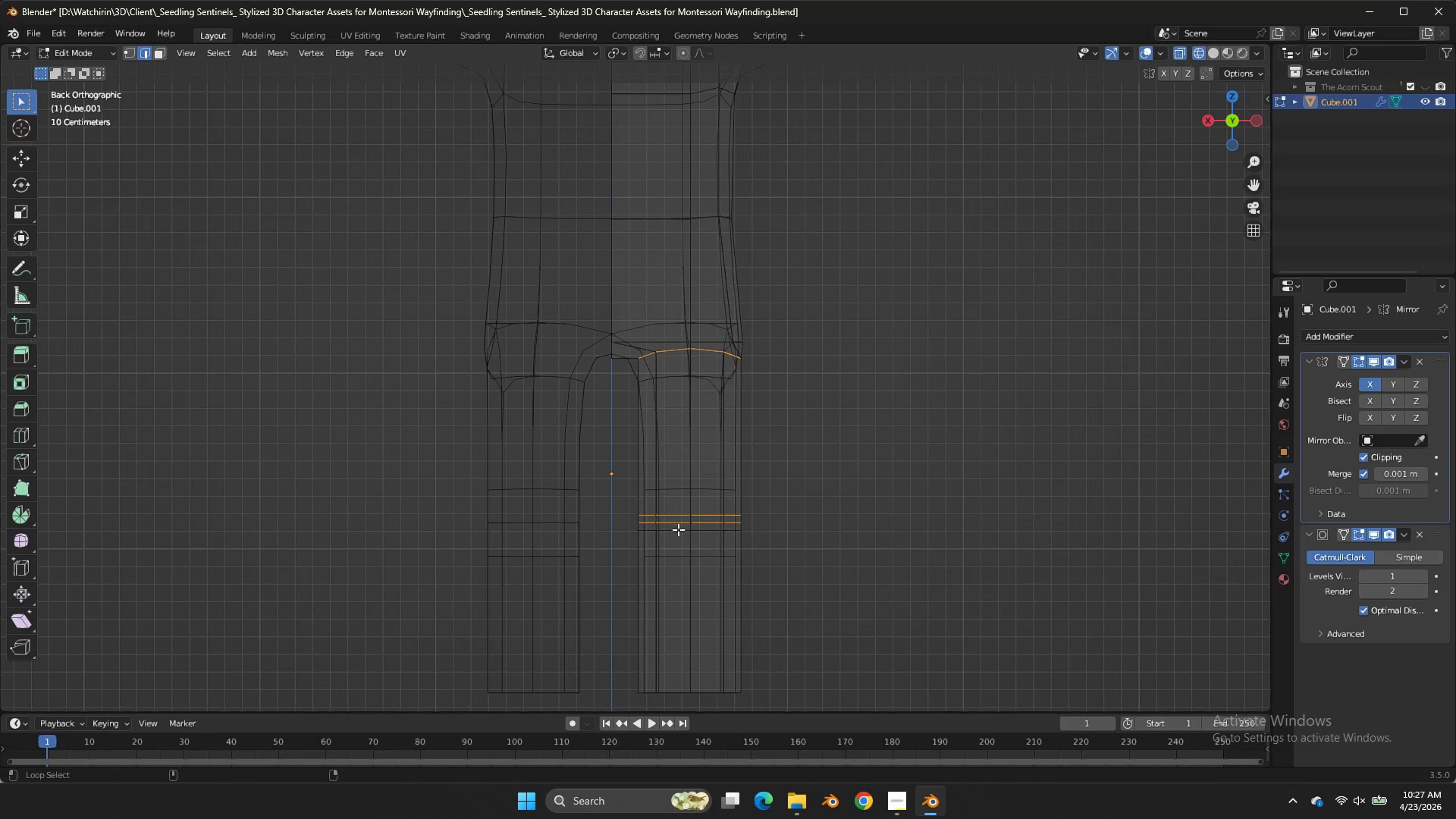 
triple_click([678, 529])
 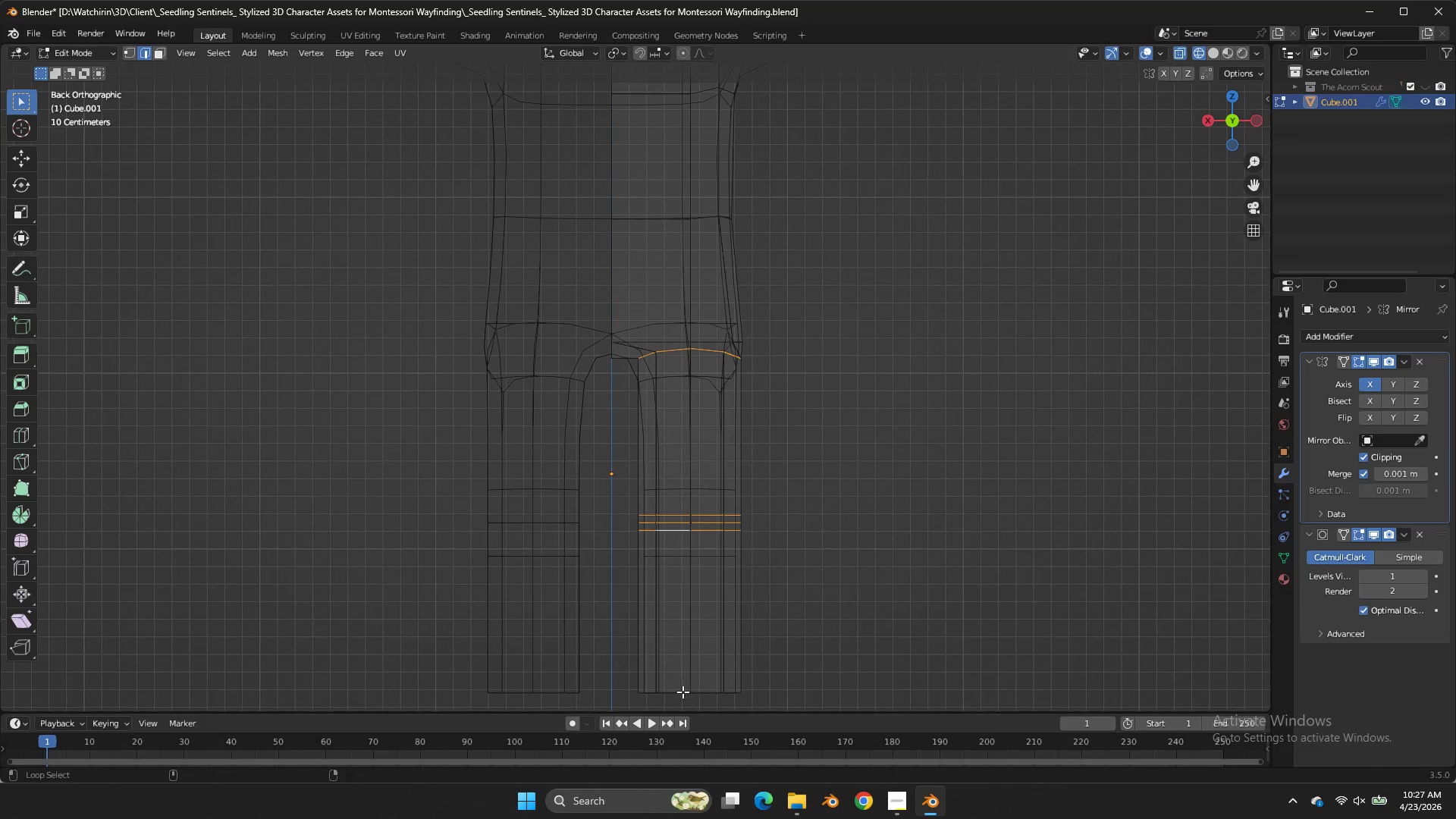 
double_click([682, 692])
 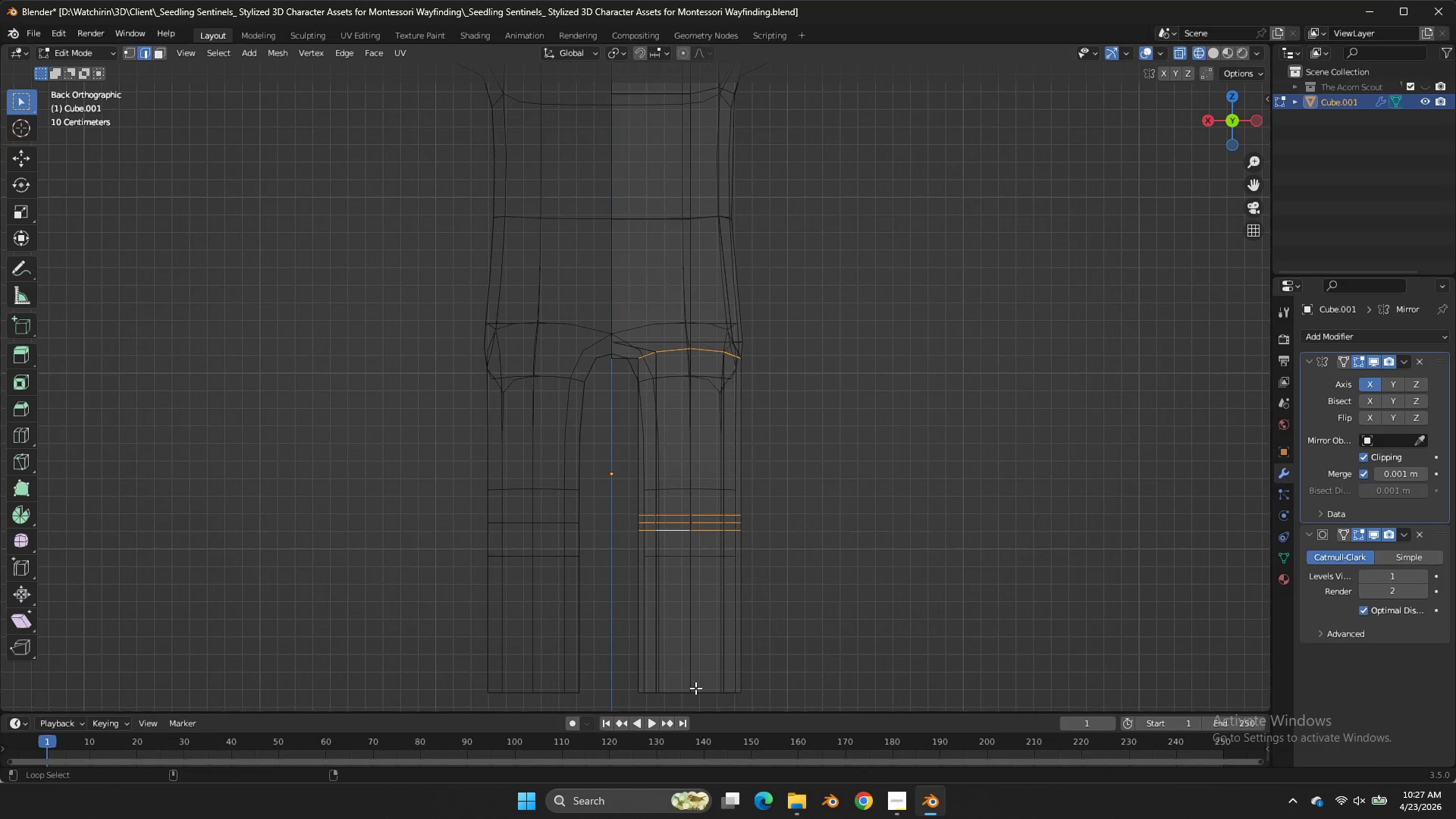 
left_click([689, 688])
 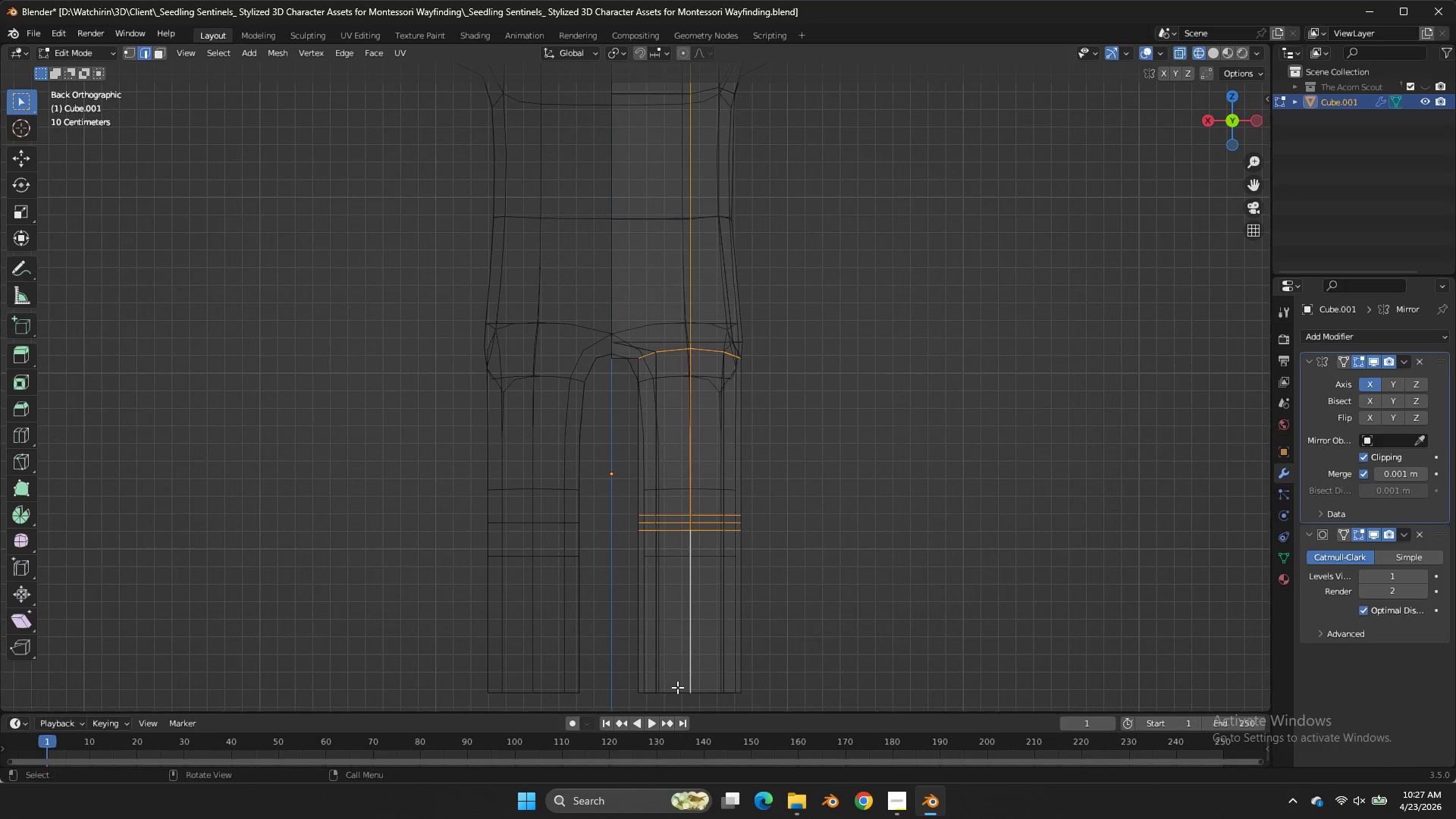 
key(Control+ControlLeft)
 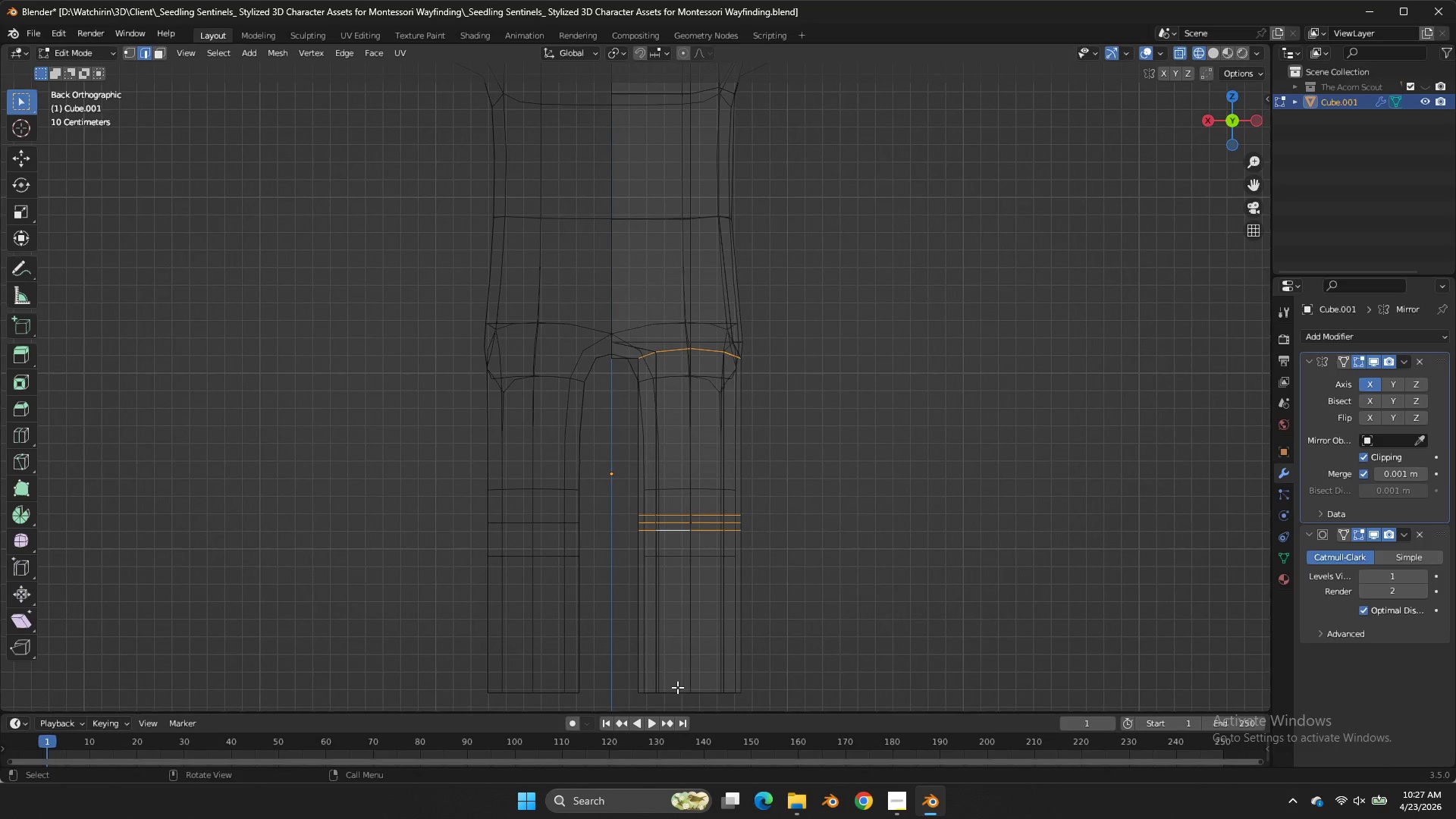 
key(Control+Z)
 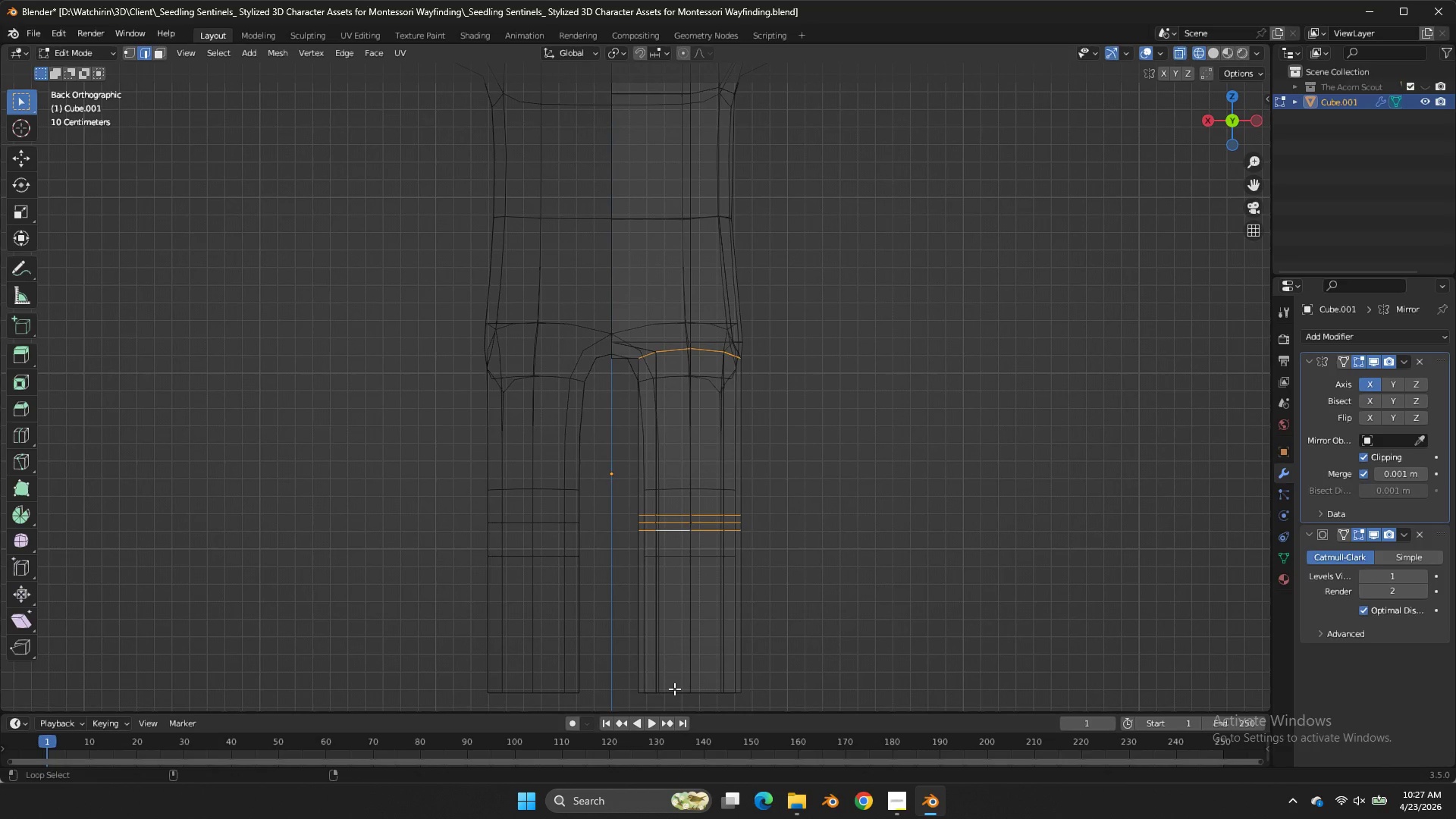 
hold_key(key=AltLeft, duration=0.64)
hold_key(key=ShiftLeft, duration=0.59)
left_click([674, 689])
 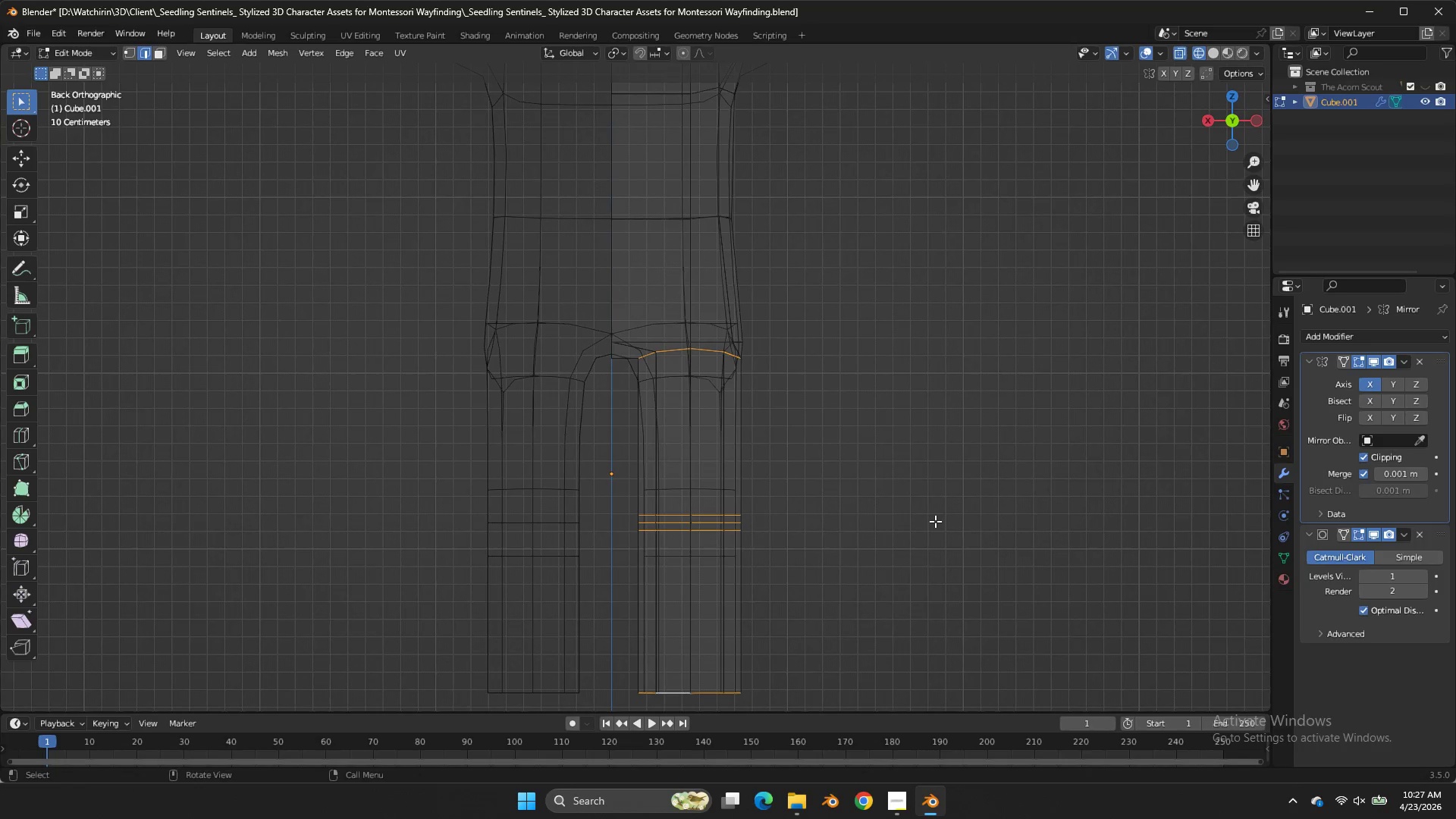 
key(S)
 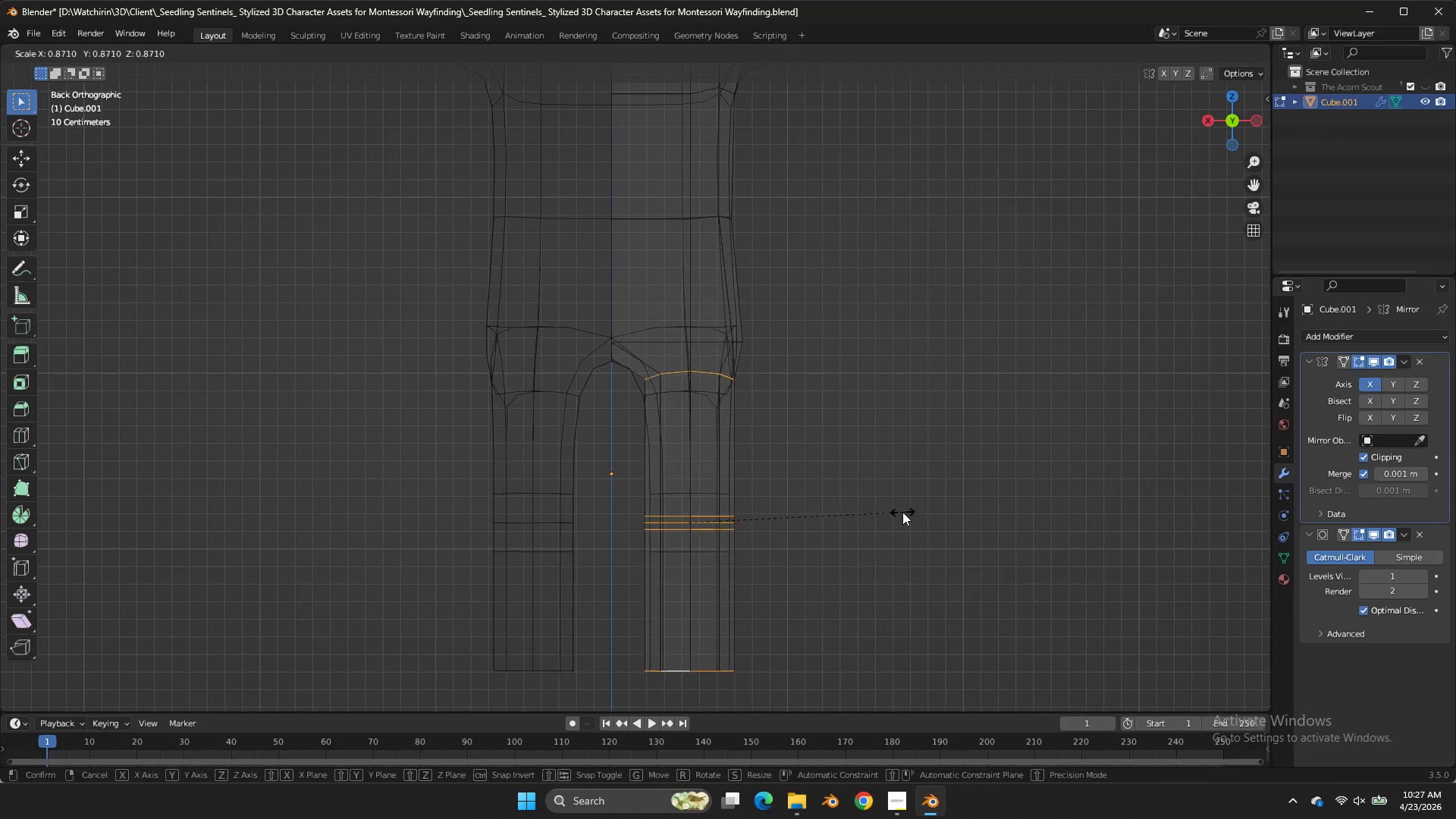 
right_click([902, 512])
 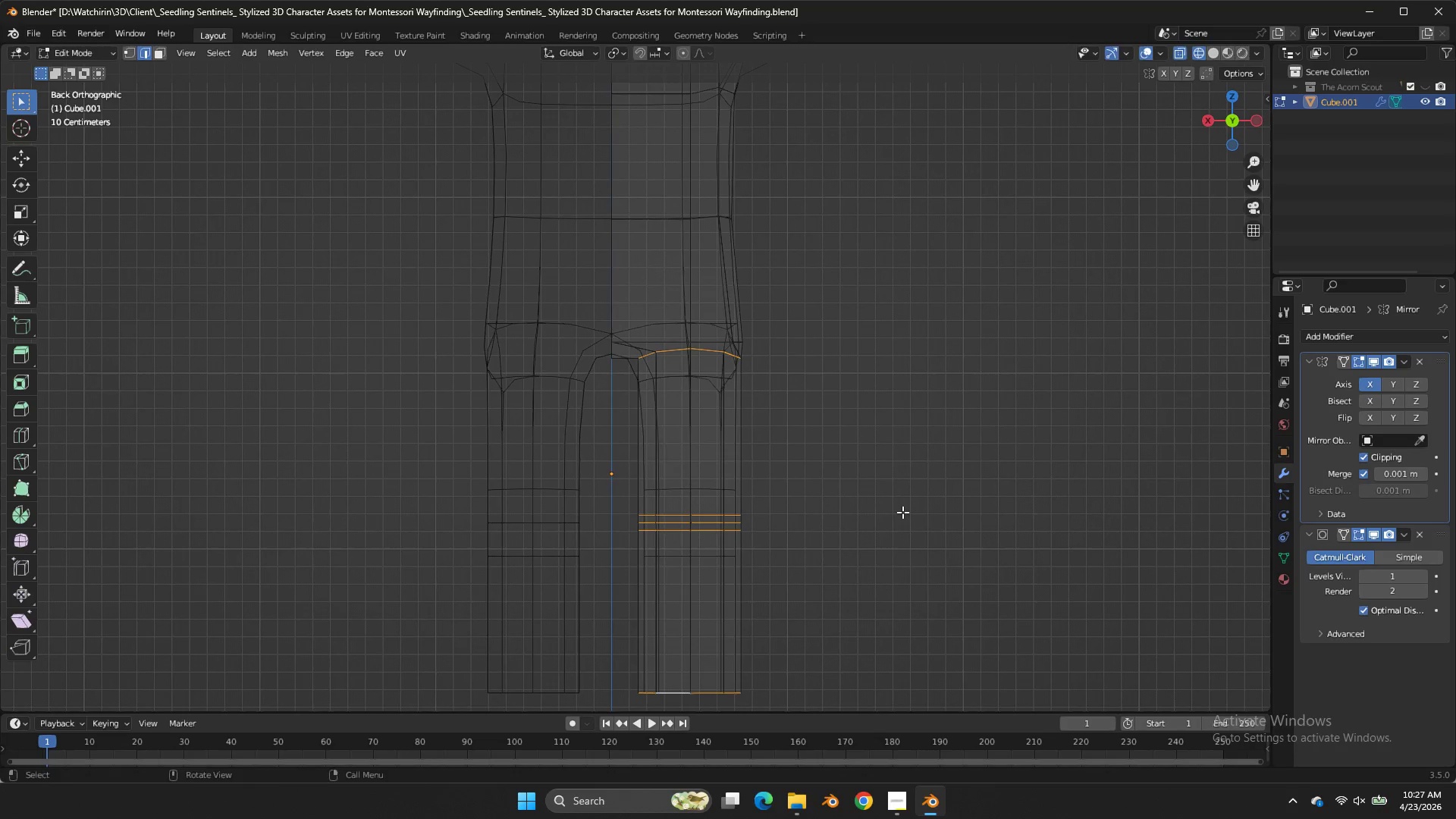 
key(Alt+AltLeft)
 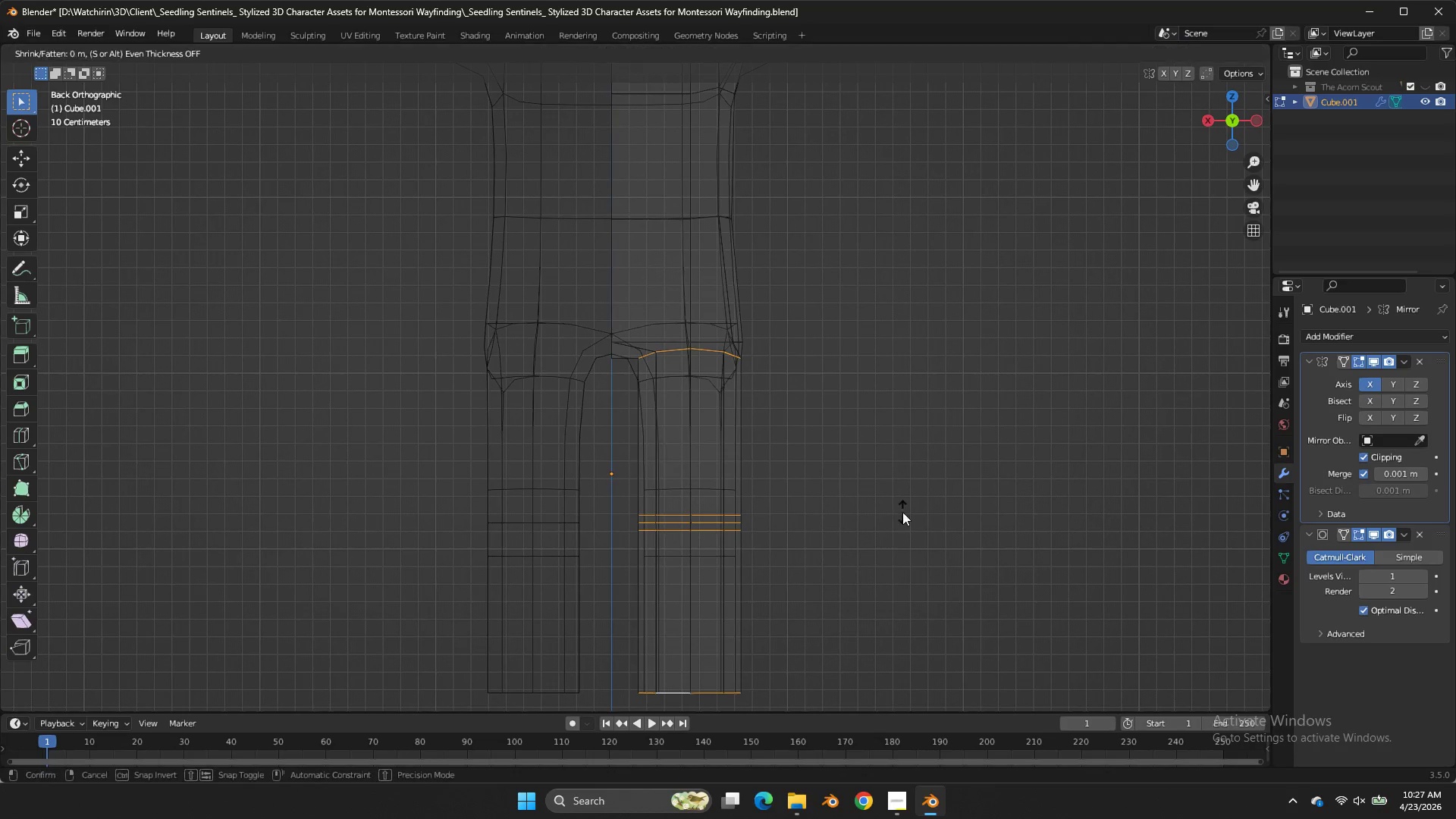 
key(Alt+S)
 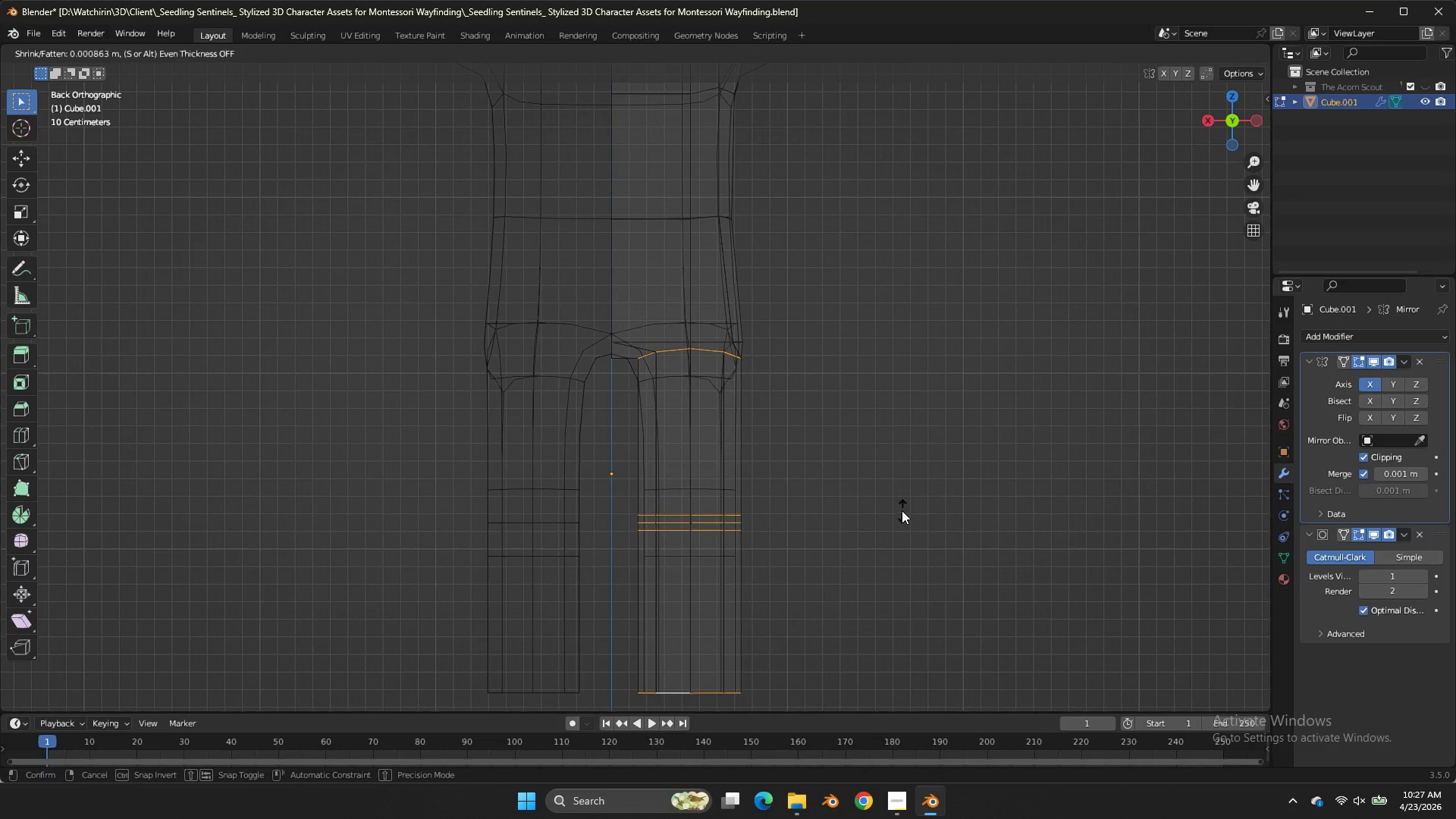 
hold_key(key=ShiftLeft, duration=1.95)
left_click([852, 630])
 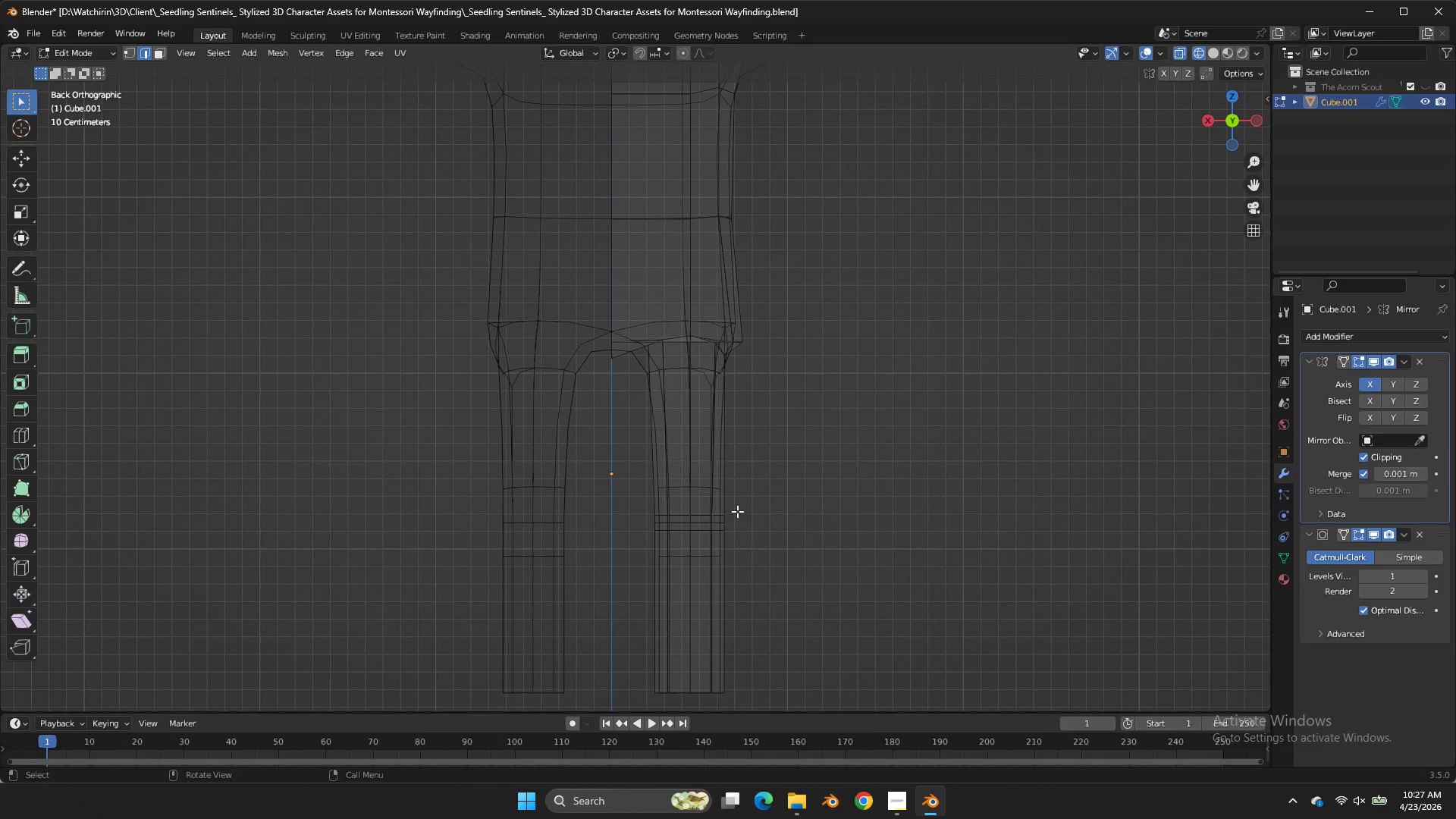 
key(Control+Z)
 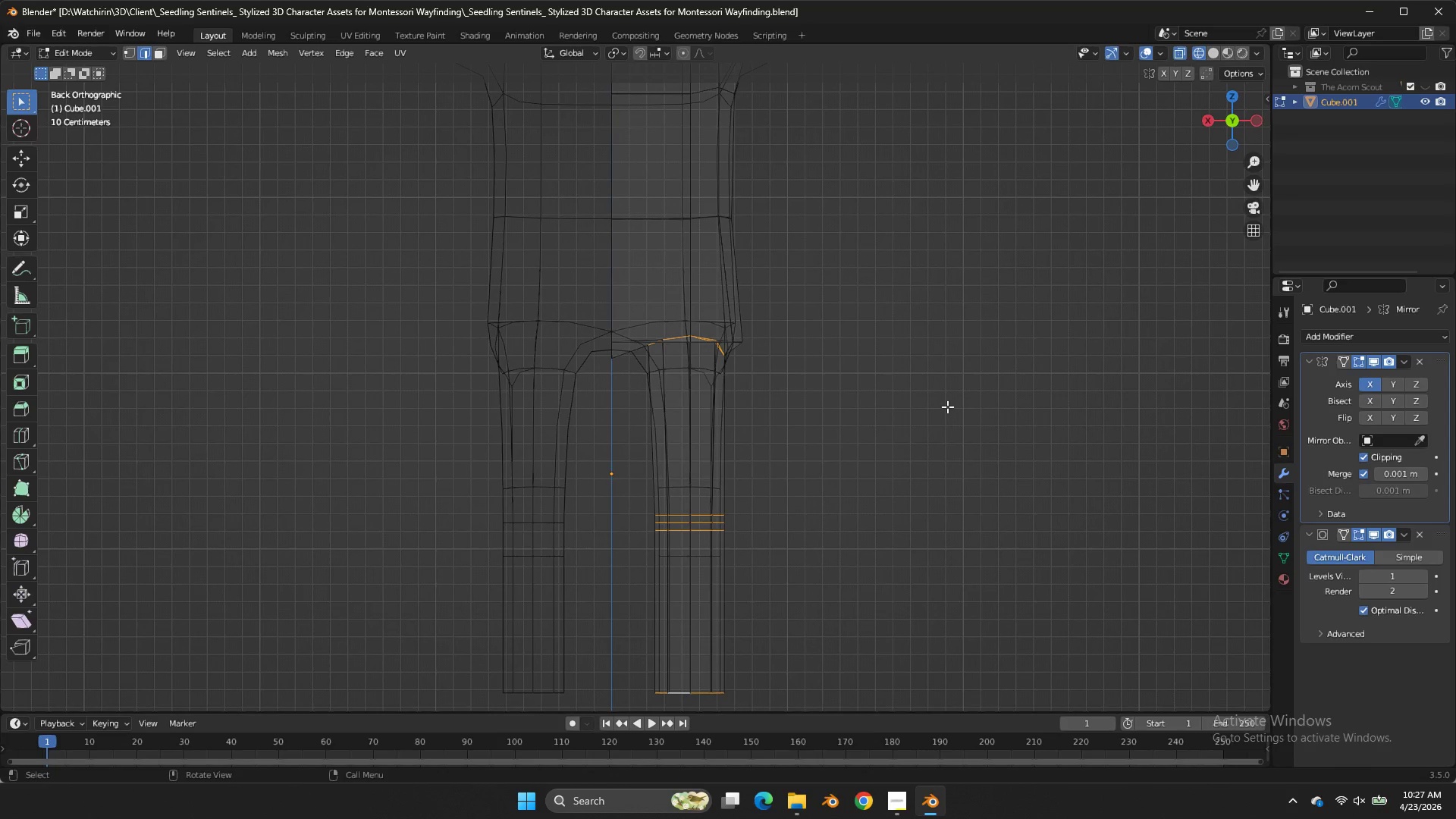 
type(sz)
 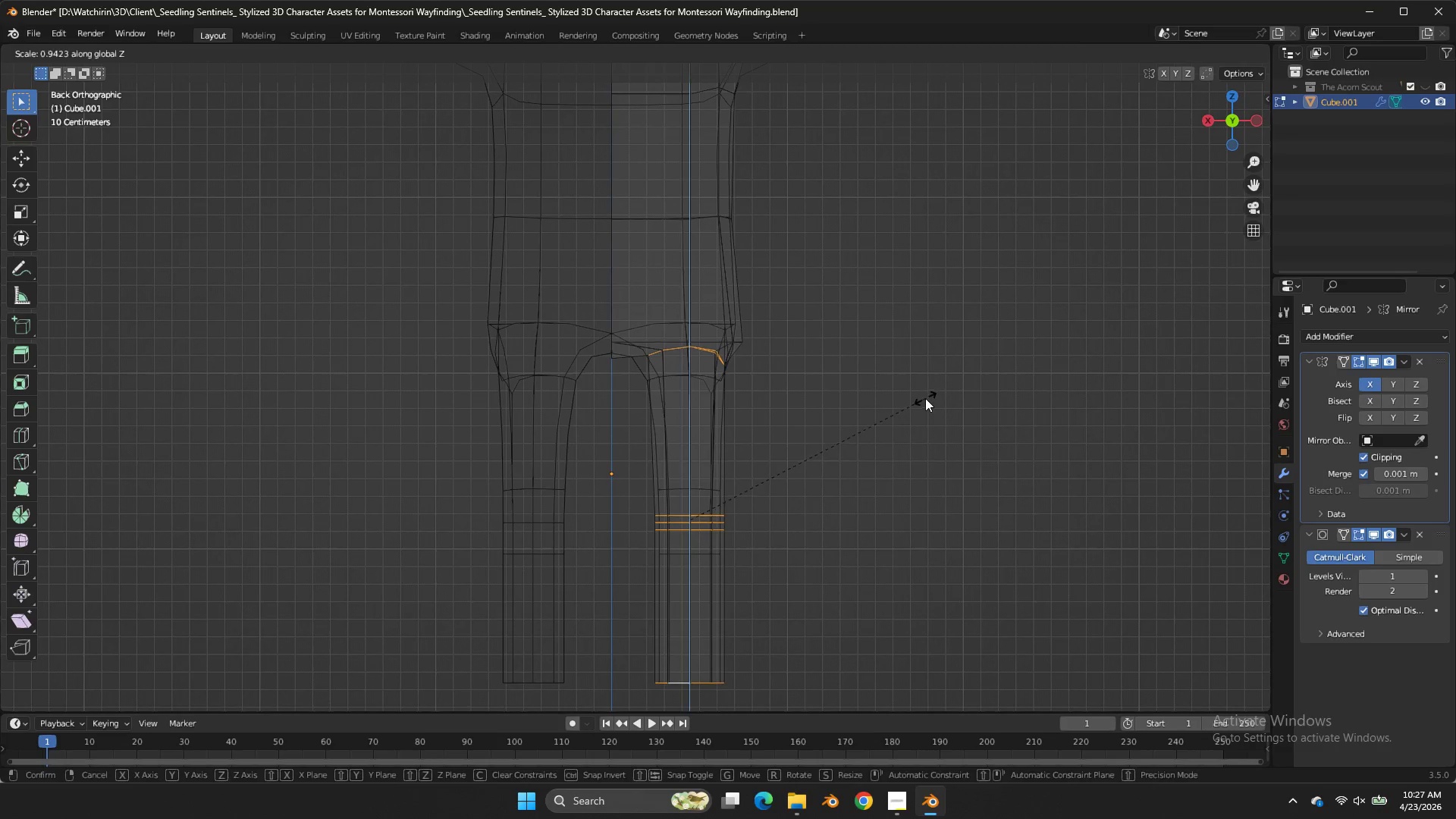 
double_click([925, 398])
 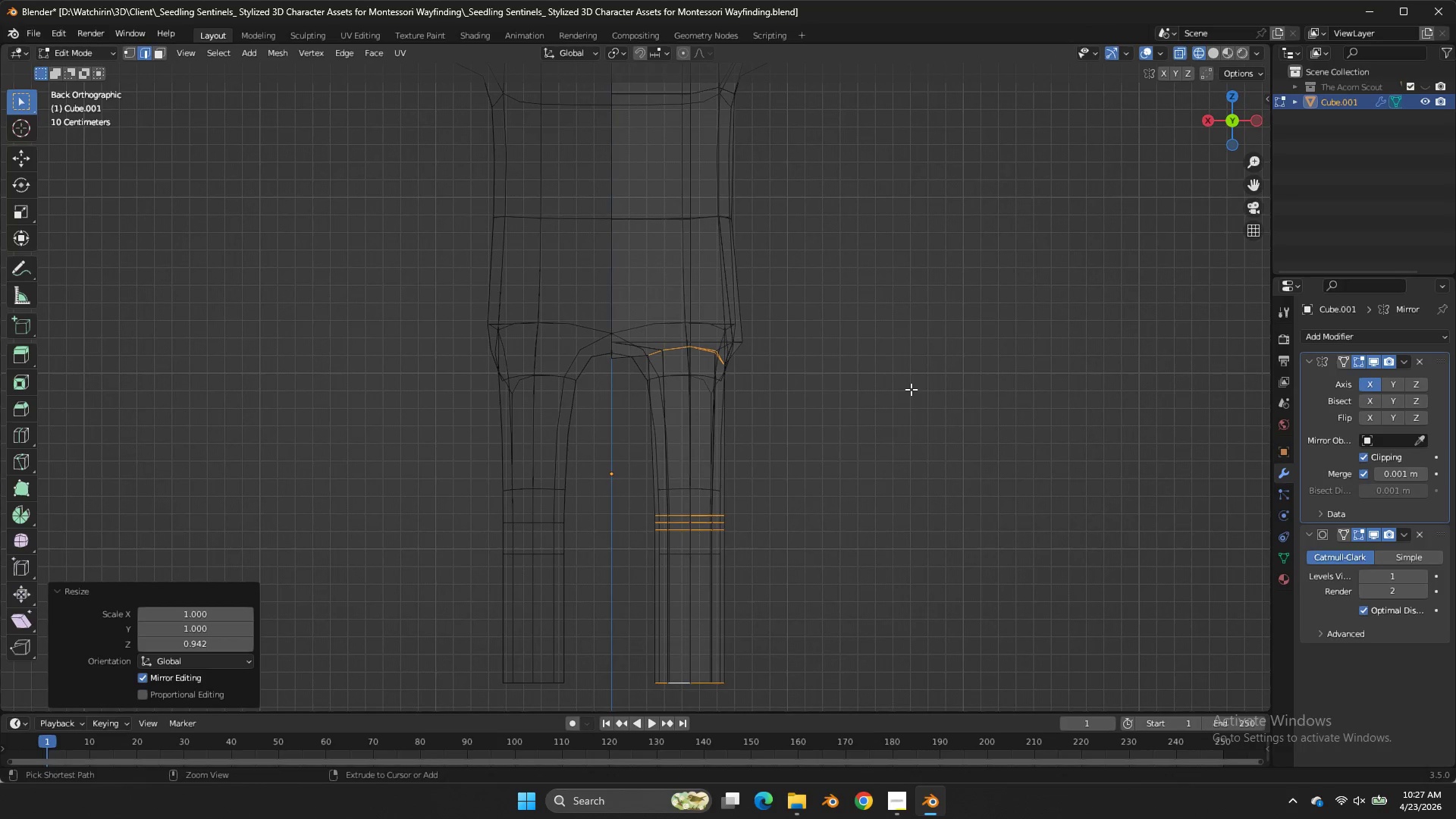 
key(Control+ControlLeft)
 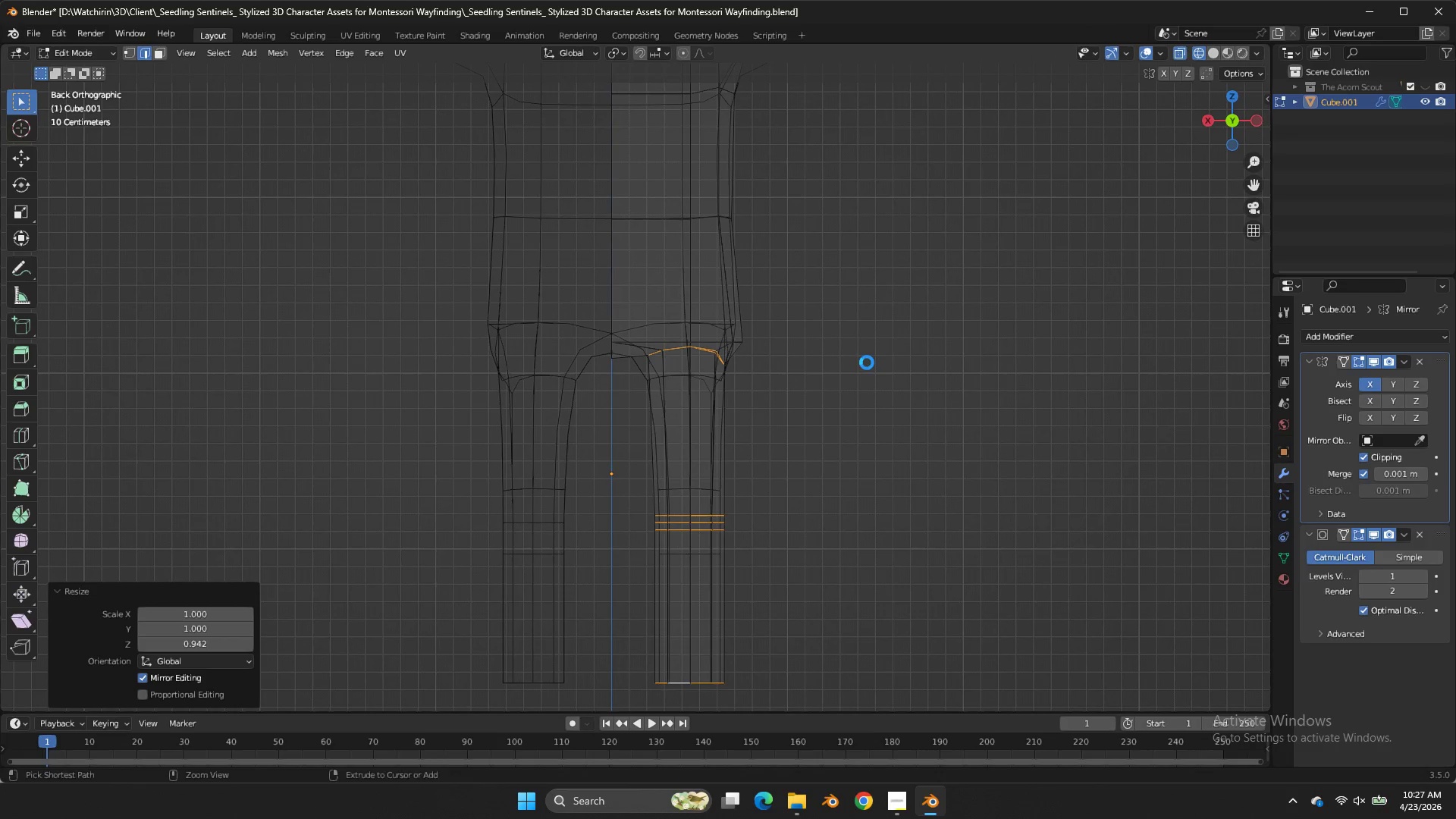 
key(Control+S)
 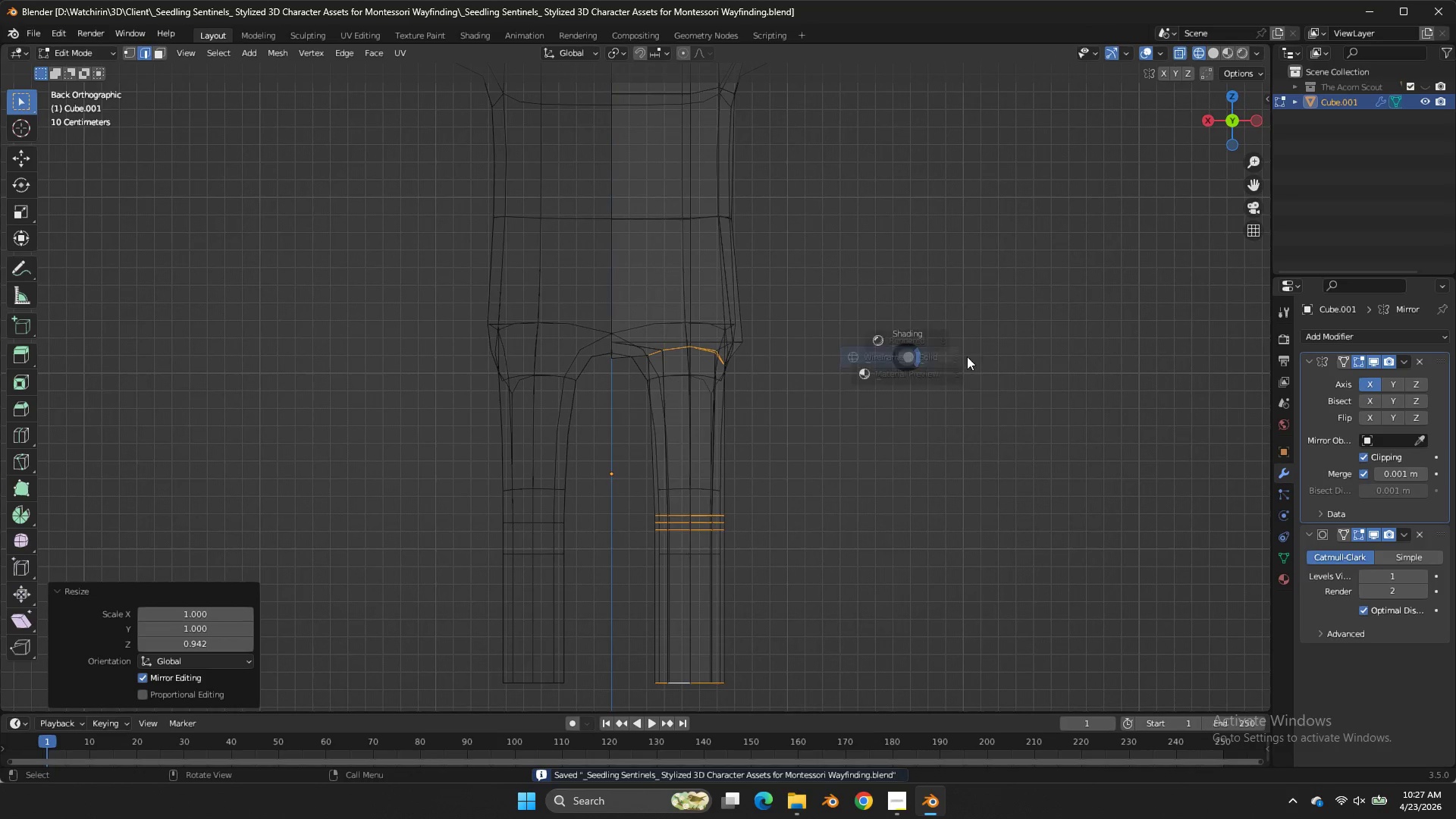 
key(Z)
 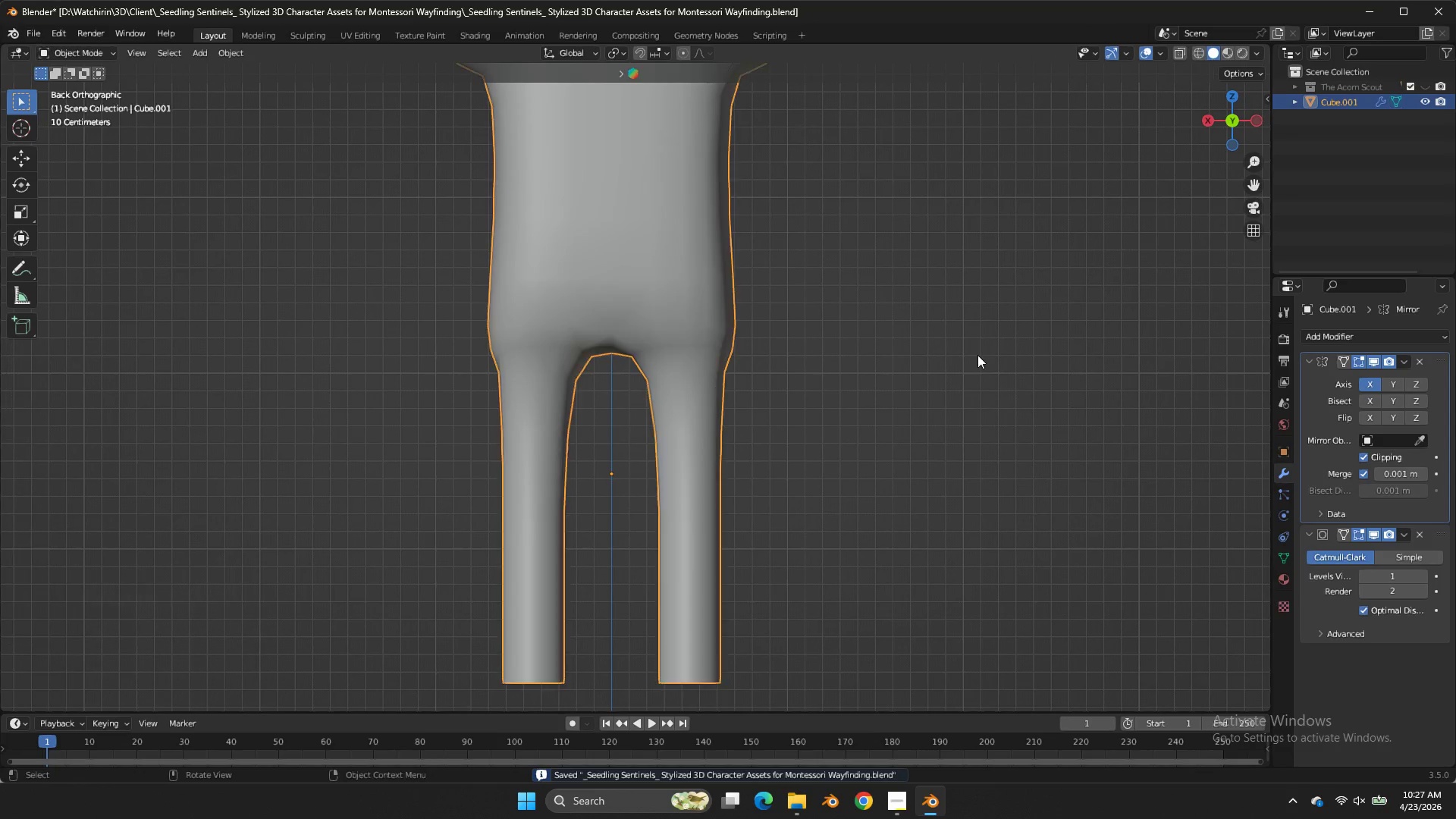 
key(Tab)
 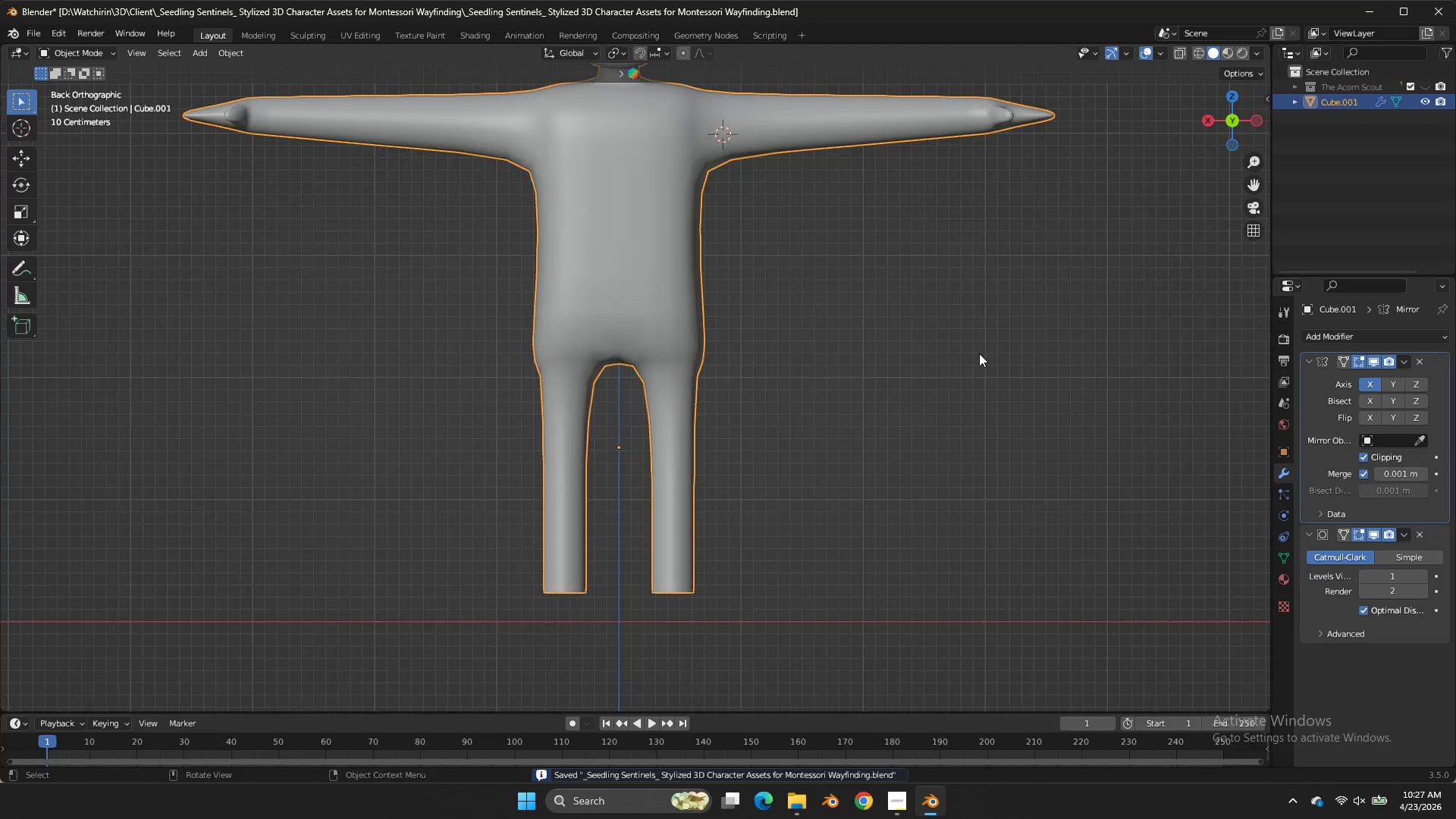 
scroll: coordinate [979, 353], scroll_direction: down, amount: 3.0
 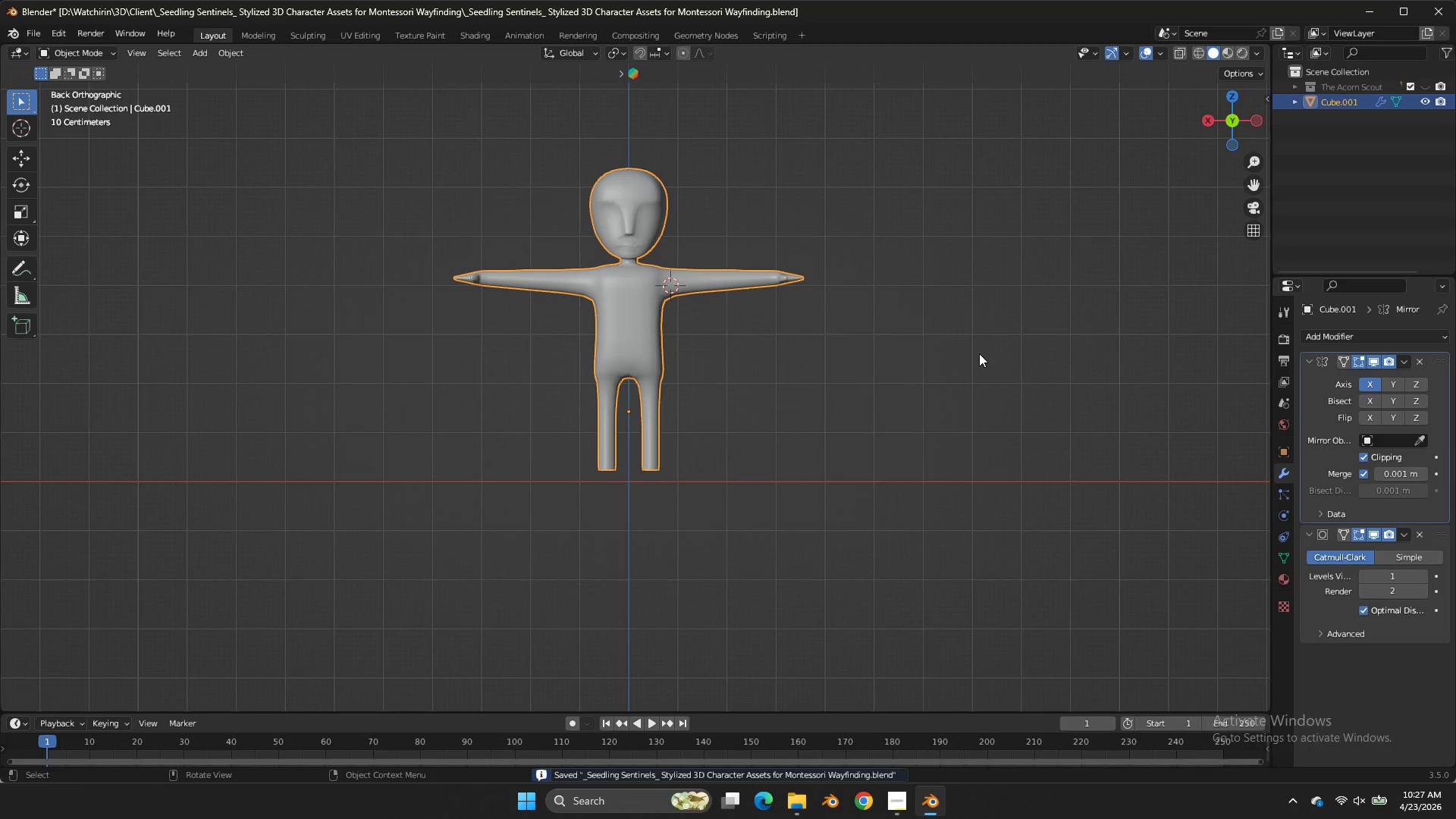 
scroll: coordinate [842, 323], scroll_direction: up, amount: 6.0
 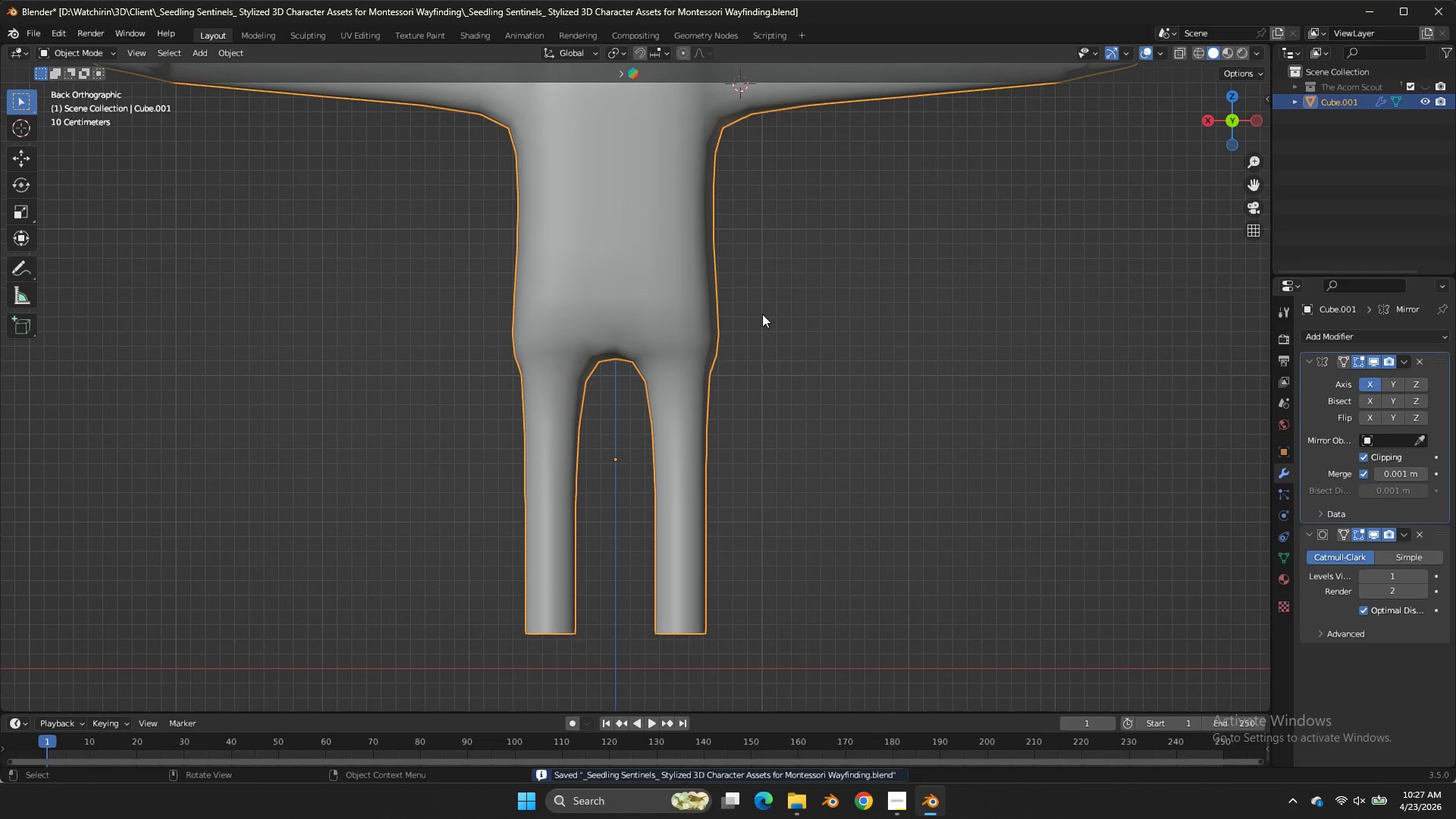 
key(Tab)
 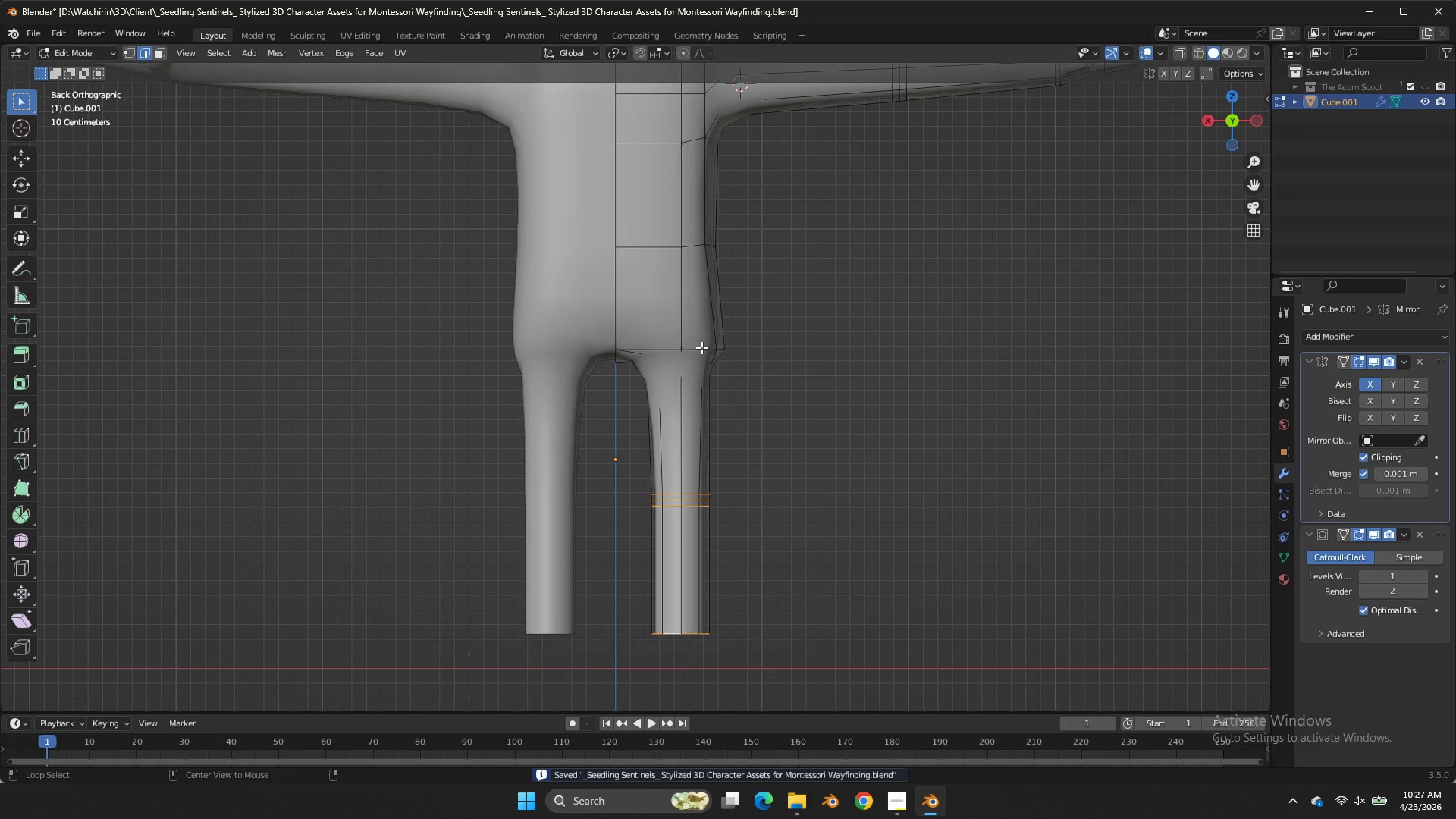 
hold_key(key=AltLeft, duration=0.58)
left_click([700, 348])
 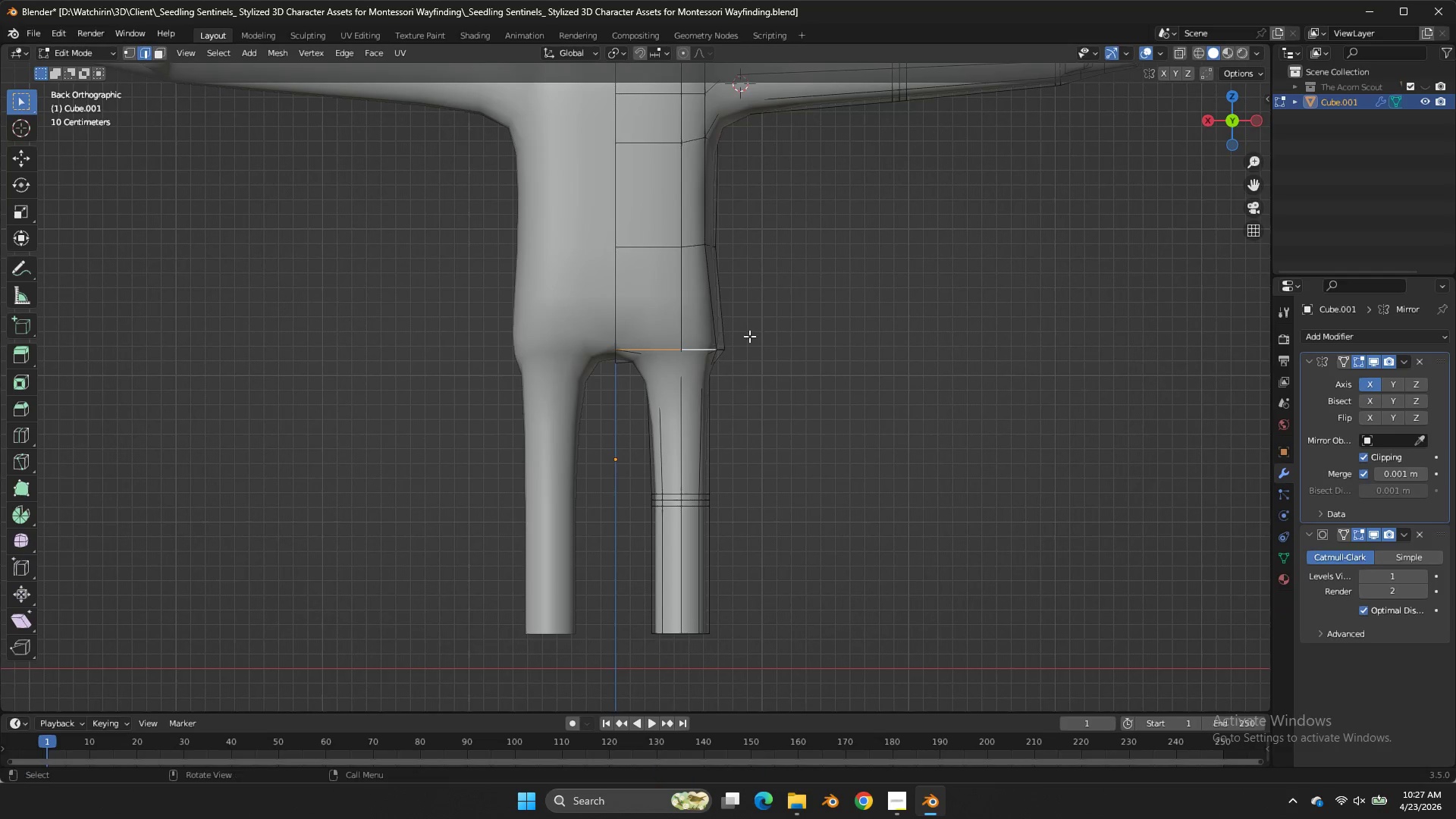 
key(Z)
 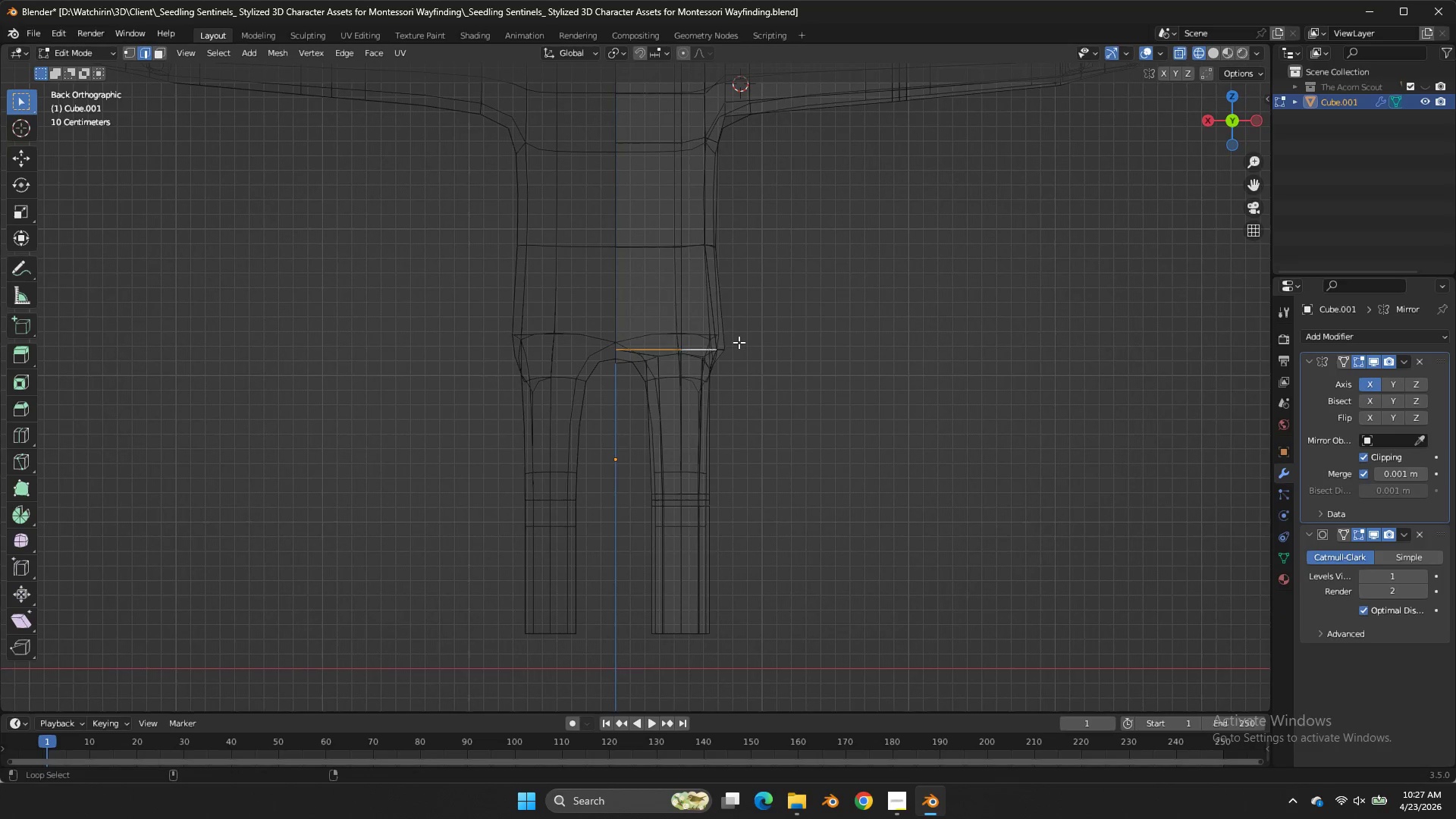 
hold_key(key=ShiftLeft, duration=1.16)
hold_key(key=AltLeft, duration=1.14)
left_click([726, 348])
 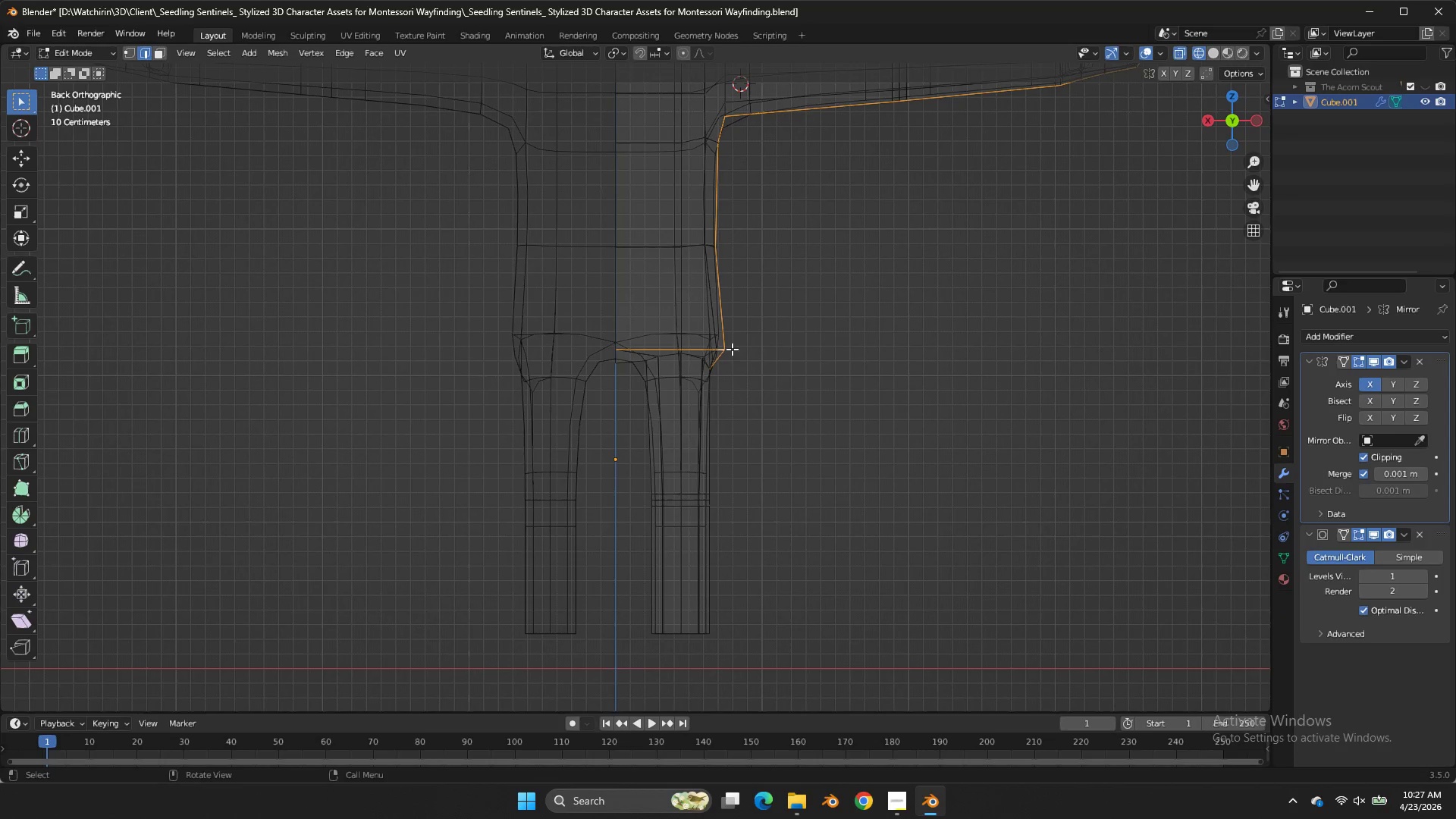 
key(Control+Z)
 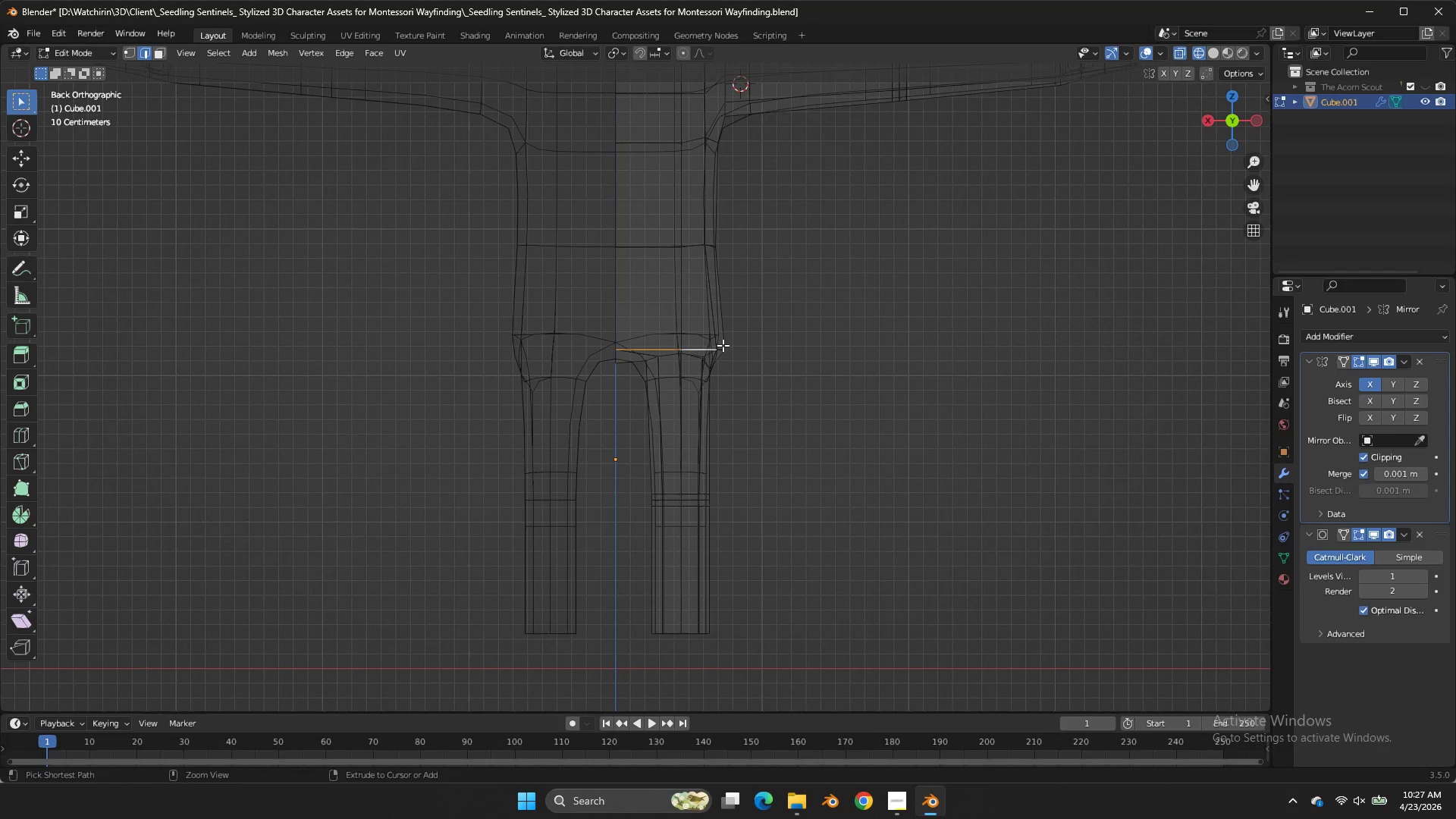 
key(Control+Z)
 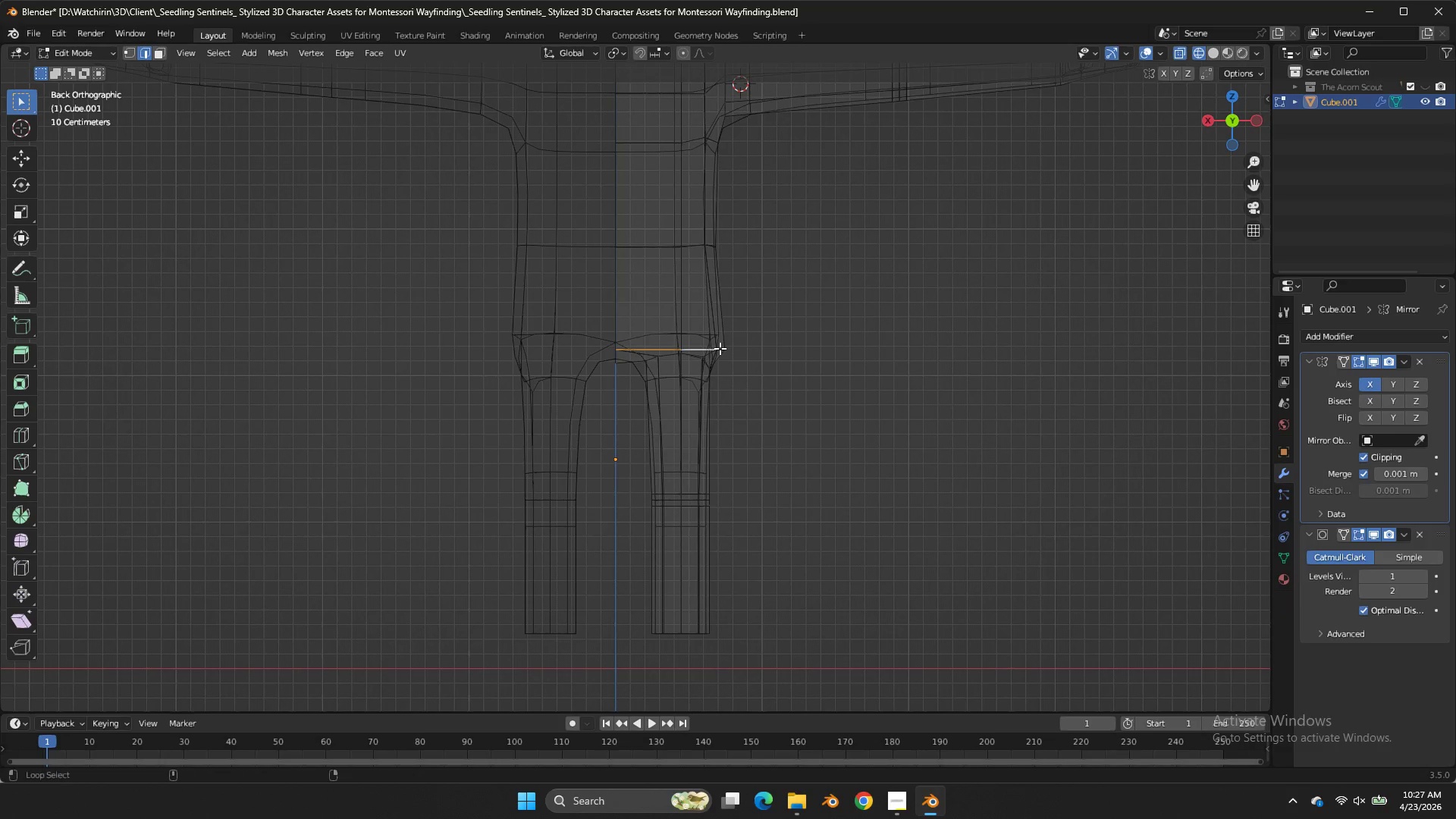 
hold_key(key=AltLeft, duration=0.66)
hold_key(key=ShiftLeft, duration=0.62)
left_click([721, 350])
 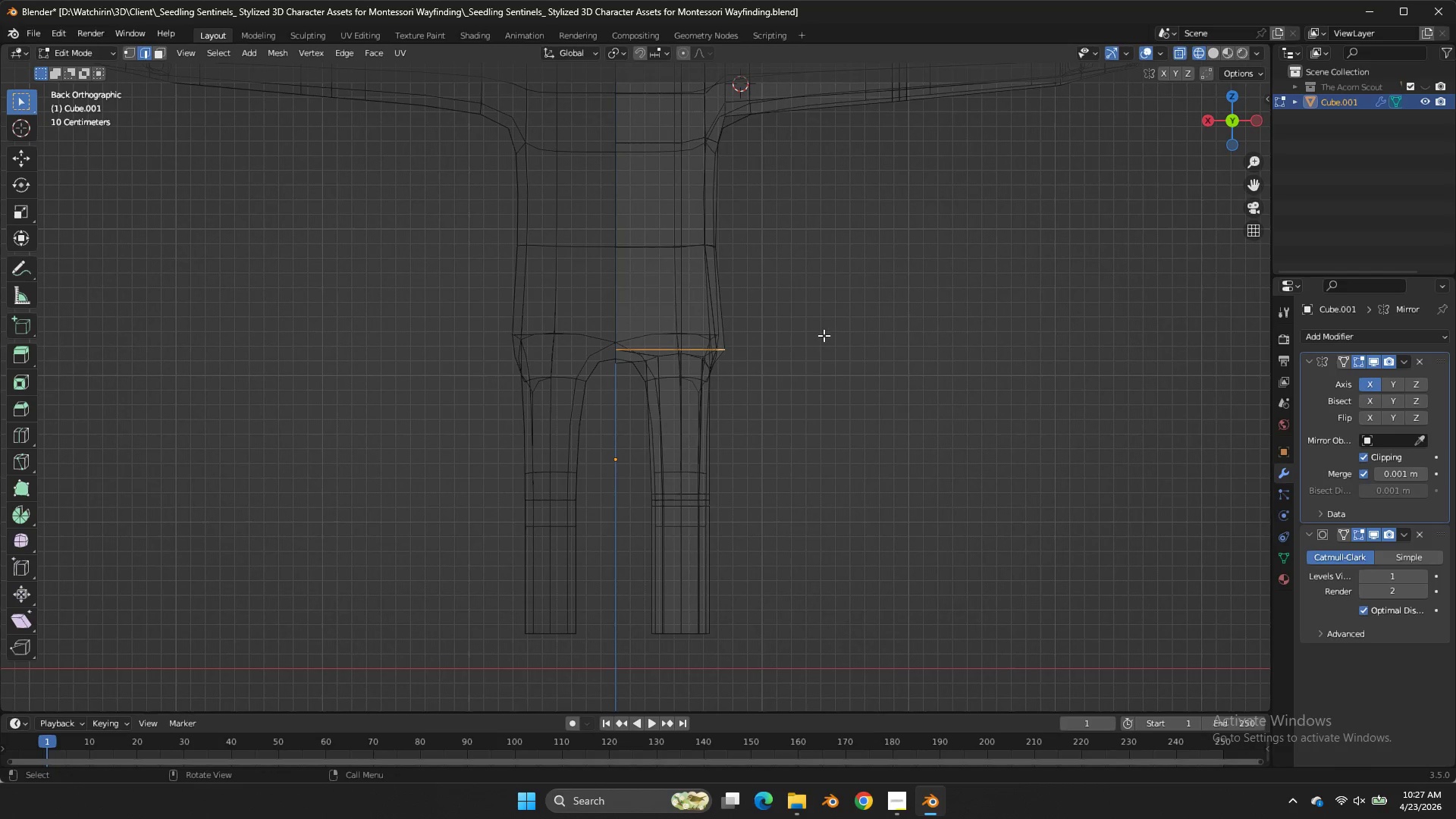 
type(sgz)
 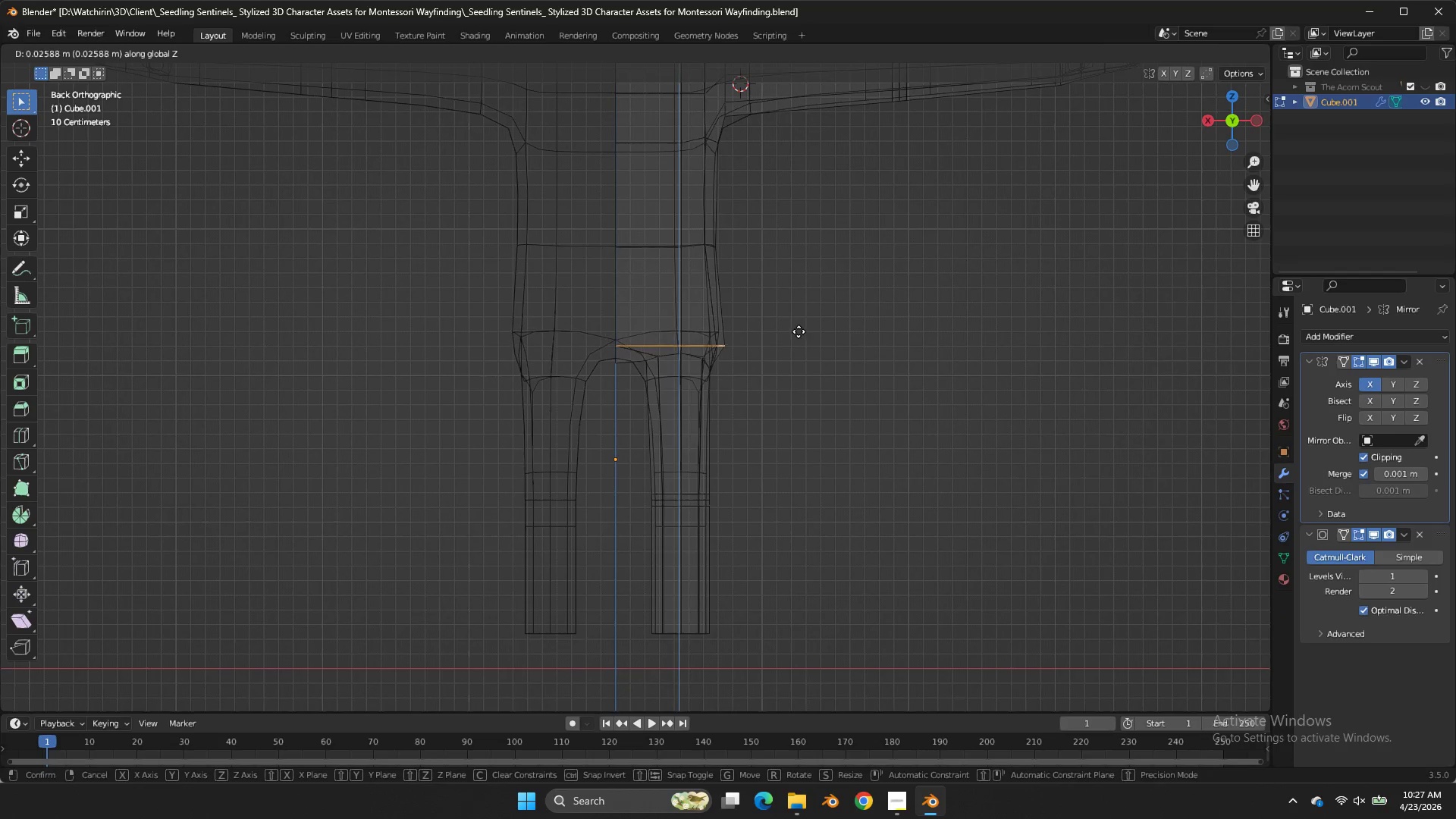 
hold_key(key=ShiftLeft, duration=0.7)
left_click([824, 202])
 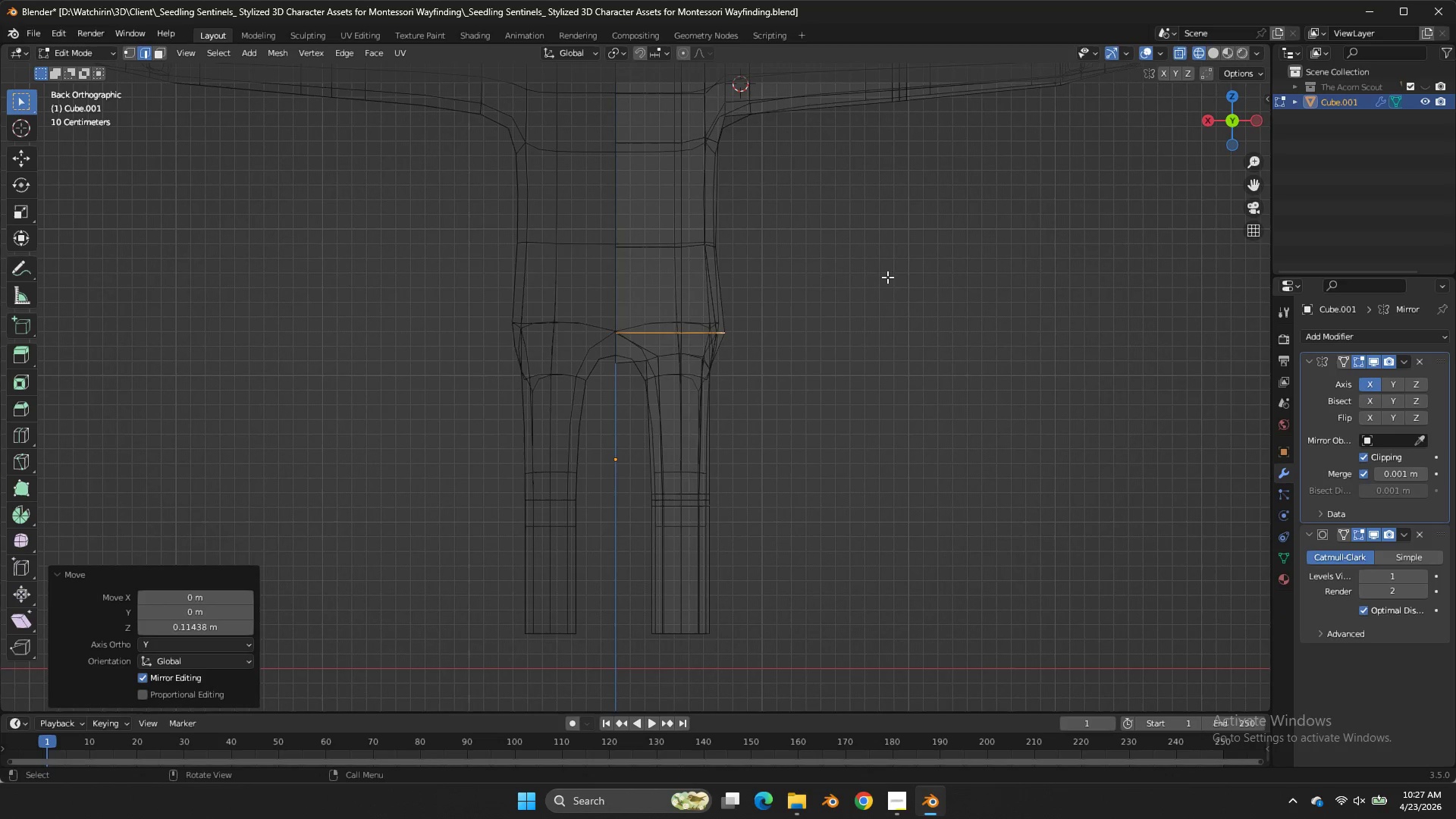 
key(Control+ControlLeft)
 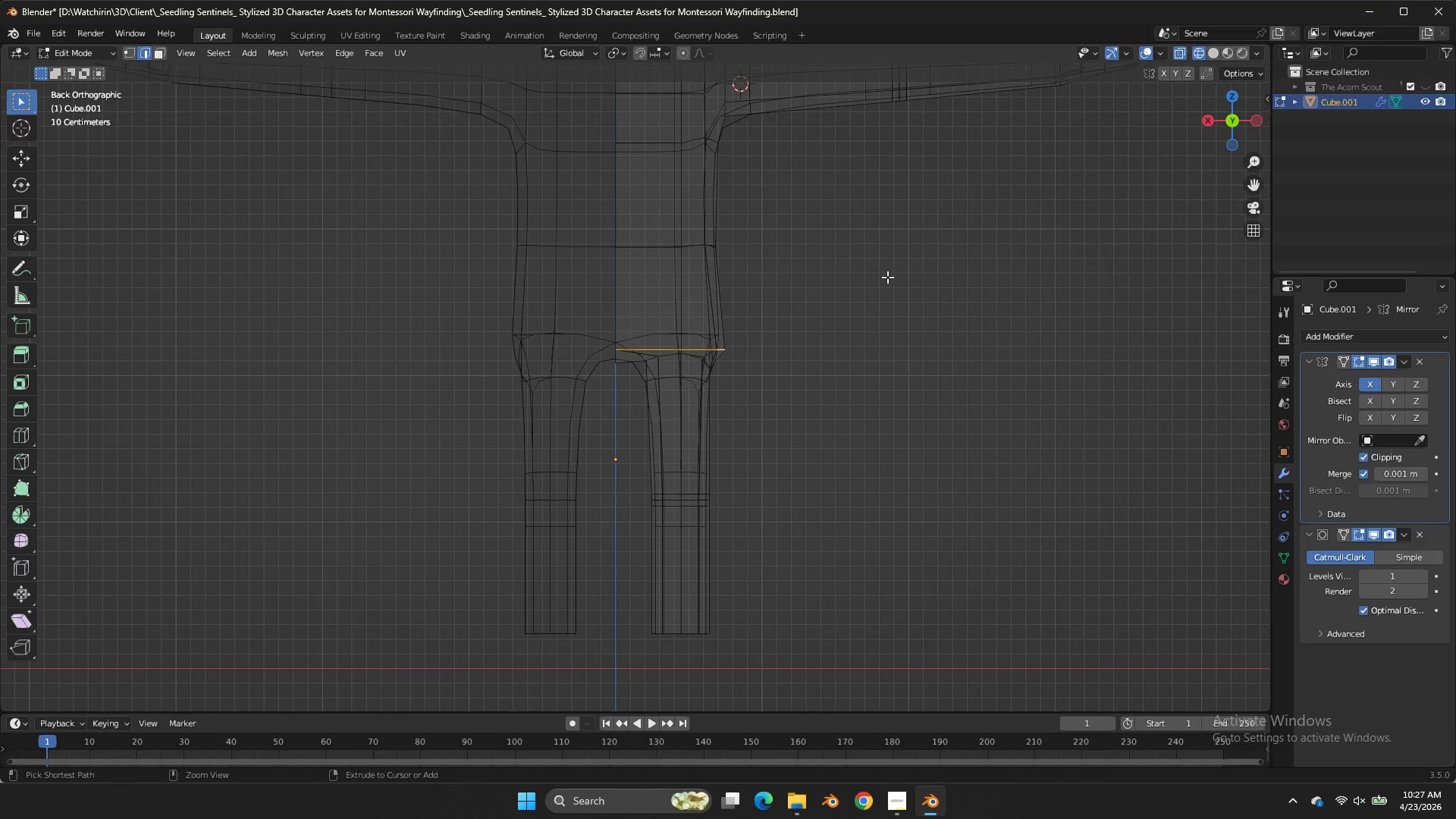 
key(Control+Z)
 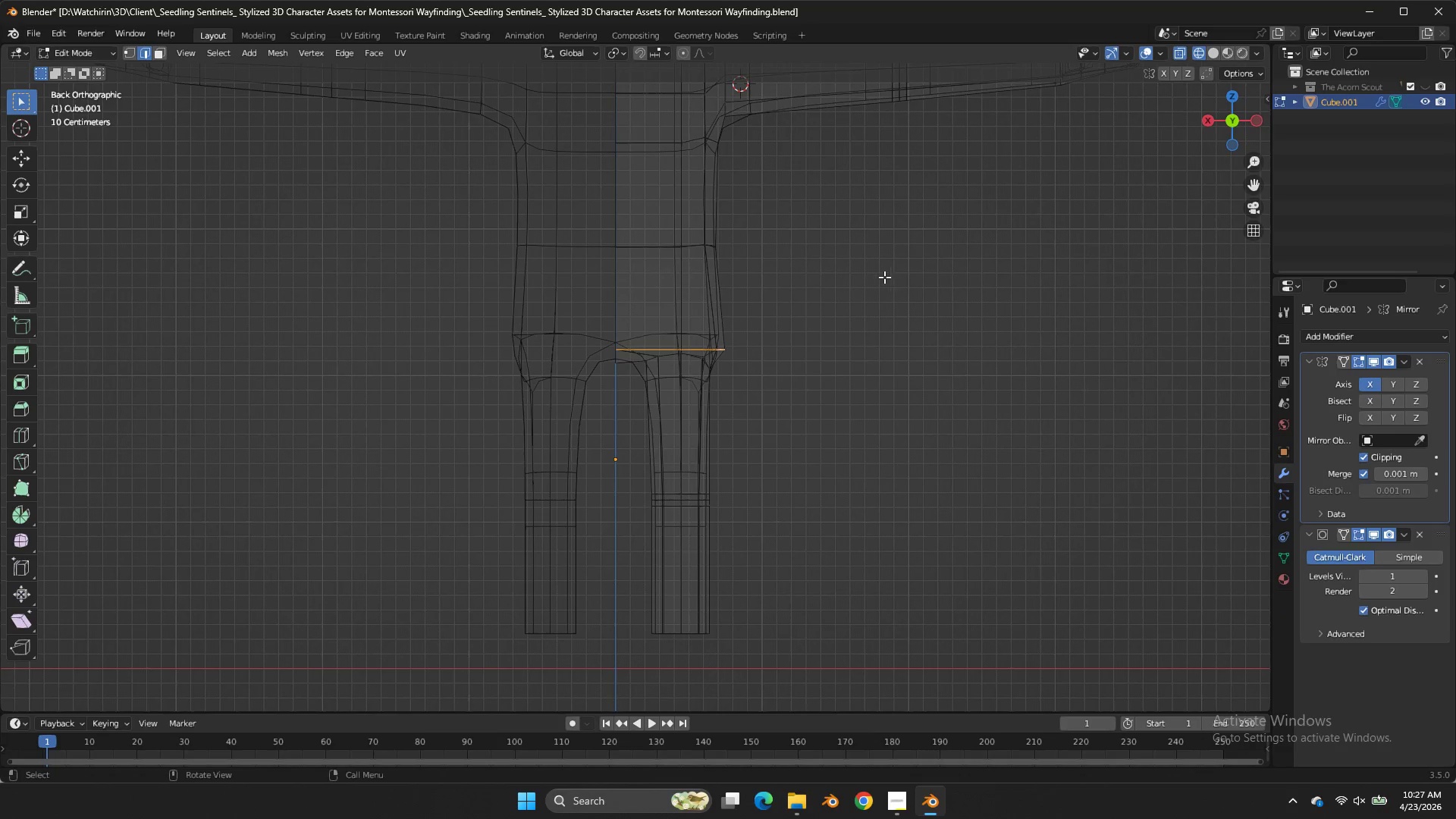 
key(S)
 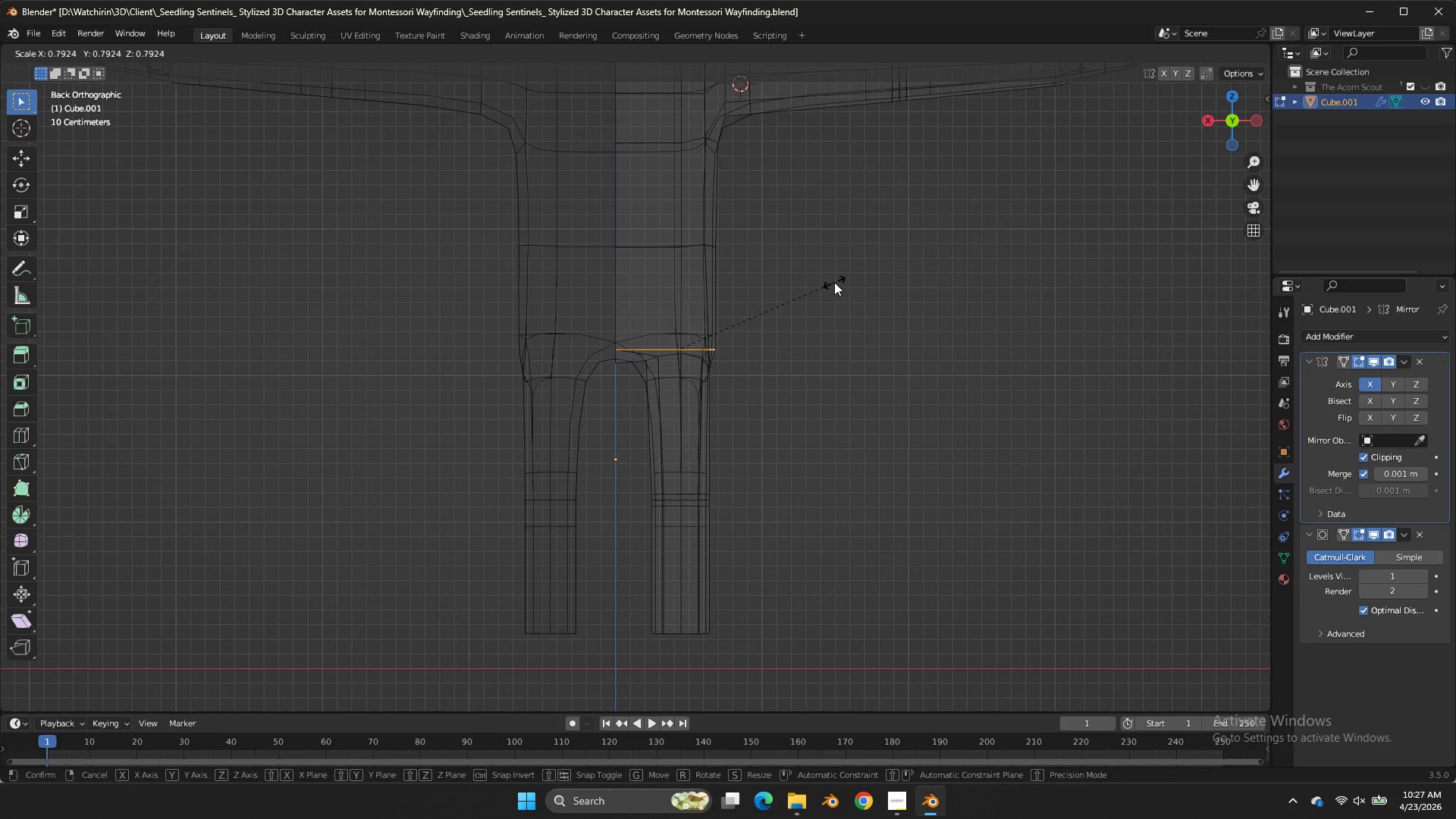 
double_click([834, 282])
 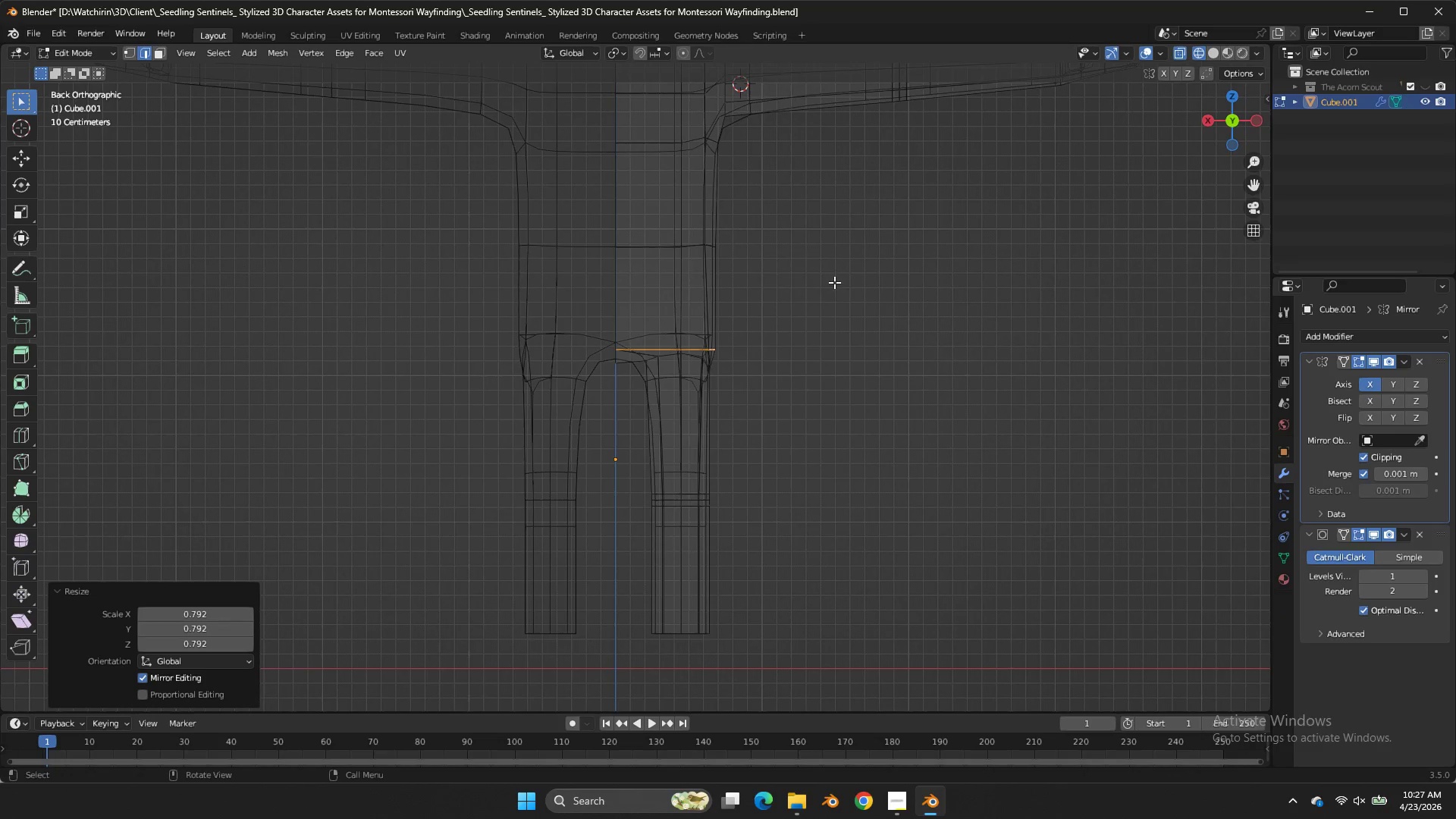 
key(Z)
 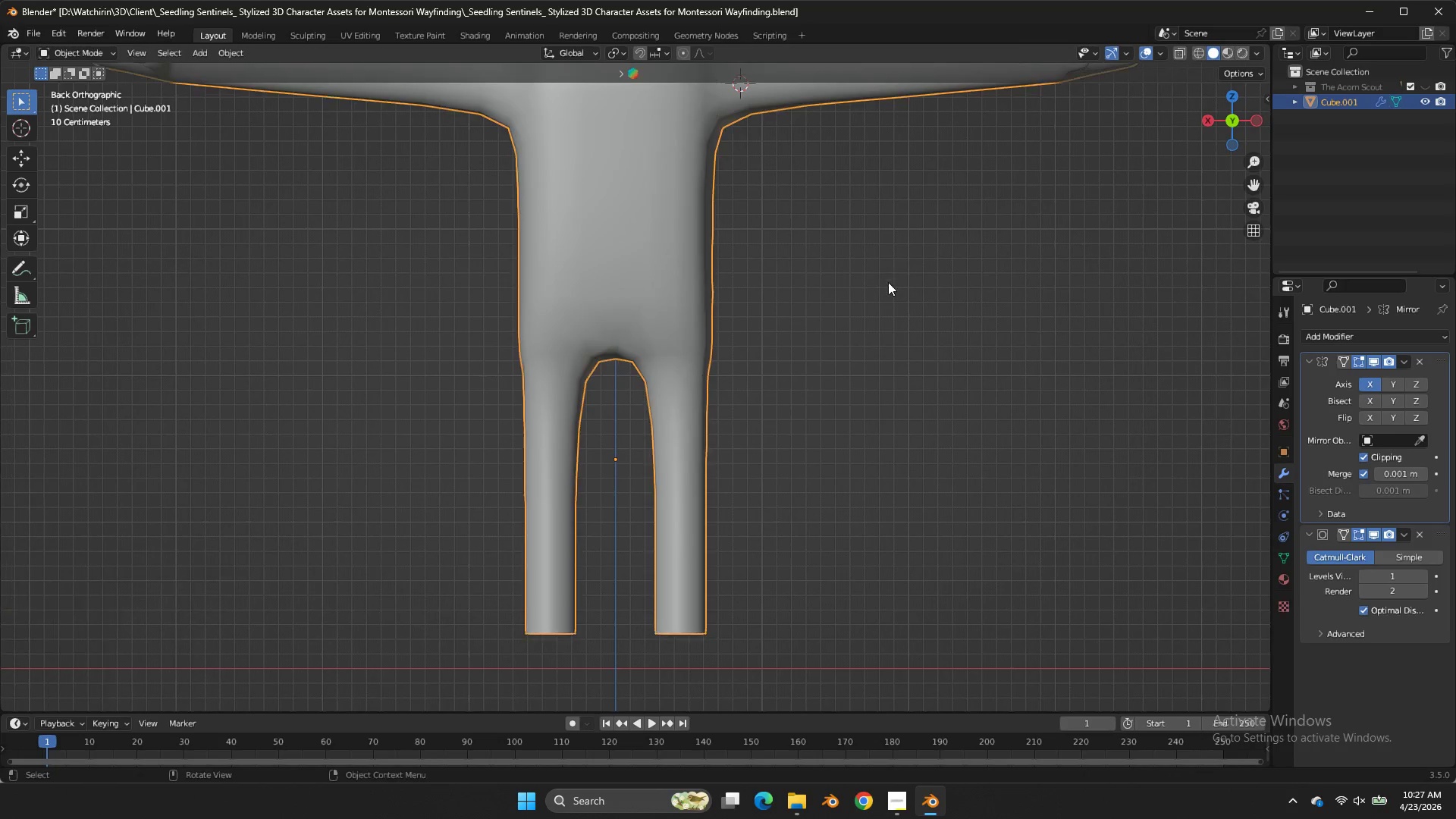 
key(Tab)
 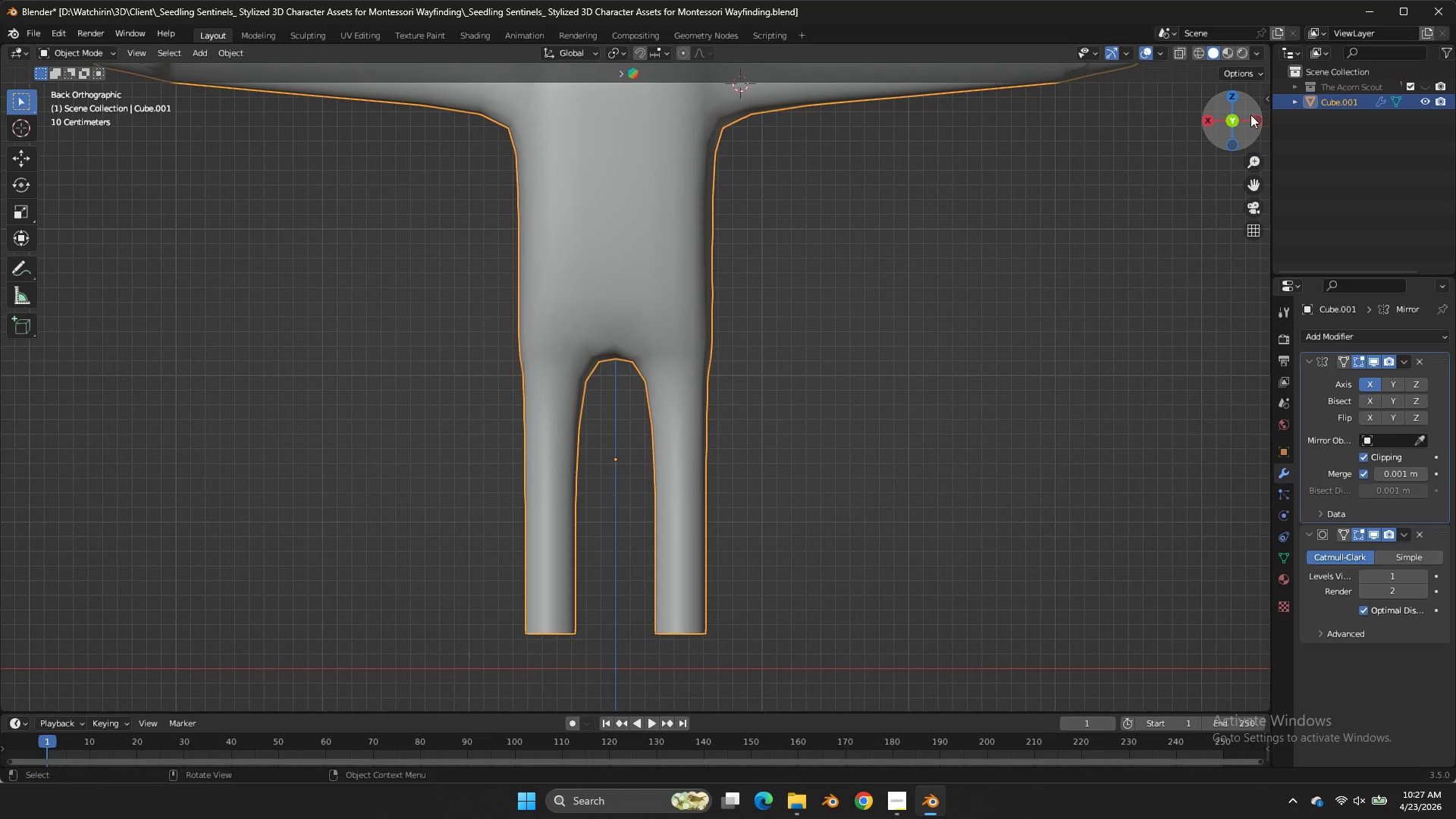 
left_click([1258, 115])
 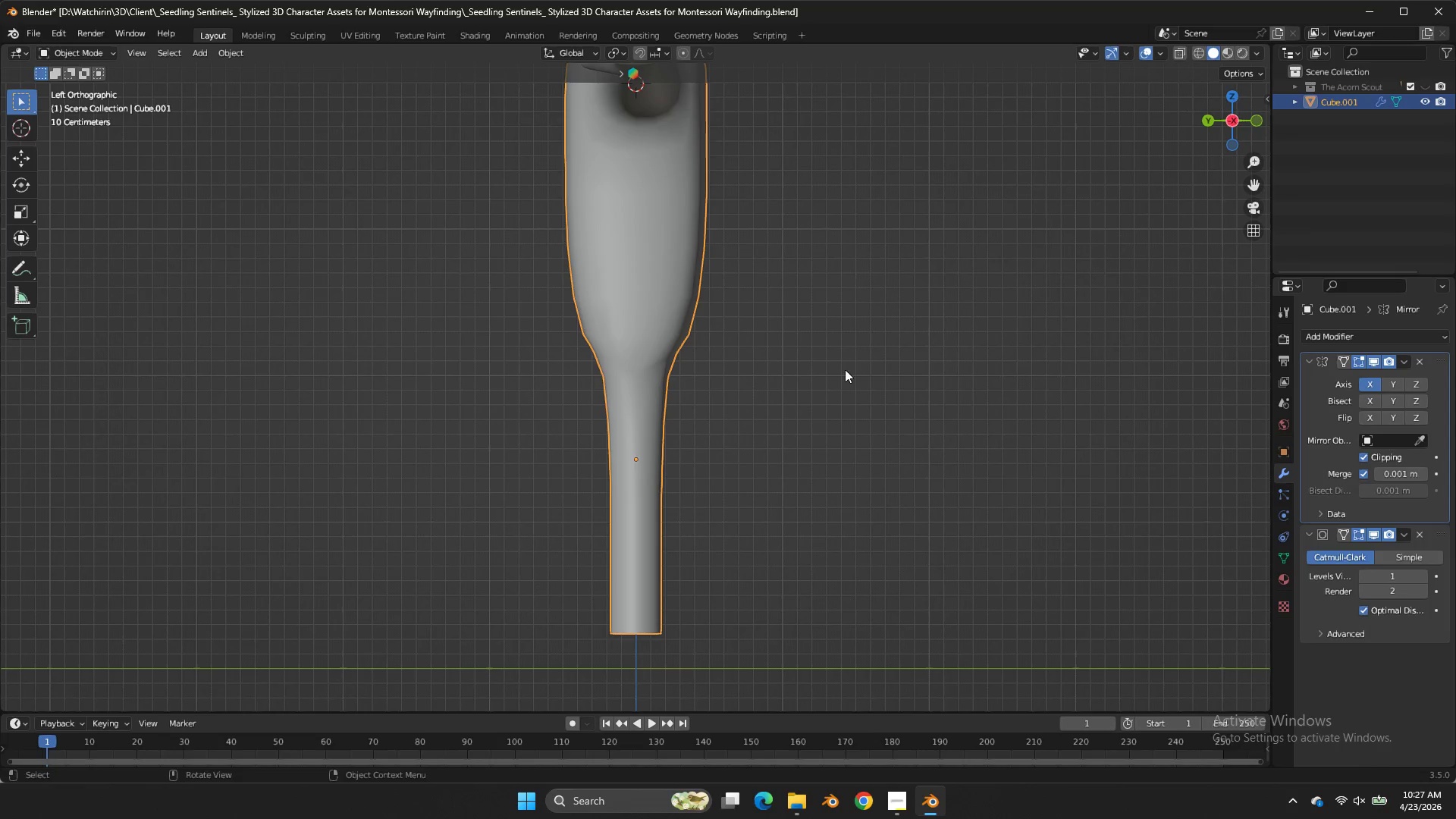 
key(Tab)
 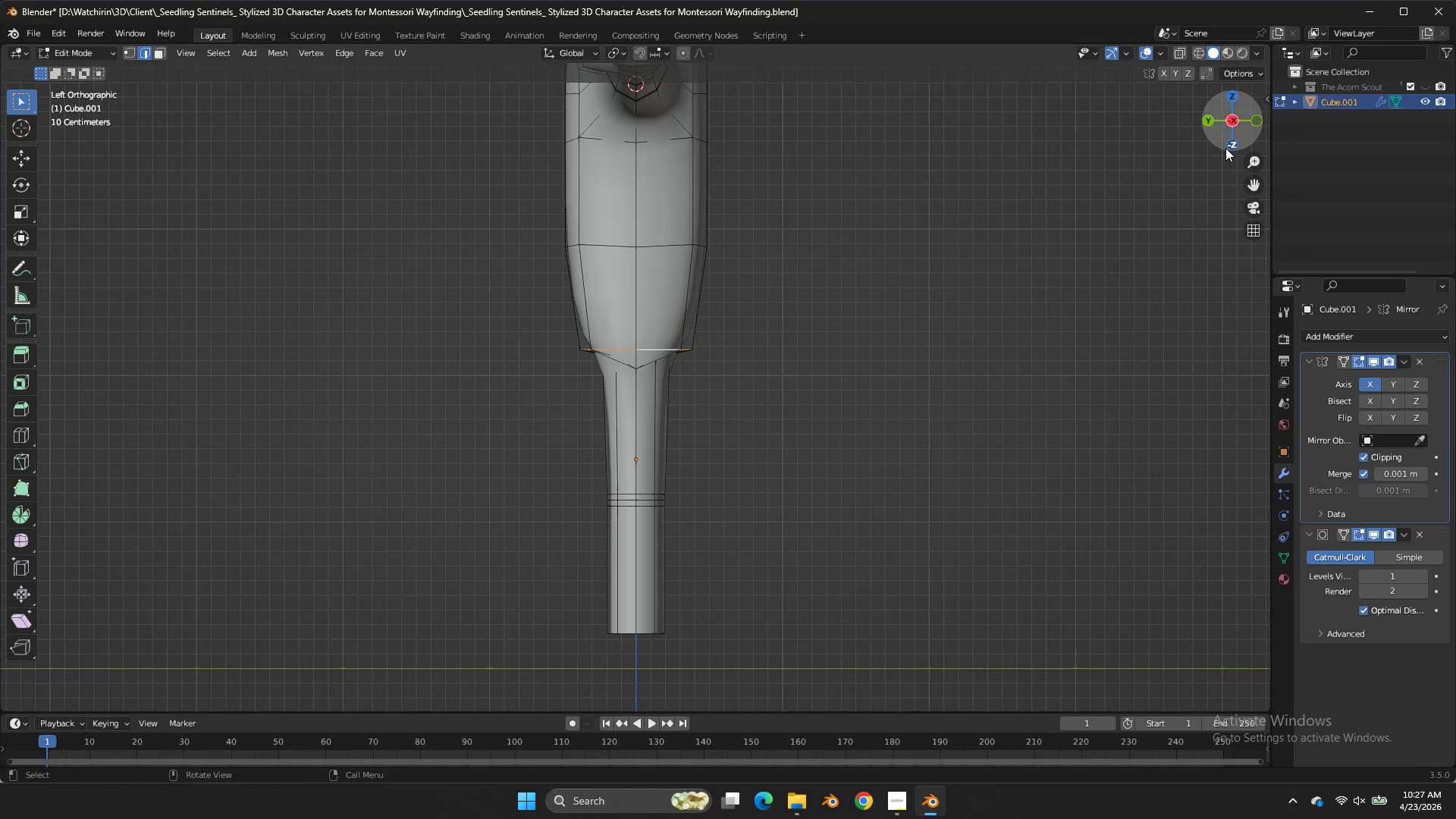 
left_click_drag(start_coordinate=[1226, 143], to_coordinate=[66, 109])
 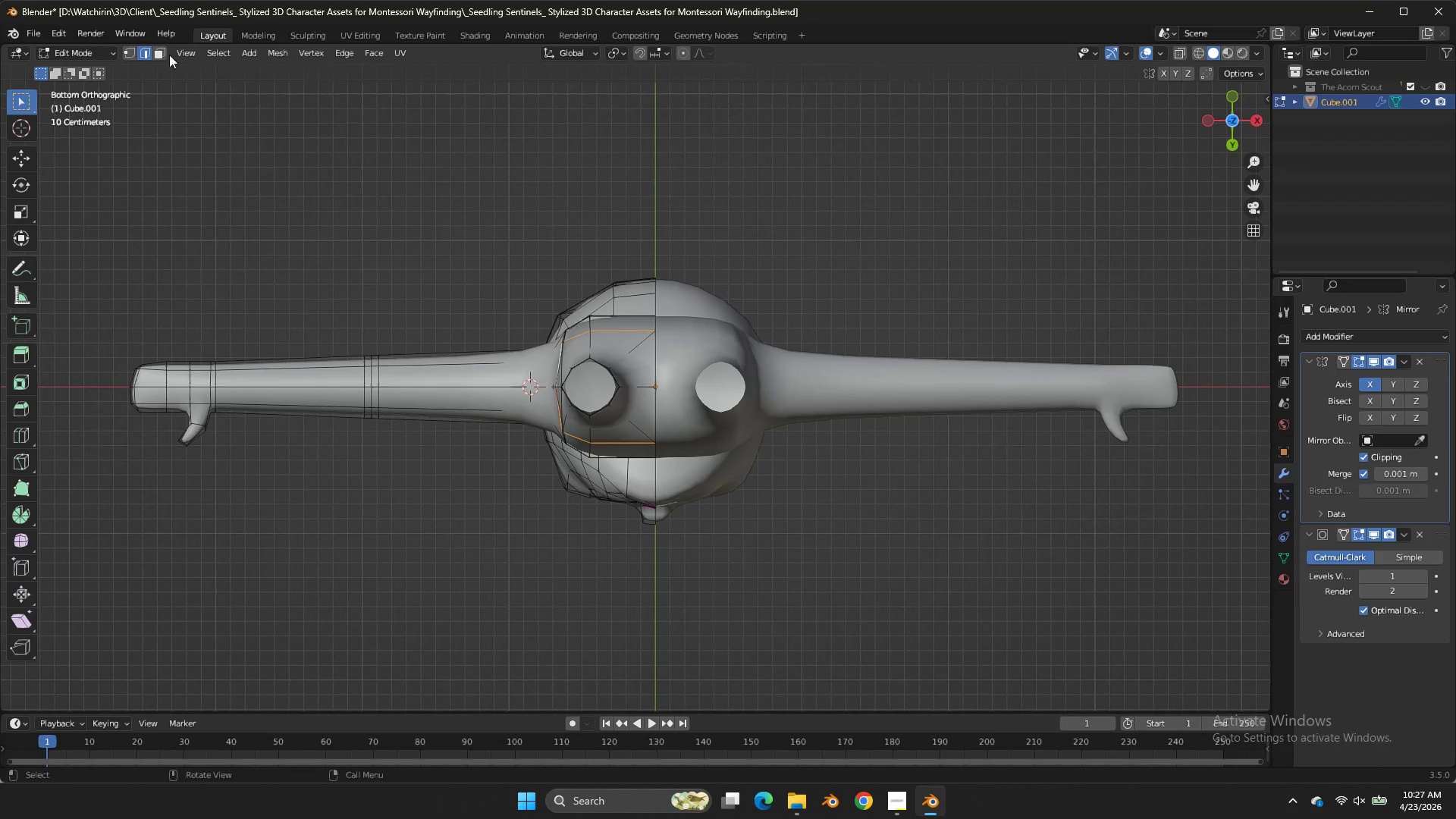 
left_click([1229, 141])
 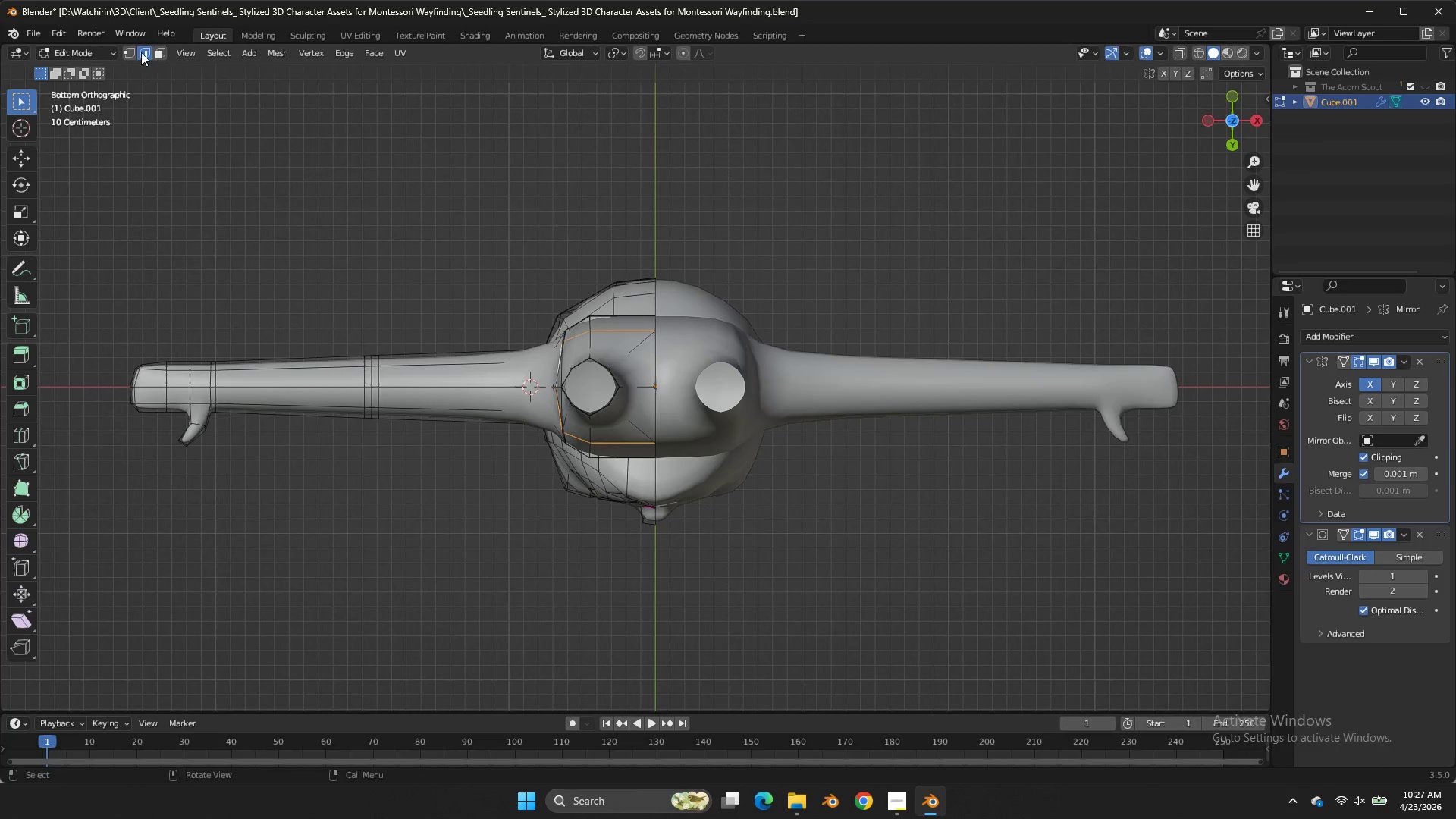 
left_click([132, 52])
 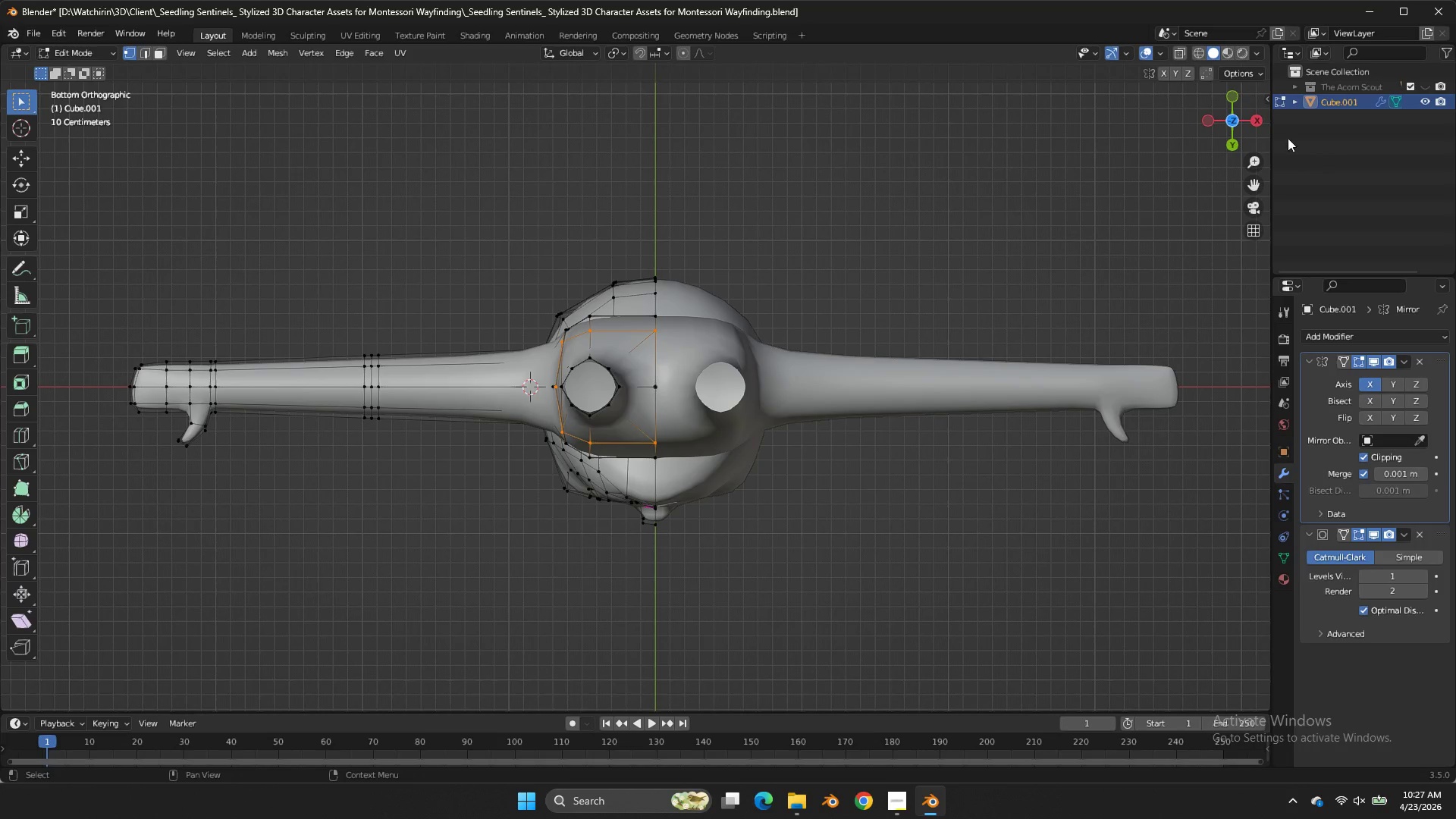 
left_click_drag(start_coordinate=[1247, 121], to_coordinate=[111, 193])
 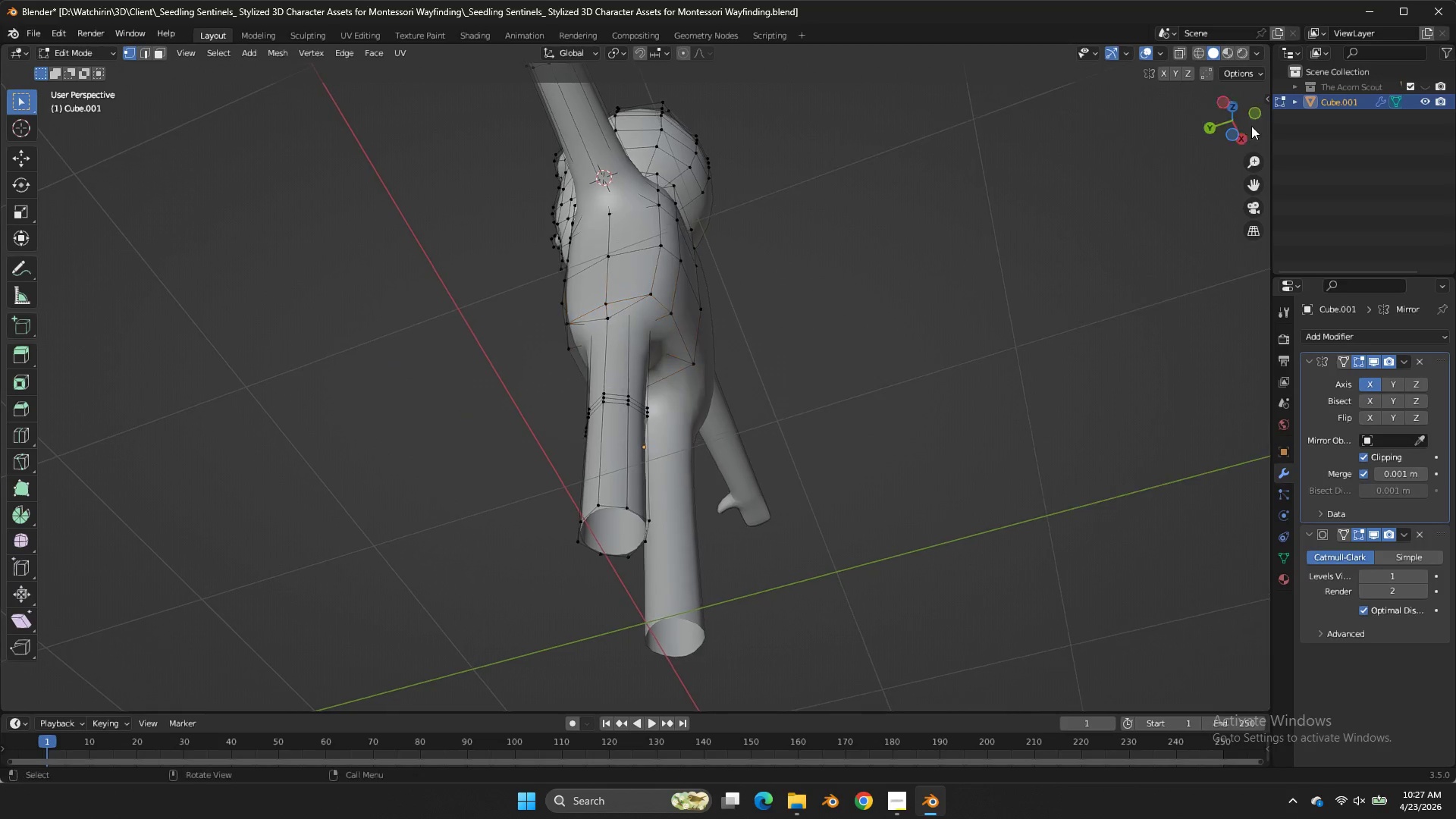 
left_click_drag(start_coordinate=[111, 193], to_coordinate=[1250, 126])
 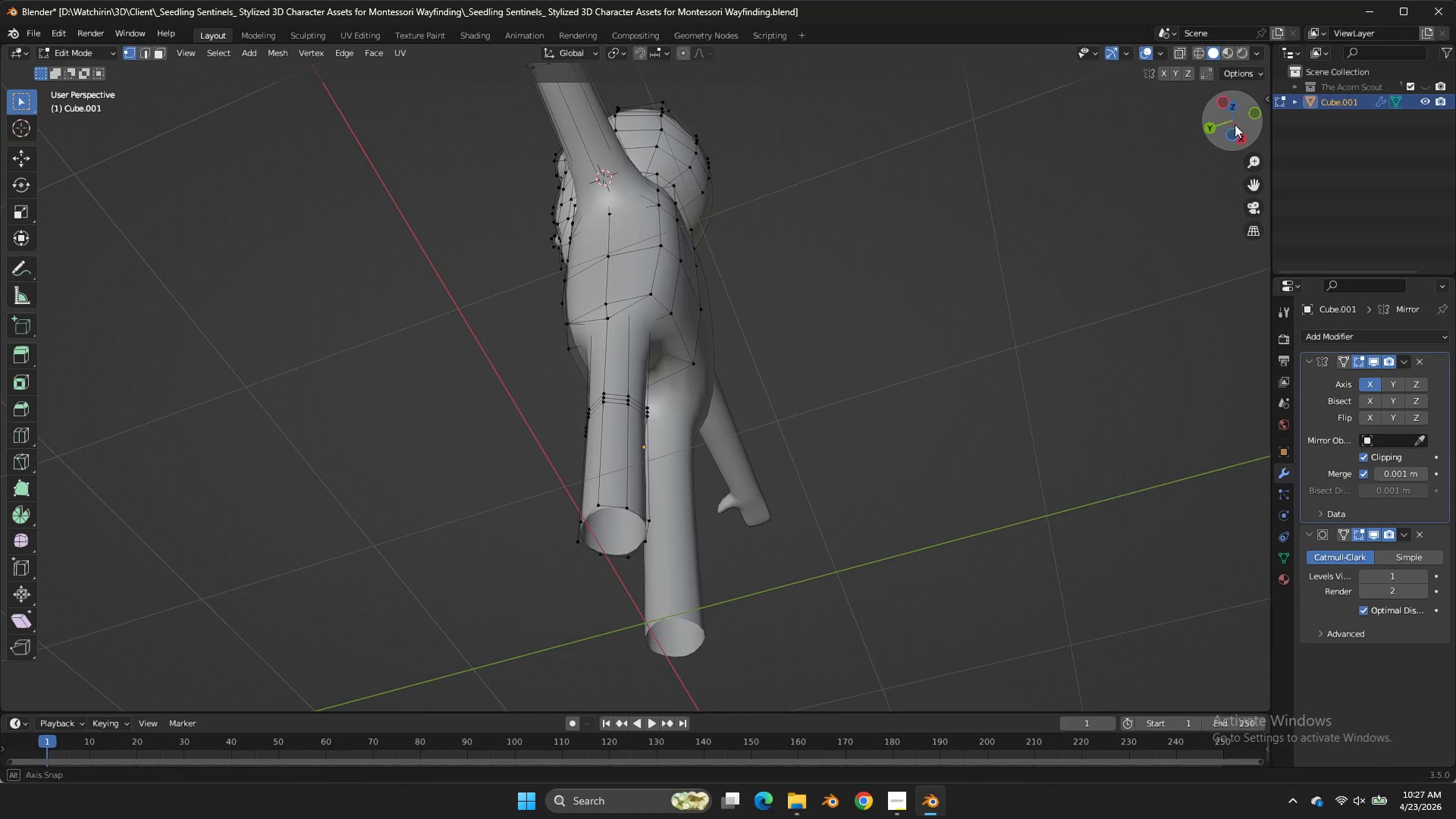 
left_click_drag(start_coordinate=[1229, 118], to_coordinate=[80, 177])
 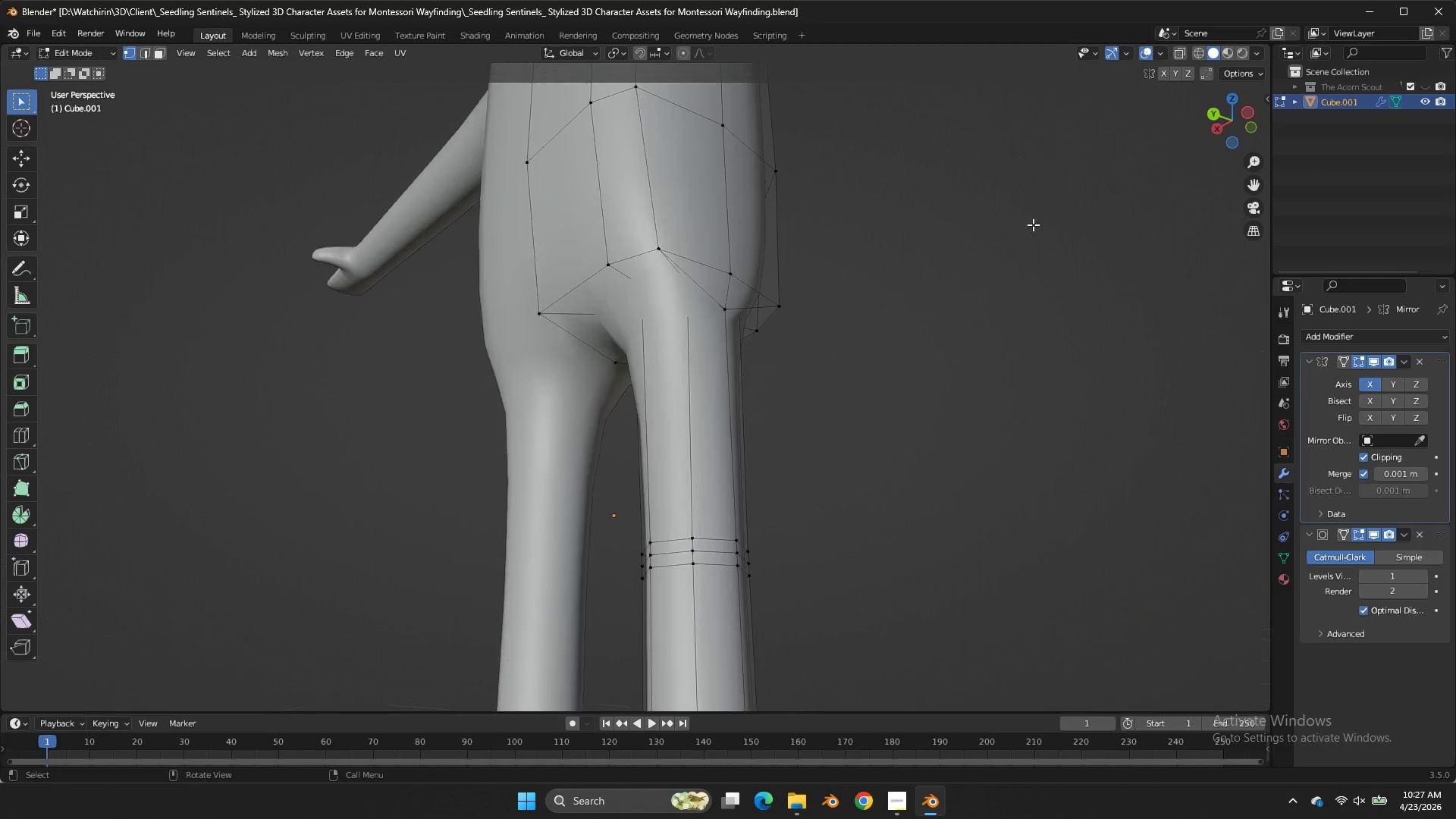 
scroll: coordinate [1033, 224], scroll_direction: up, amount: 3.0
 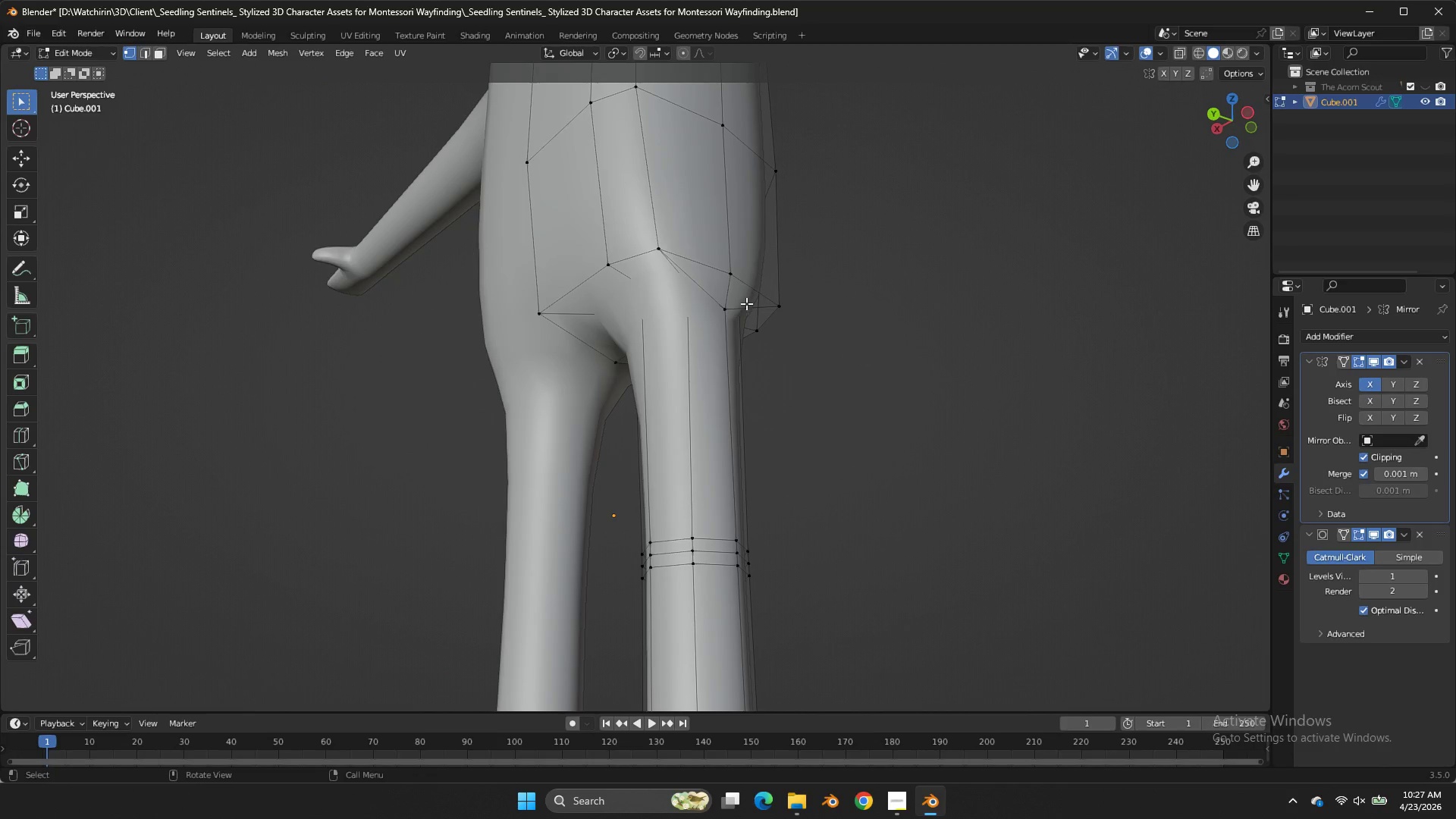 
double_click([746, 303])
 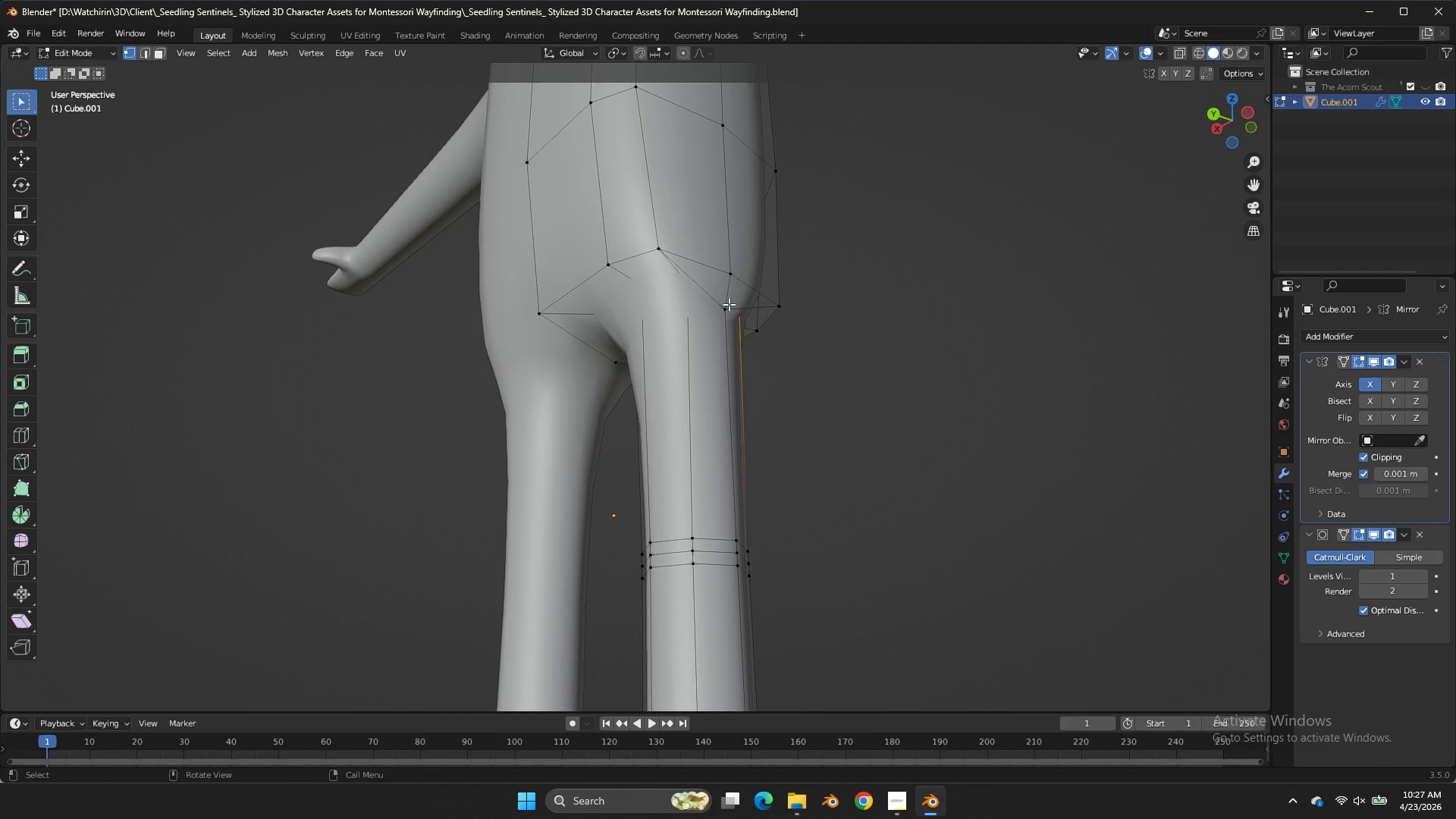 
left_click([729, 304])
 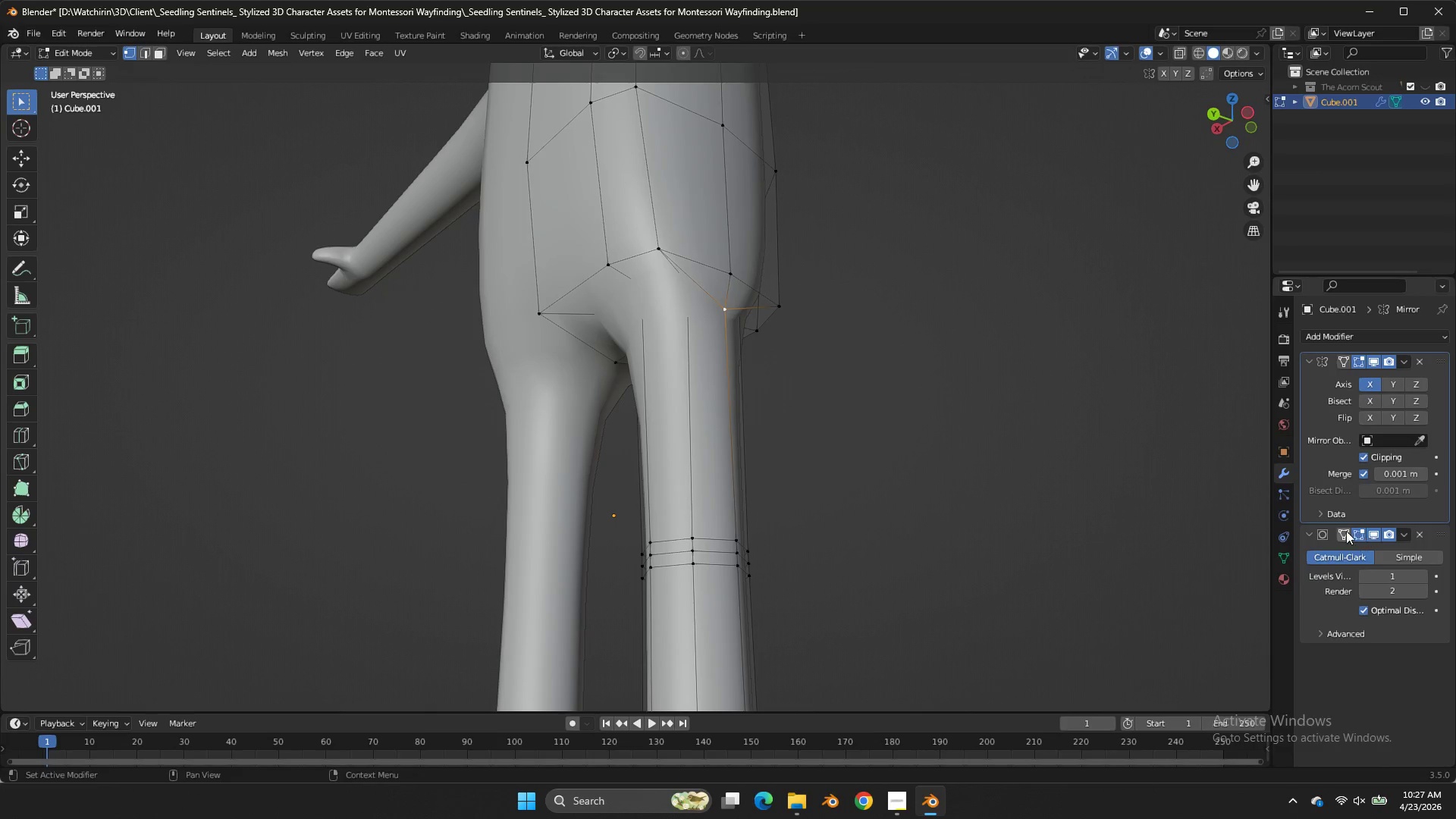 
left_click([1343, 529])
 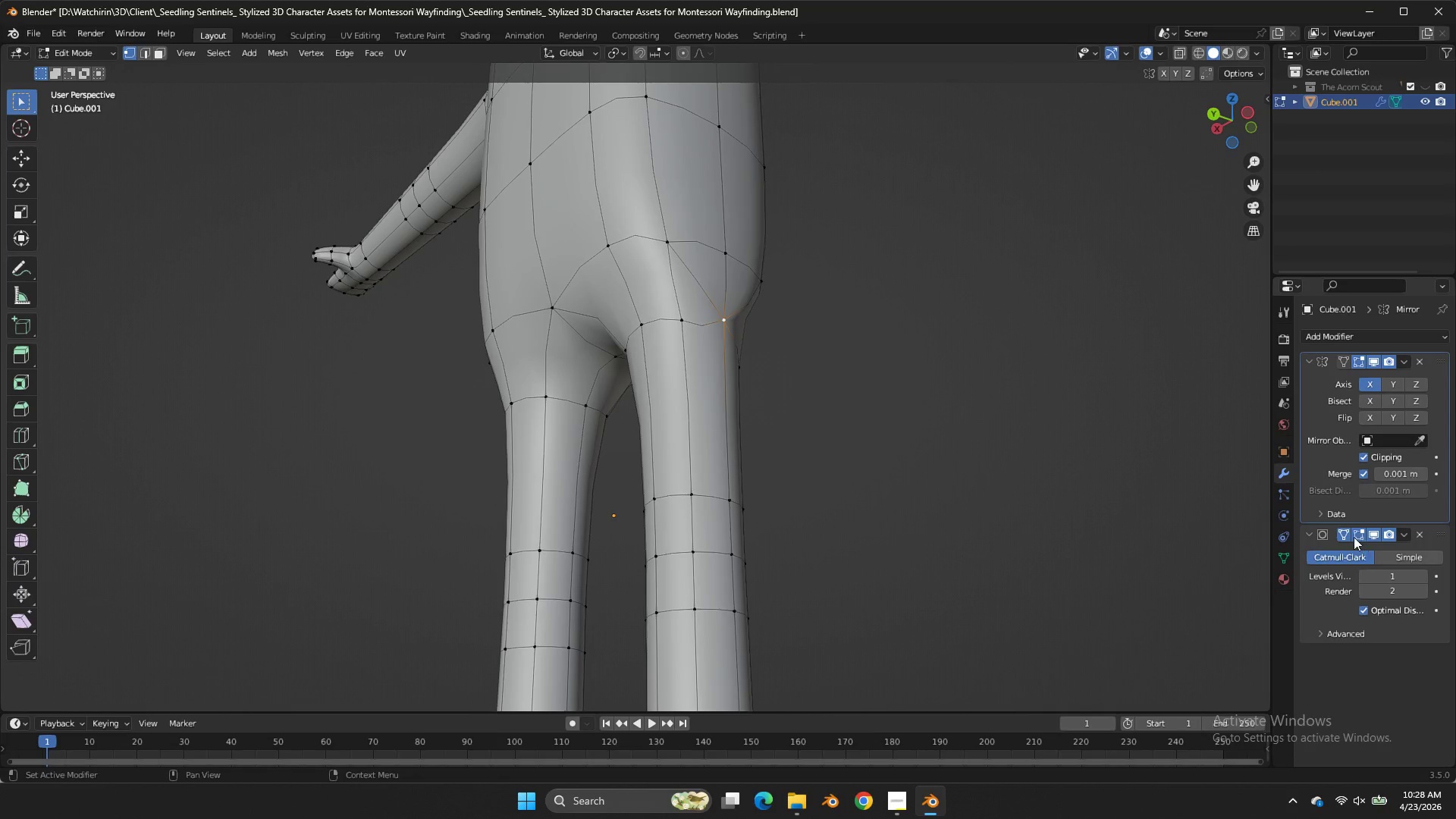 
double_click([1348, 533])
 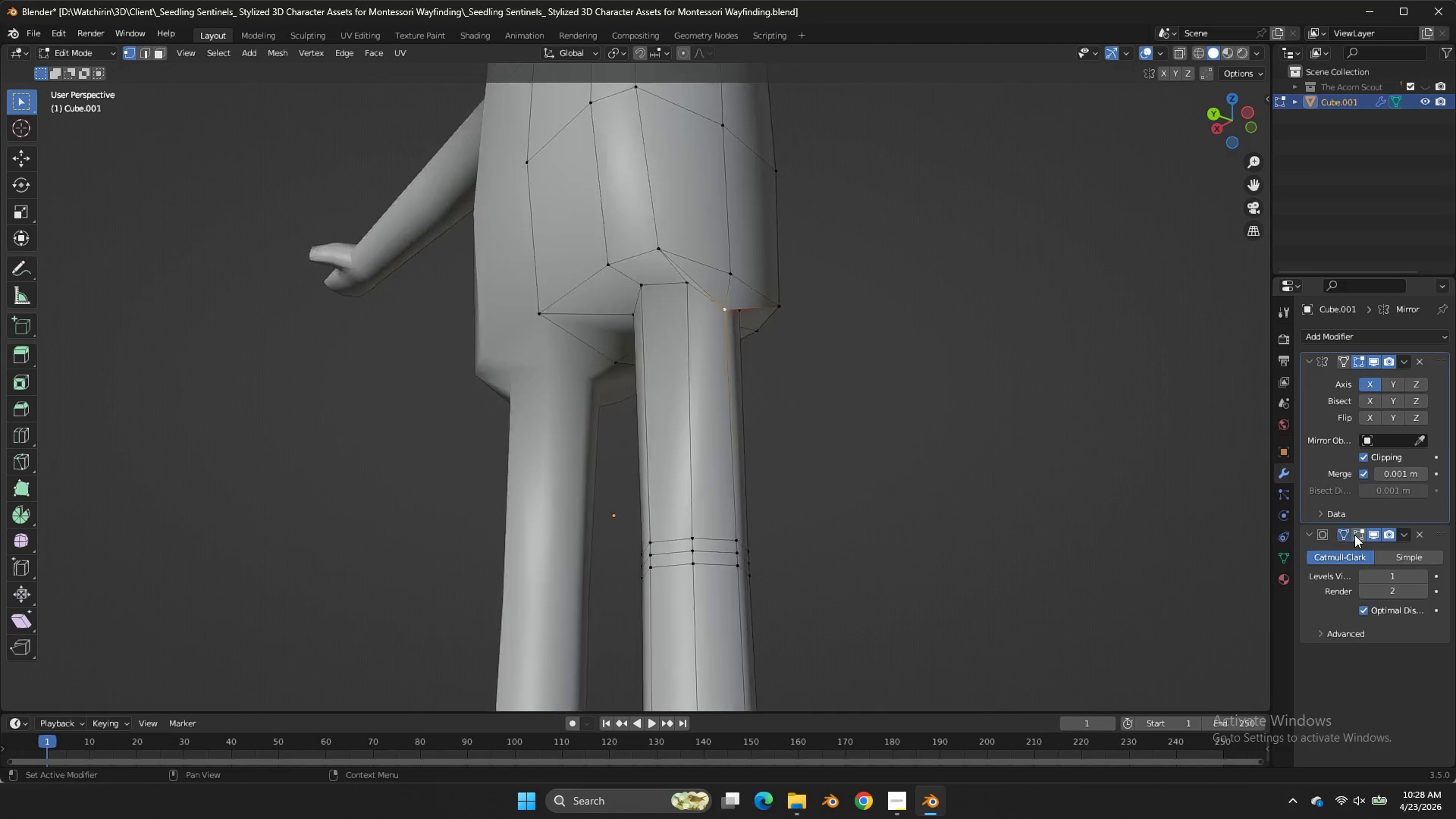 
triple_click([1354, 535])
 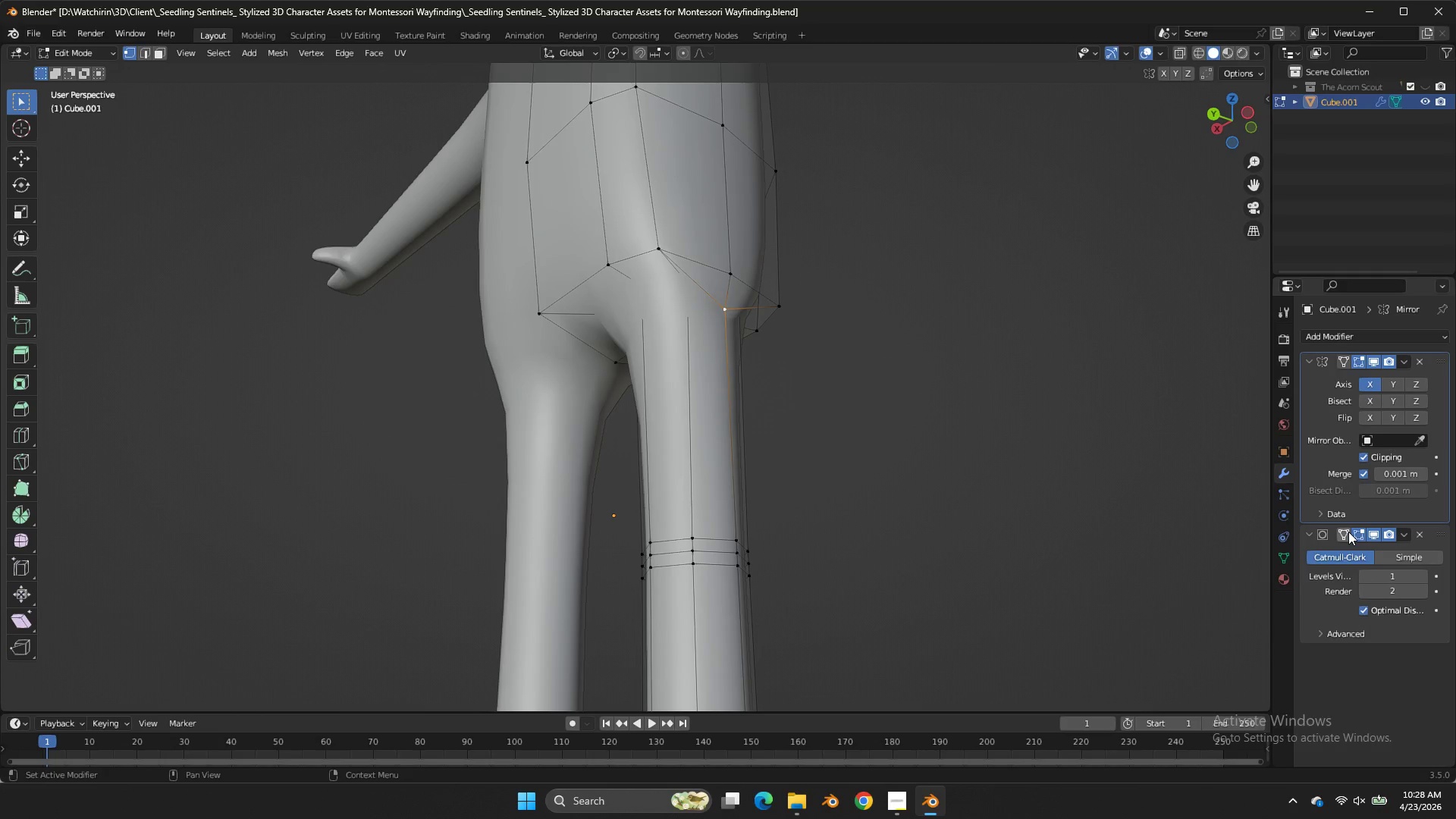 
triple_click([1354, 535])
 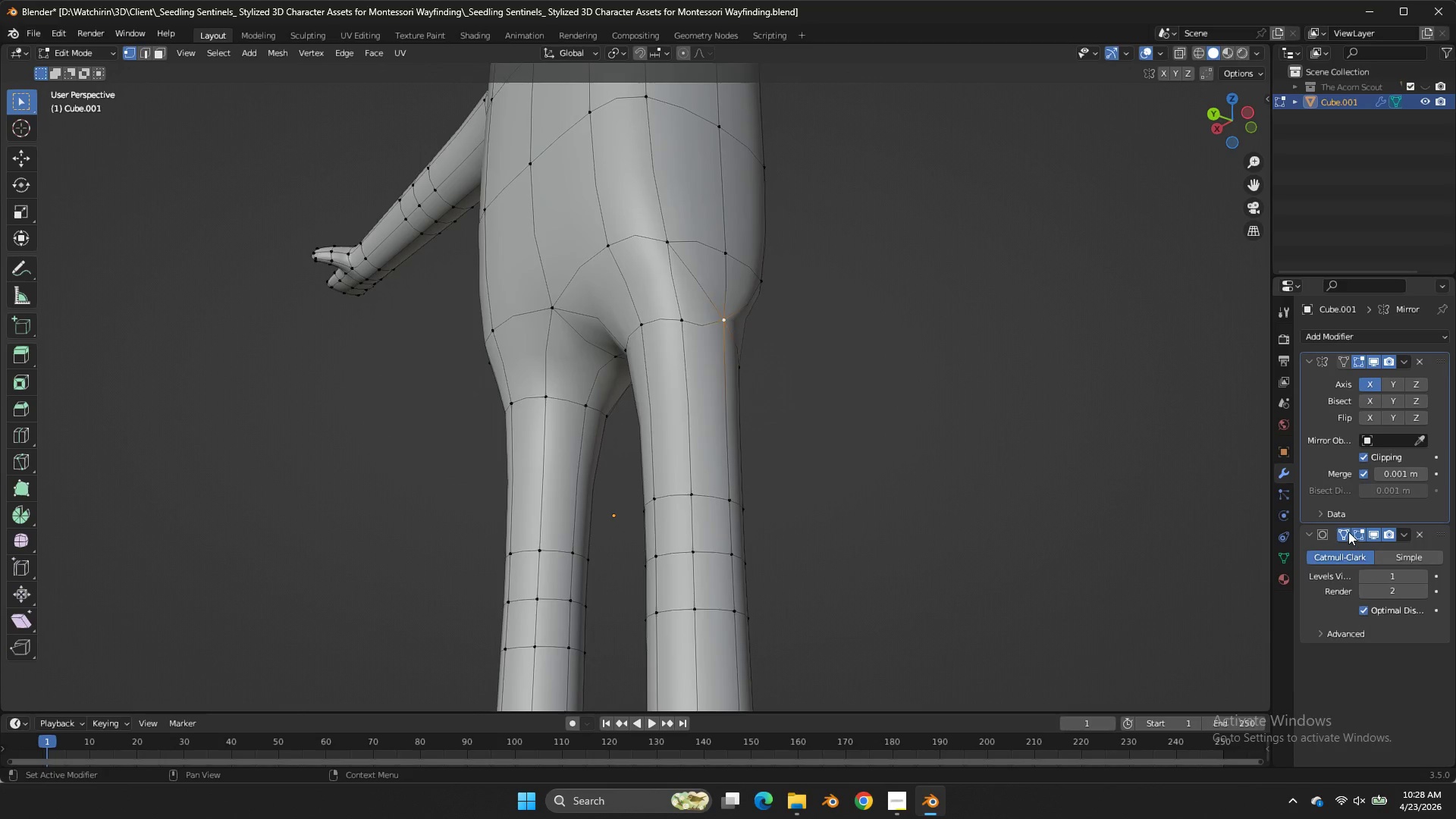 
triple_click([1348, 532])
 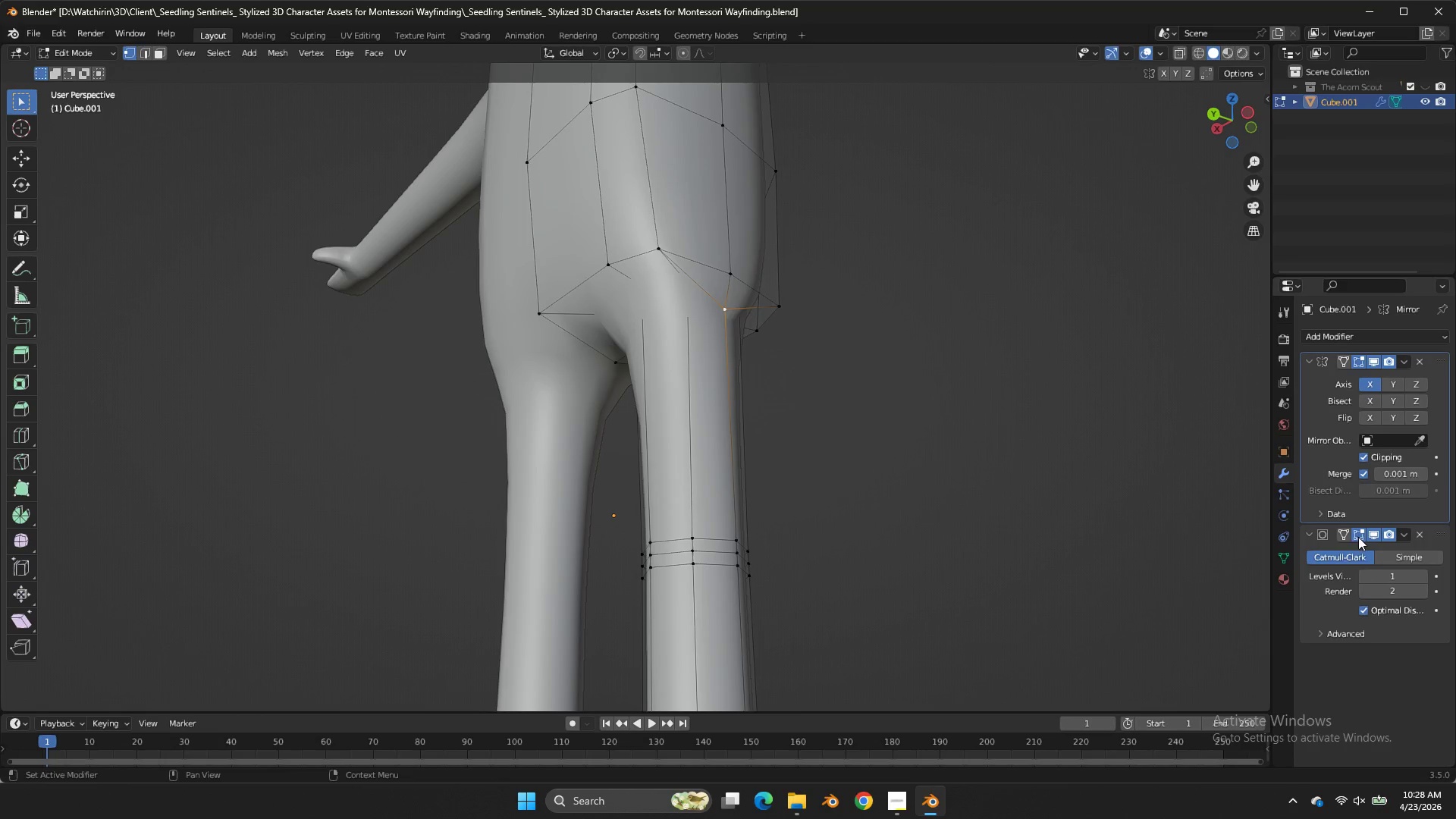 
left_click([1358, 537])
 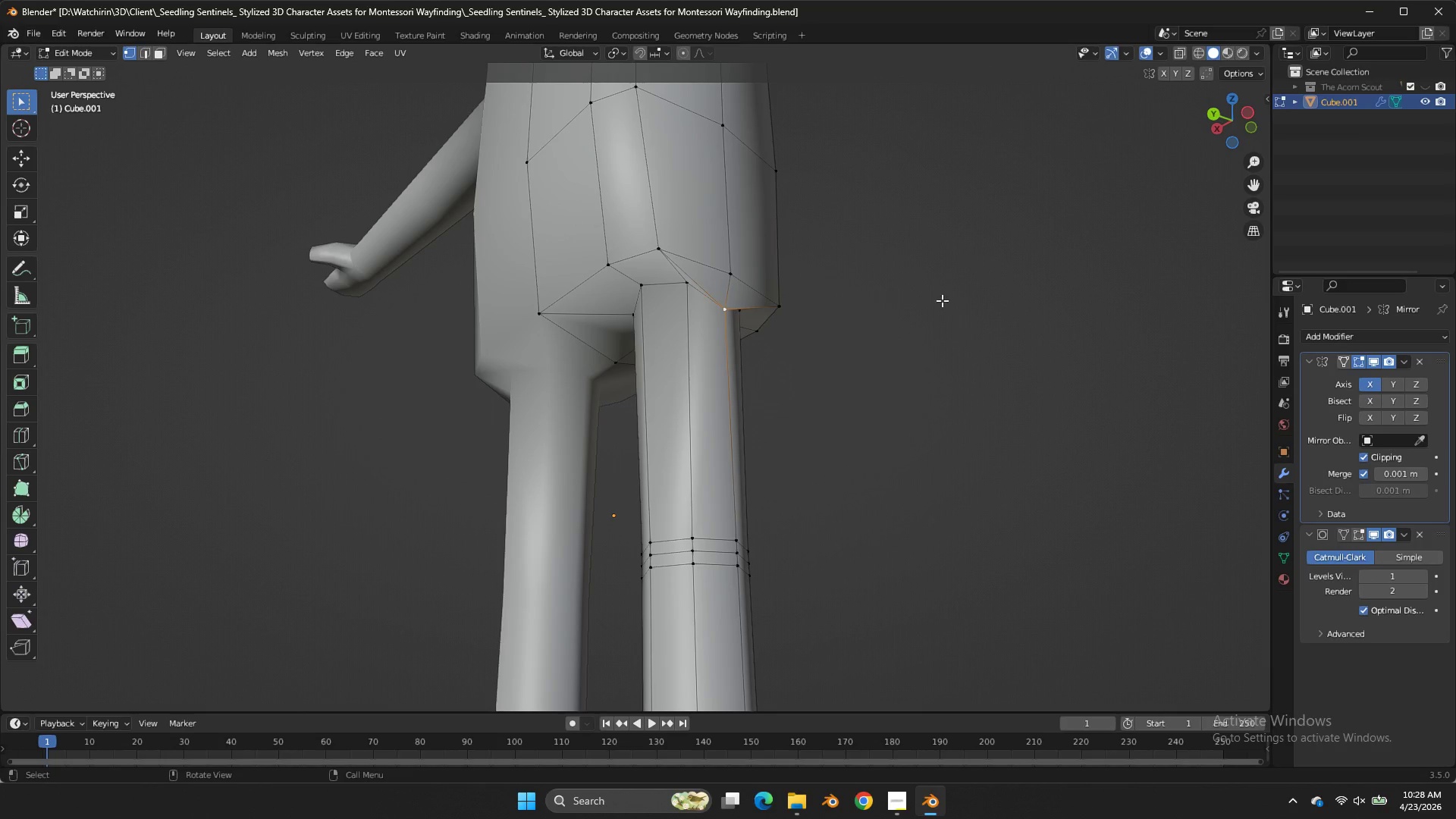 
type(gz)
 